 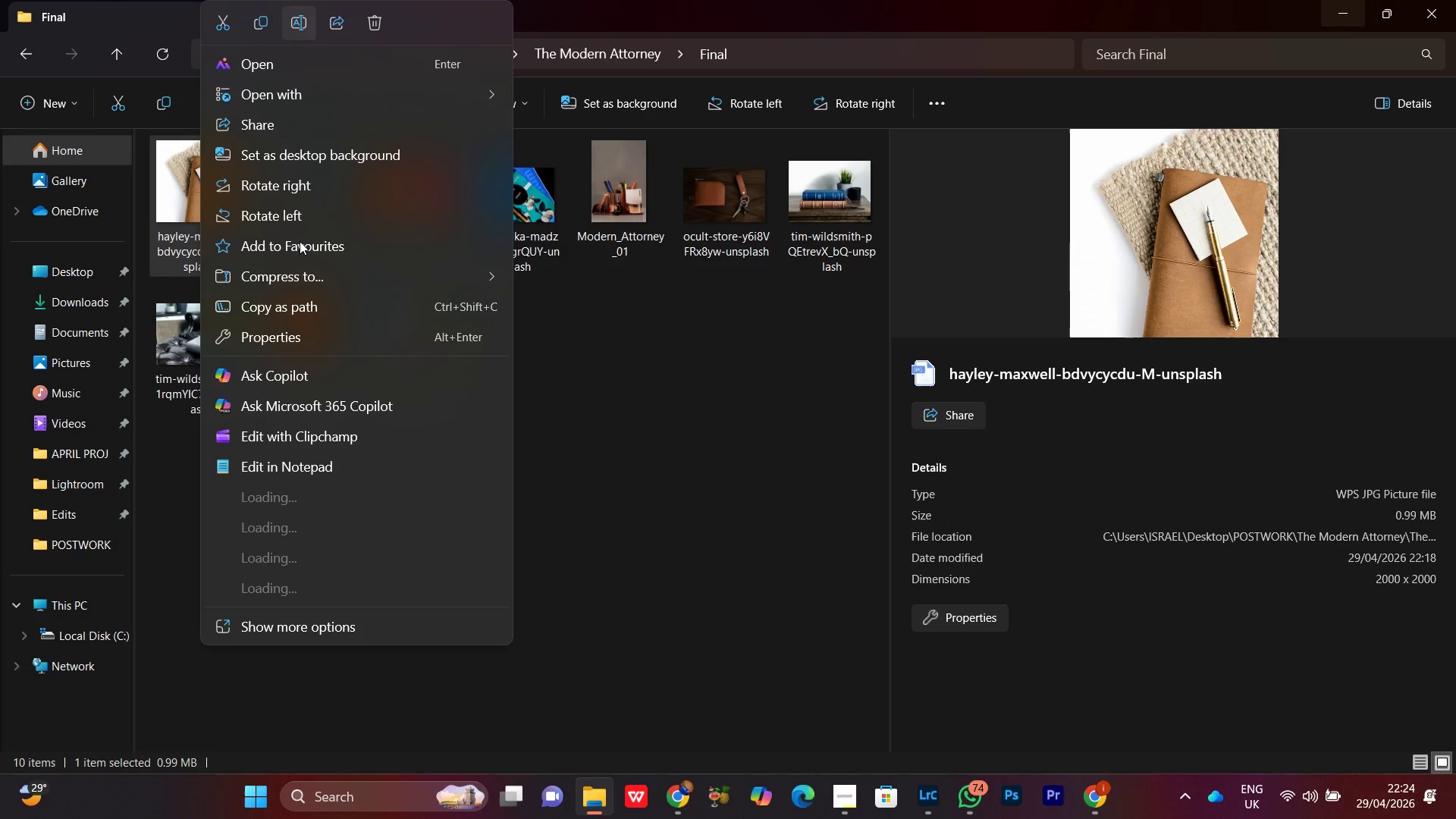 
key(Control+V)
 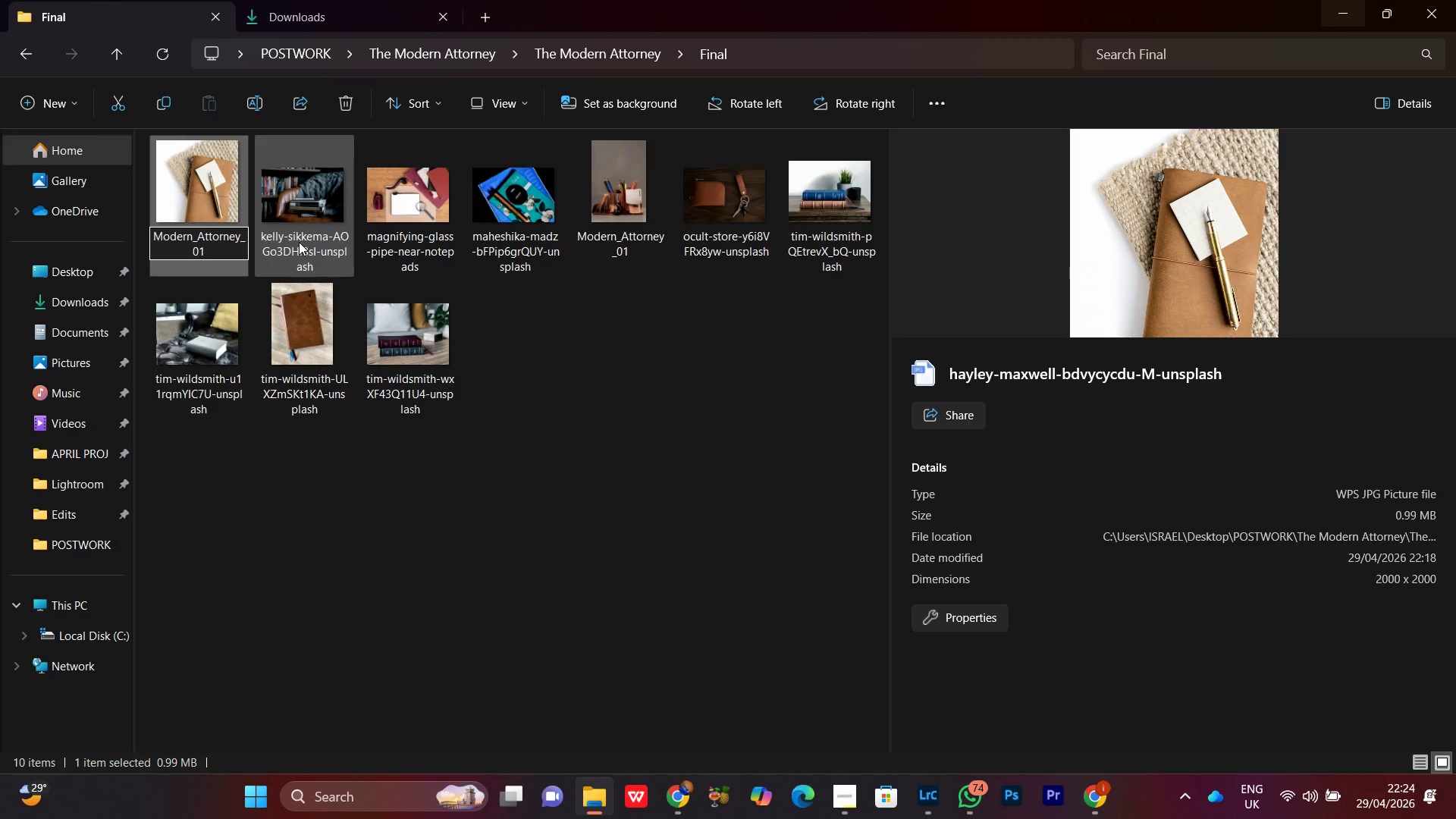 
key(Backspace)
 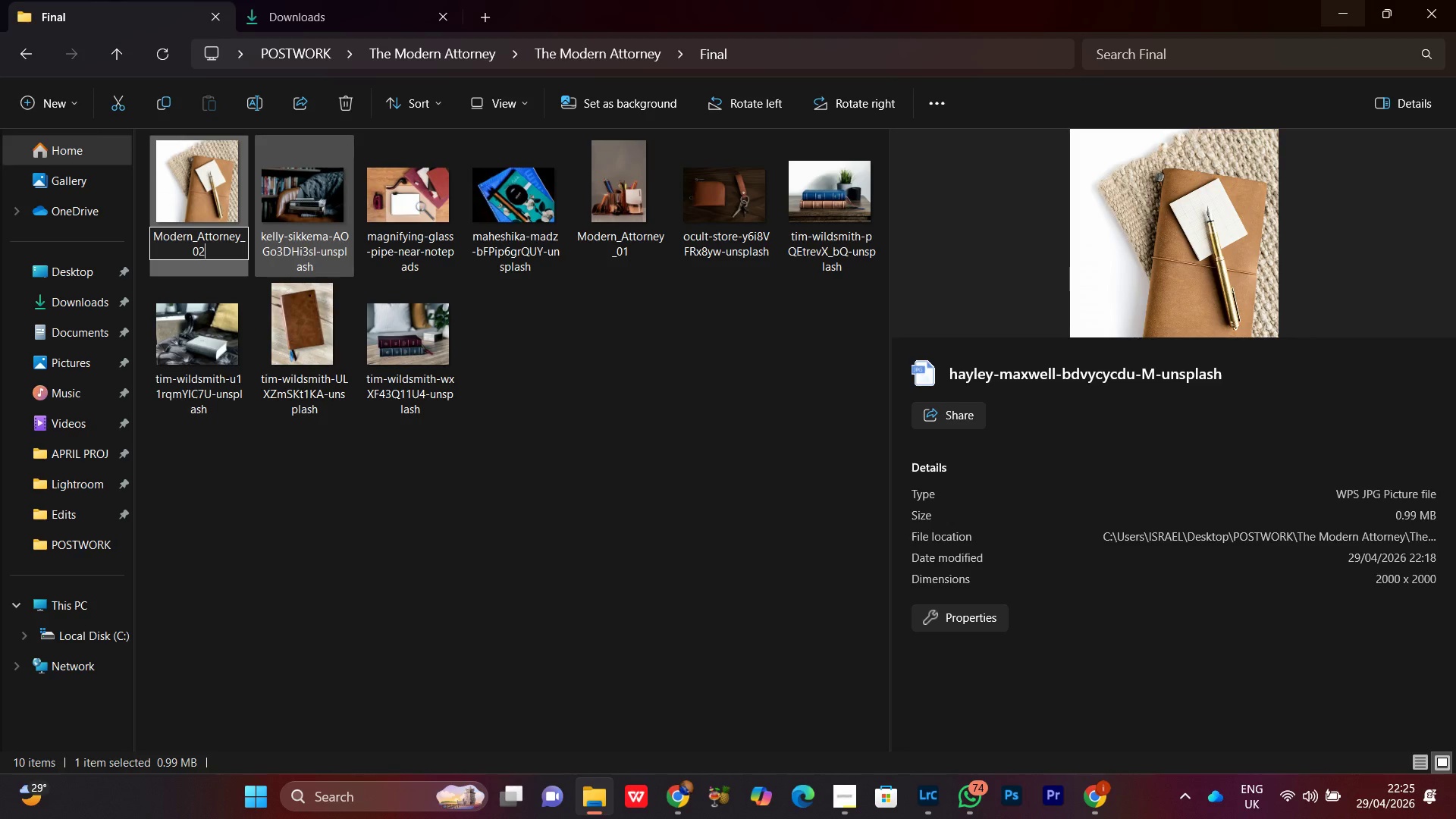 
key(2)
 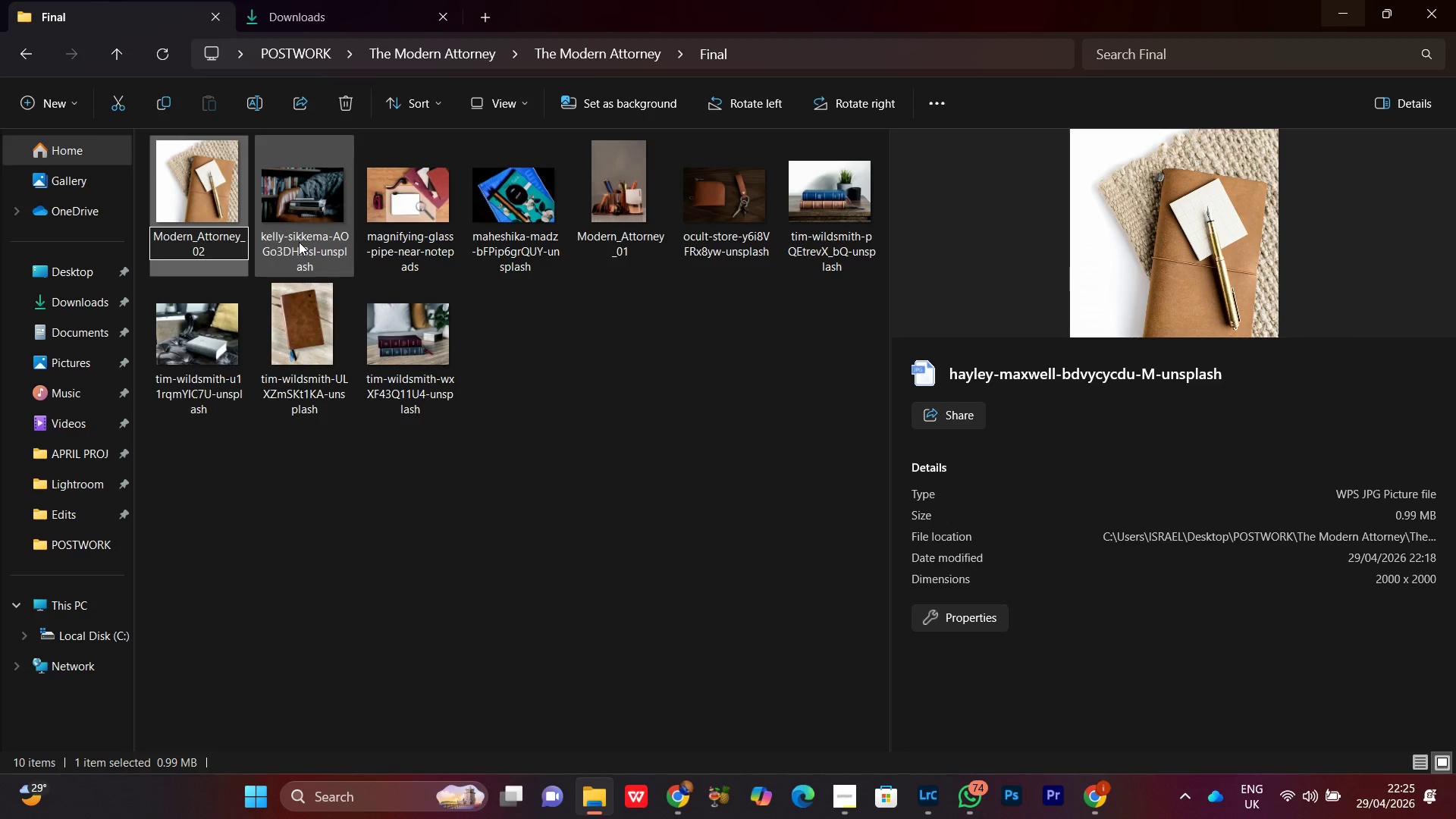 
key(Enter)
 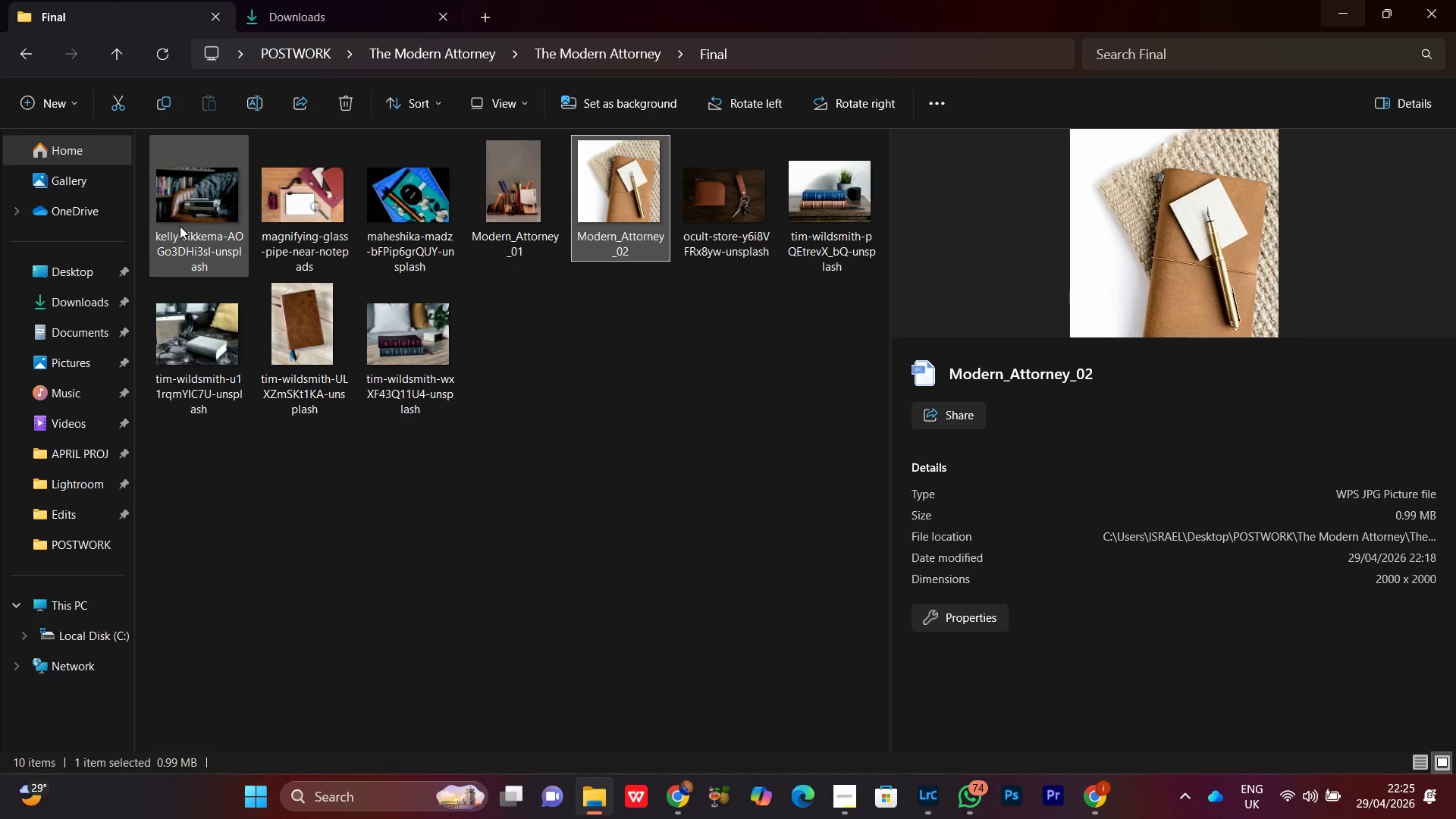 
left_click([180, 221])
 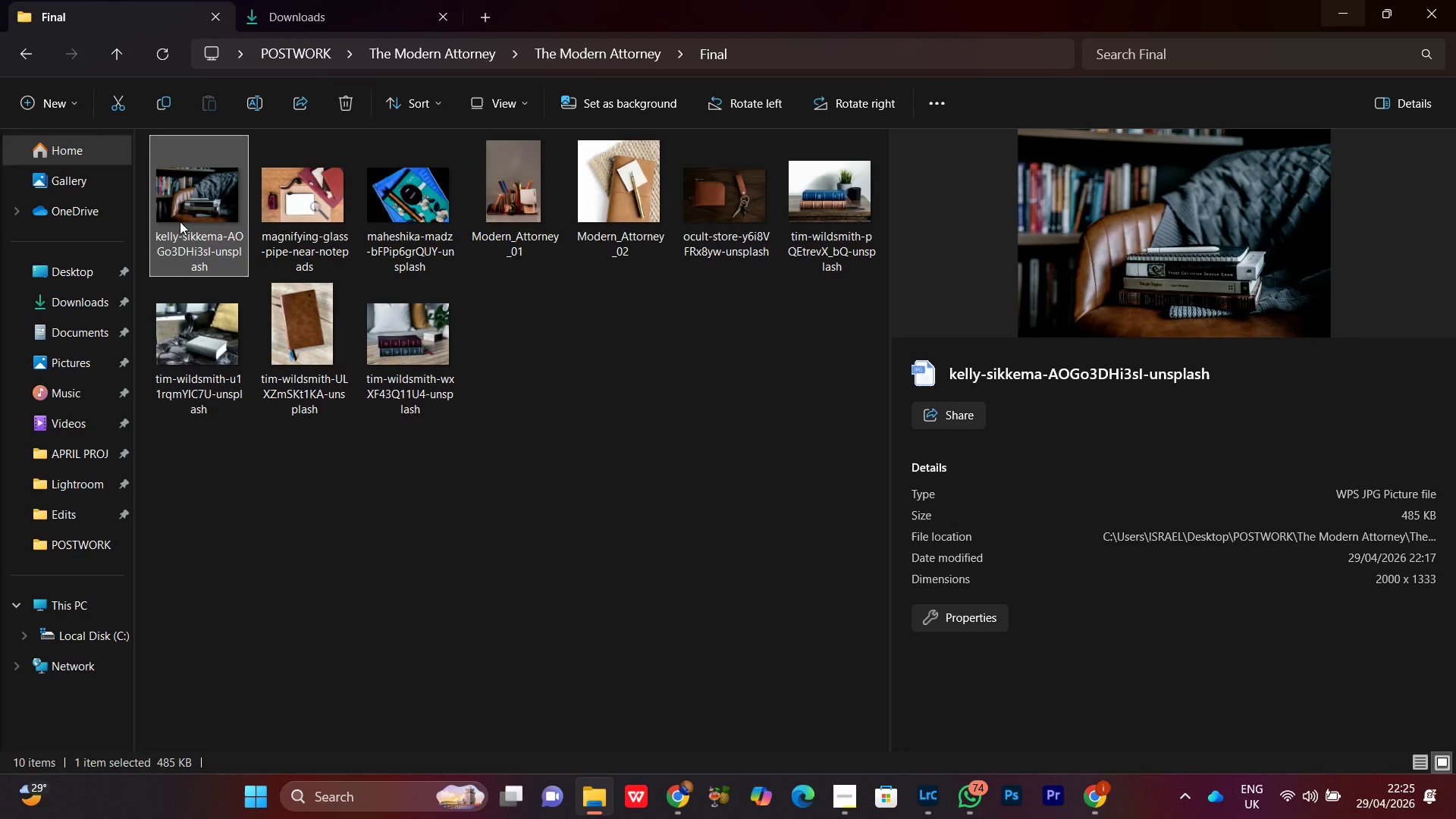 
right_click([180, 221])
 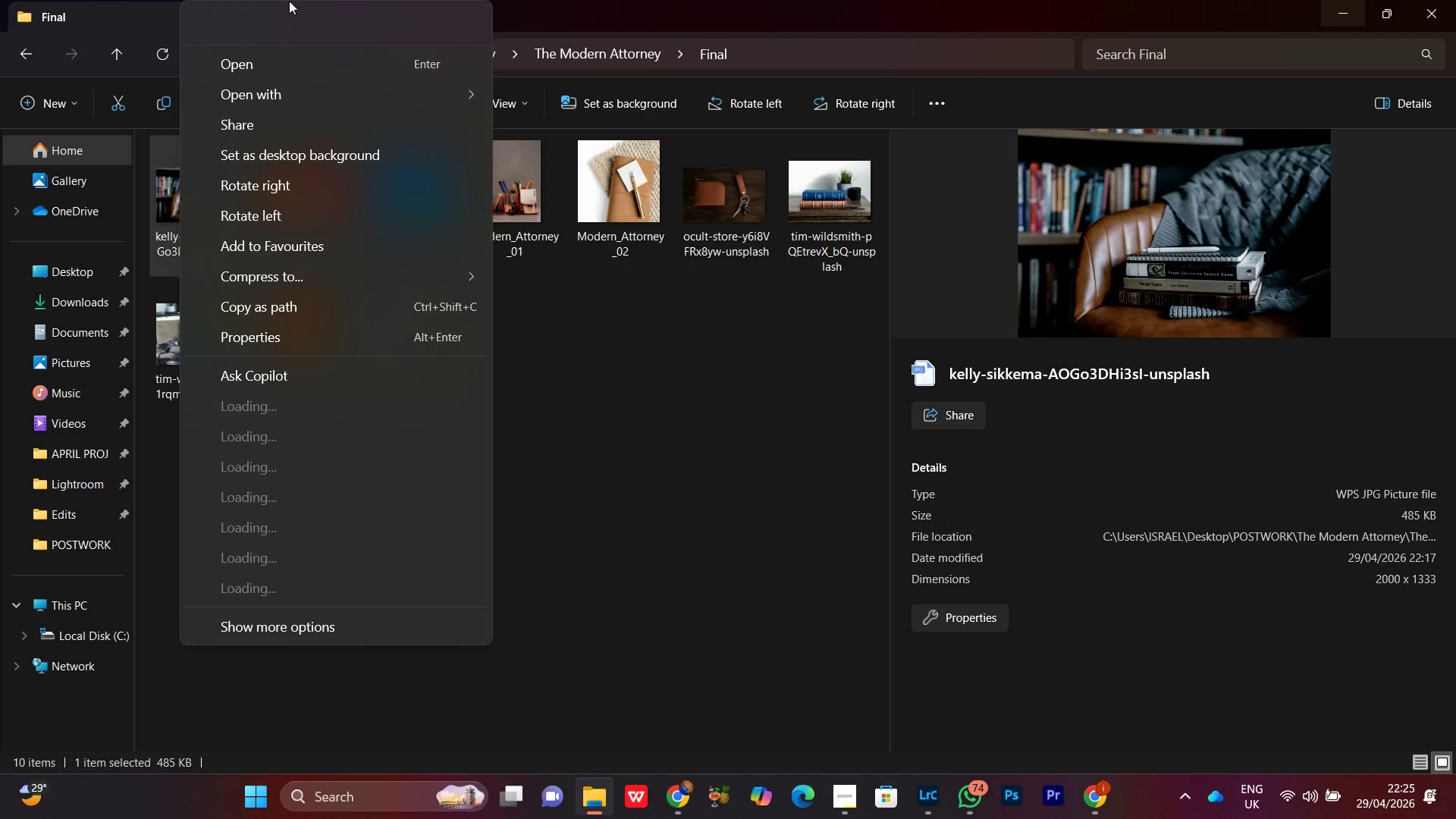 
mouse_move([303, 33])
 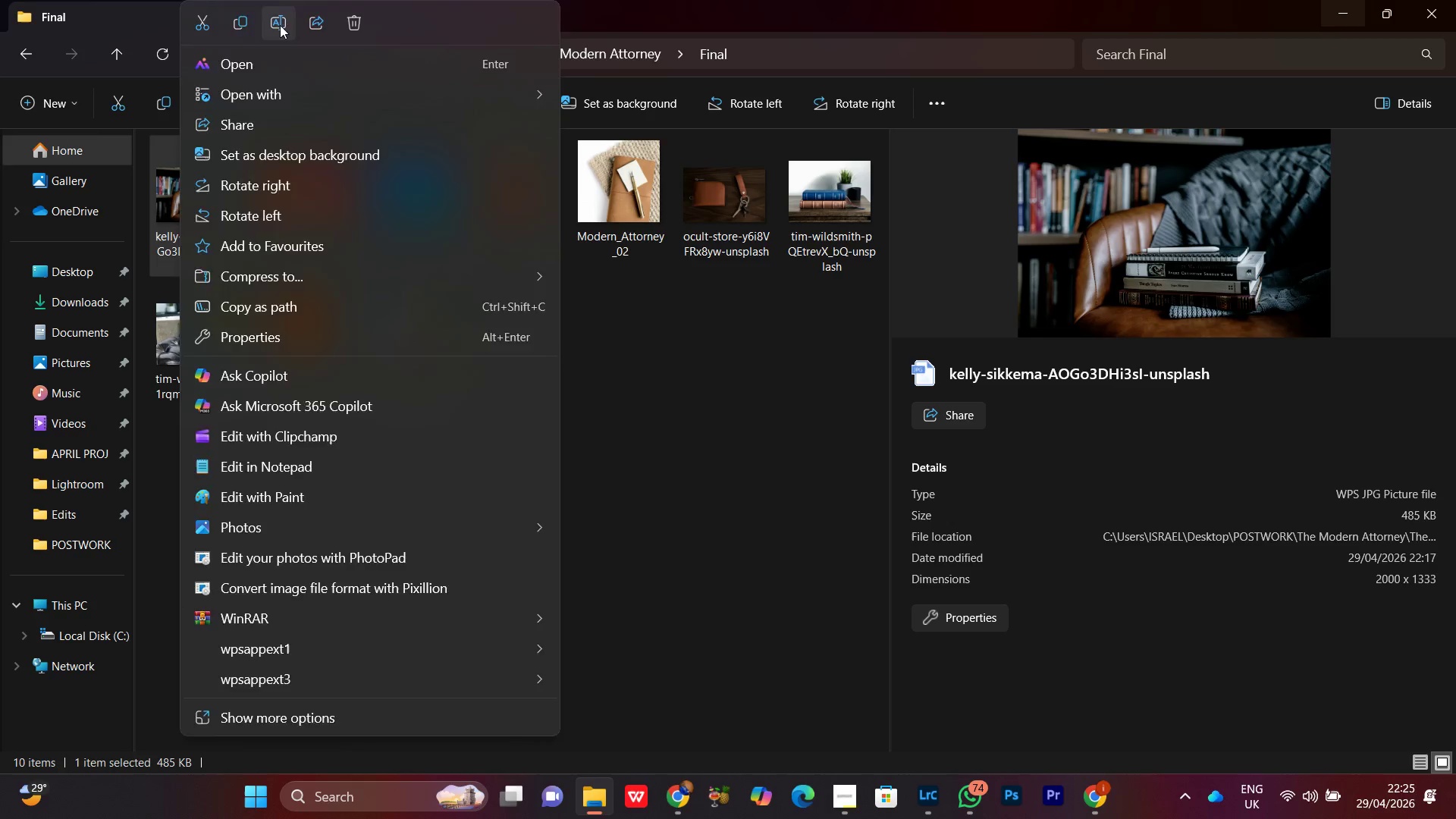 
left_click([280, 25])
 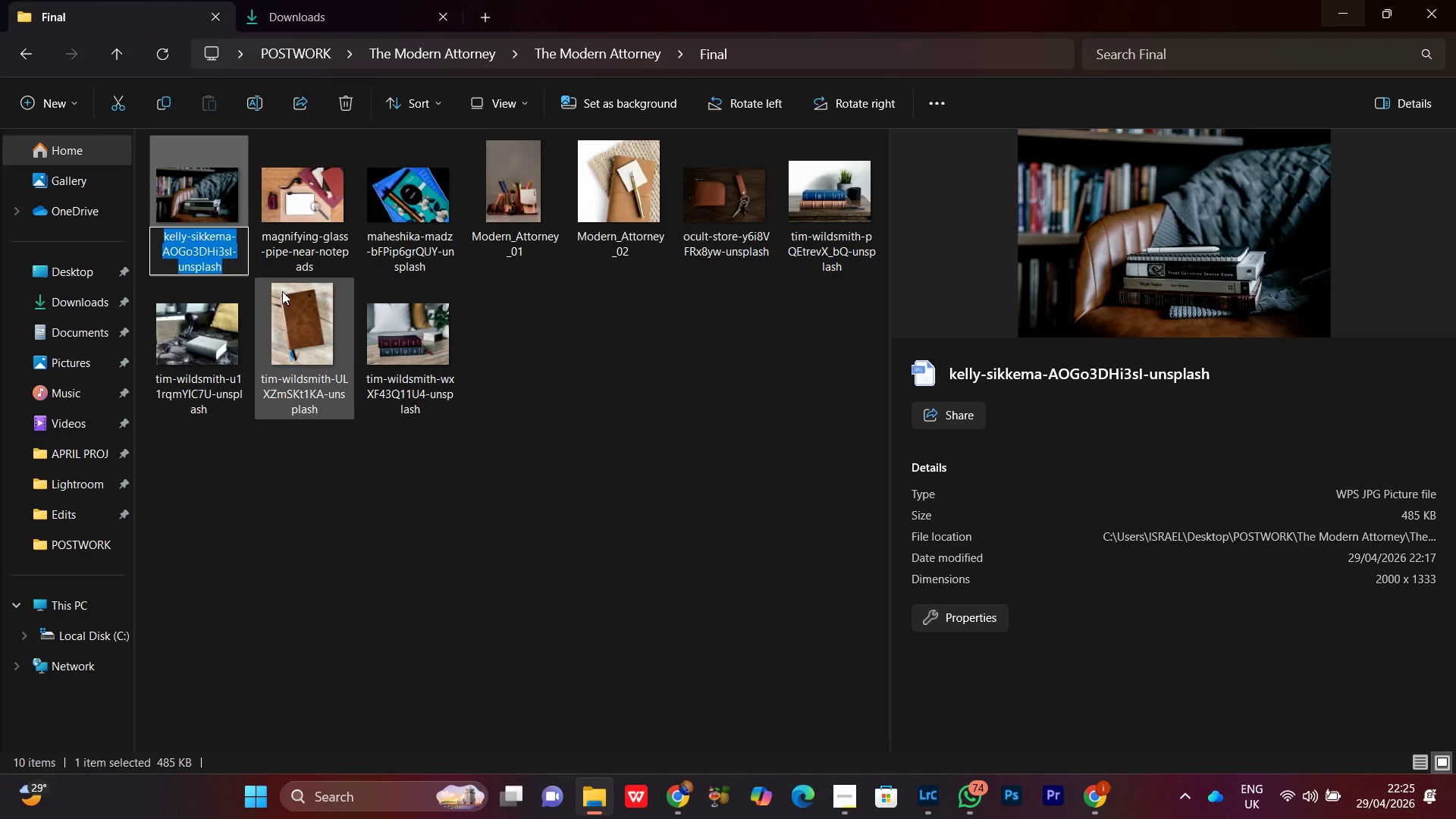 
key(Control+V)
 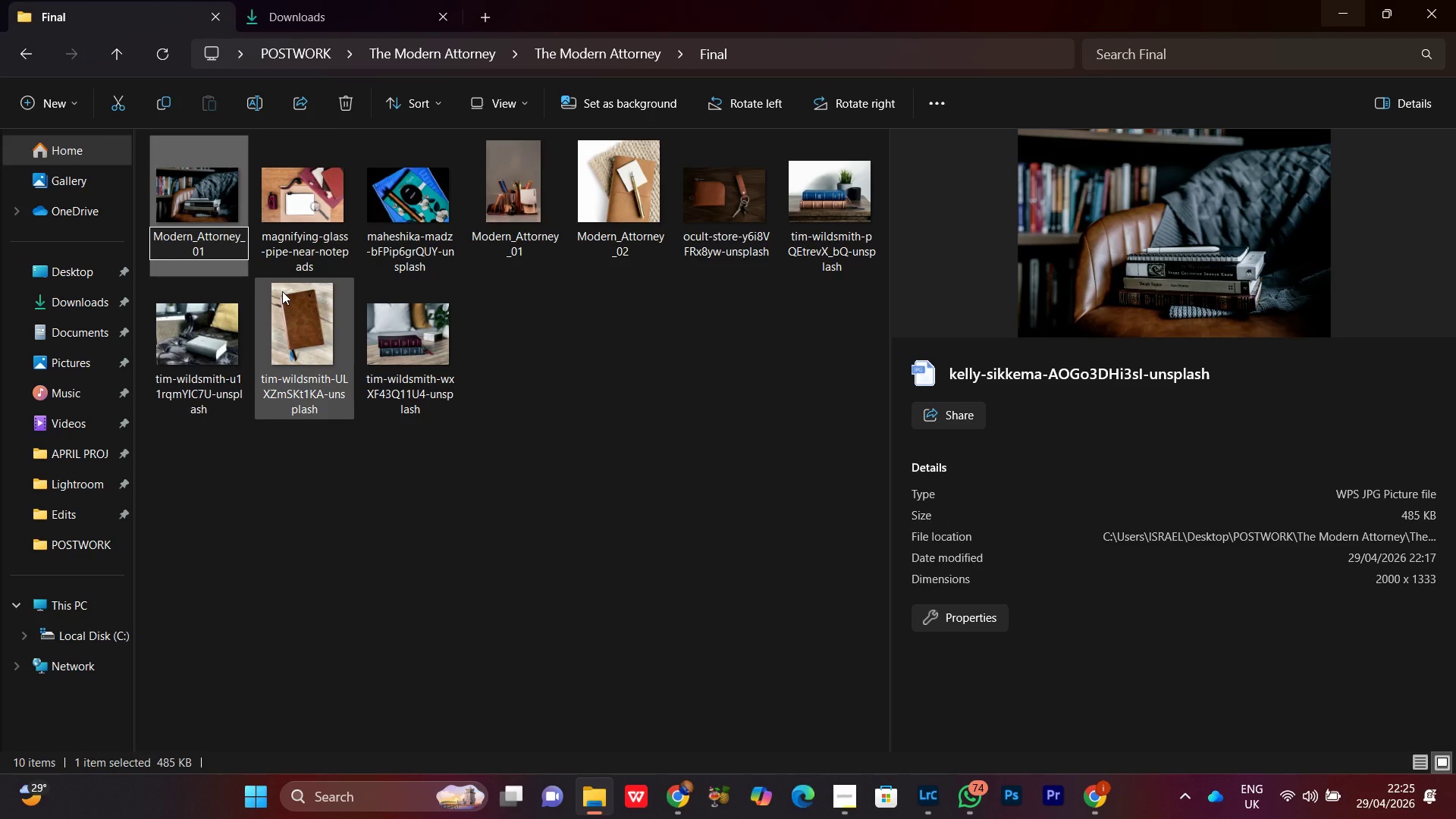 
key(Backspace)
 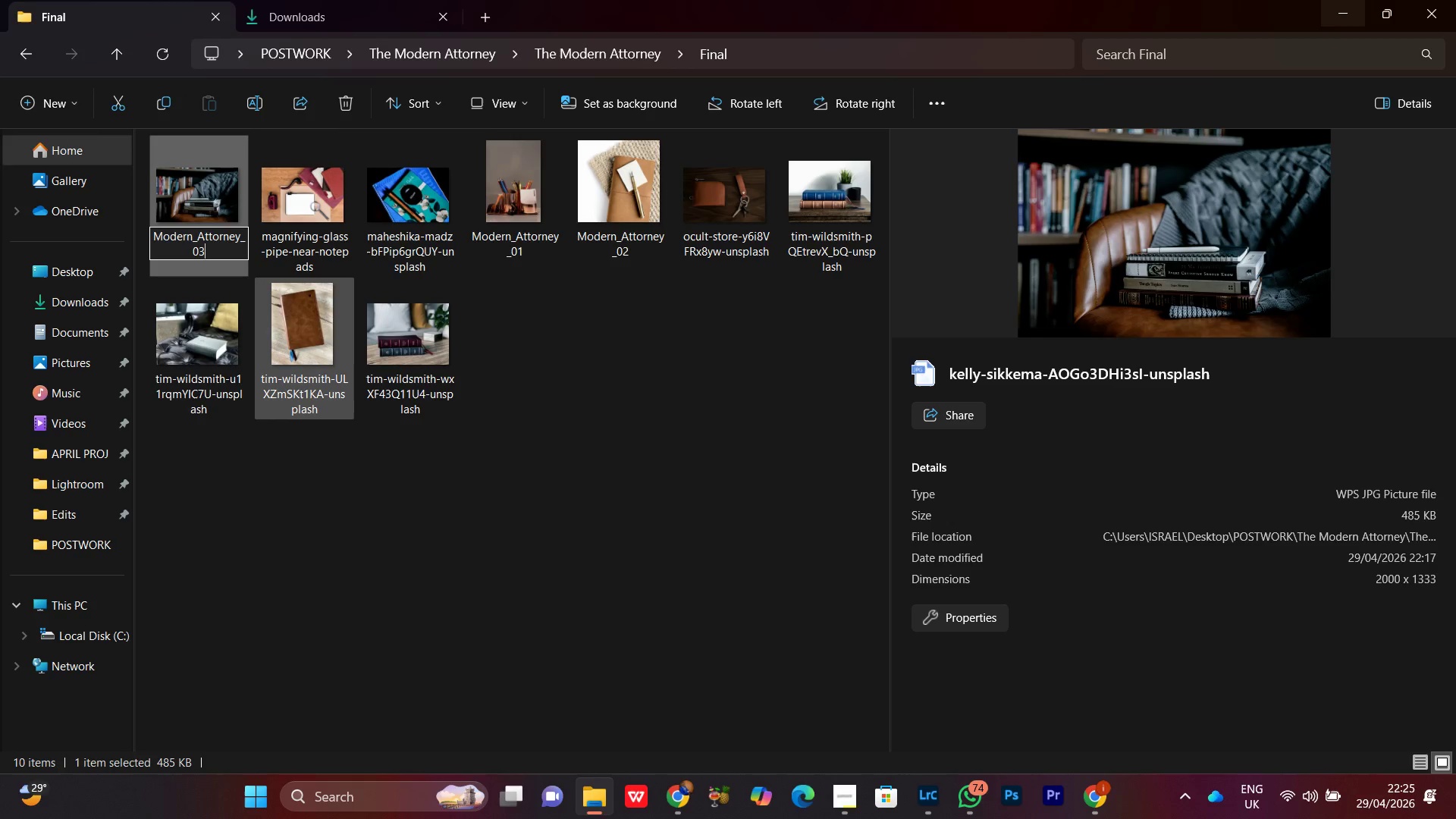 
key(3)
 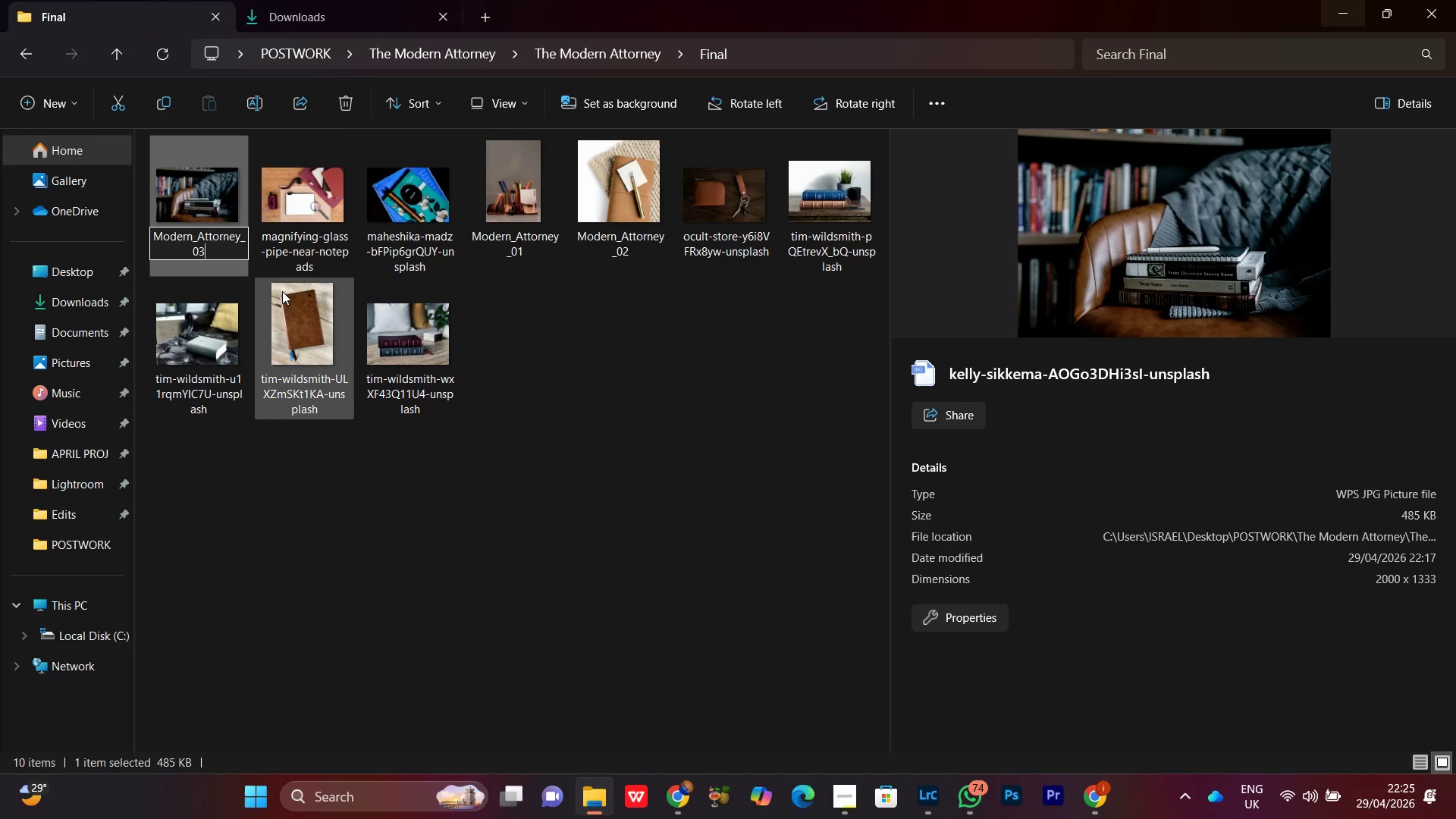 
key(Enter)
 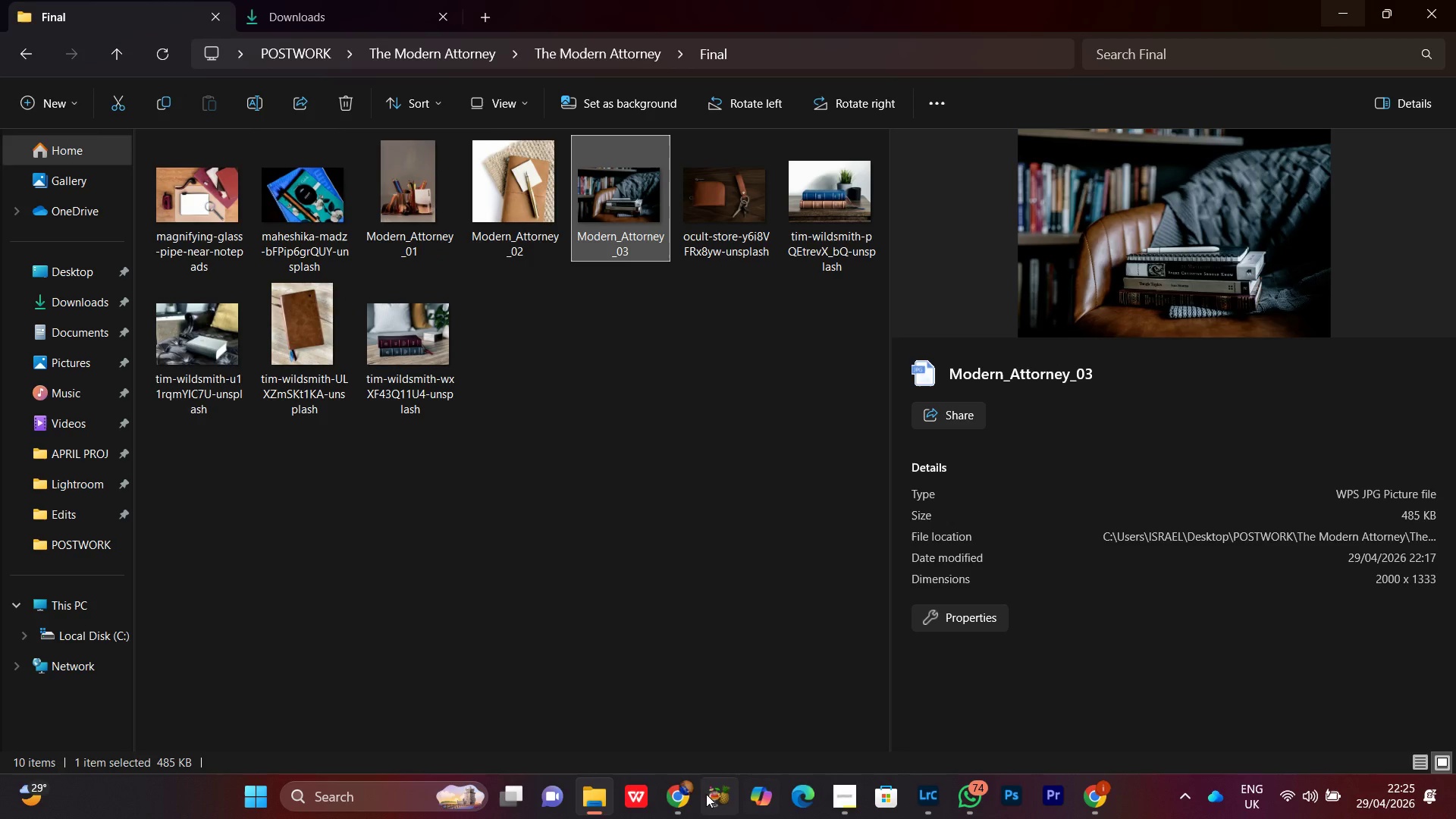 
left_click([684, 803])
 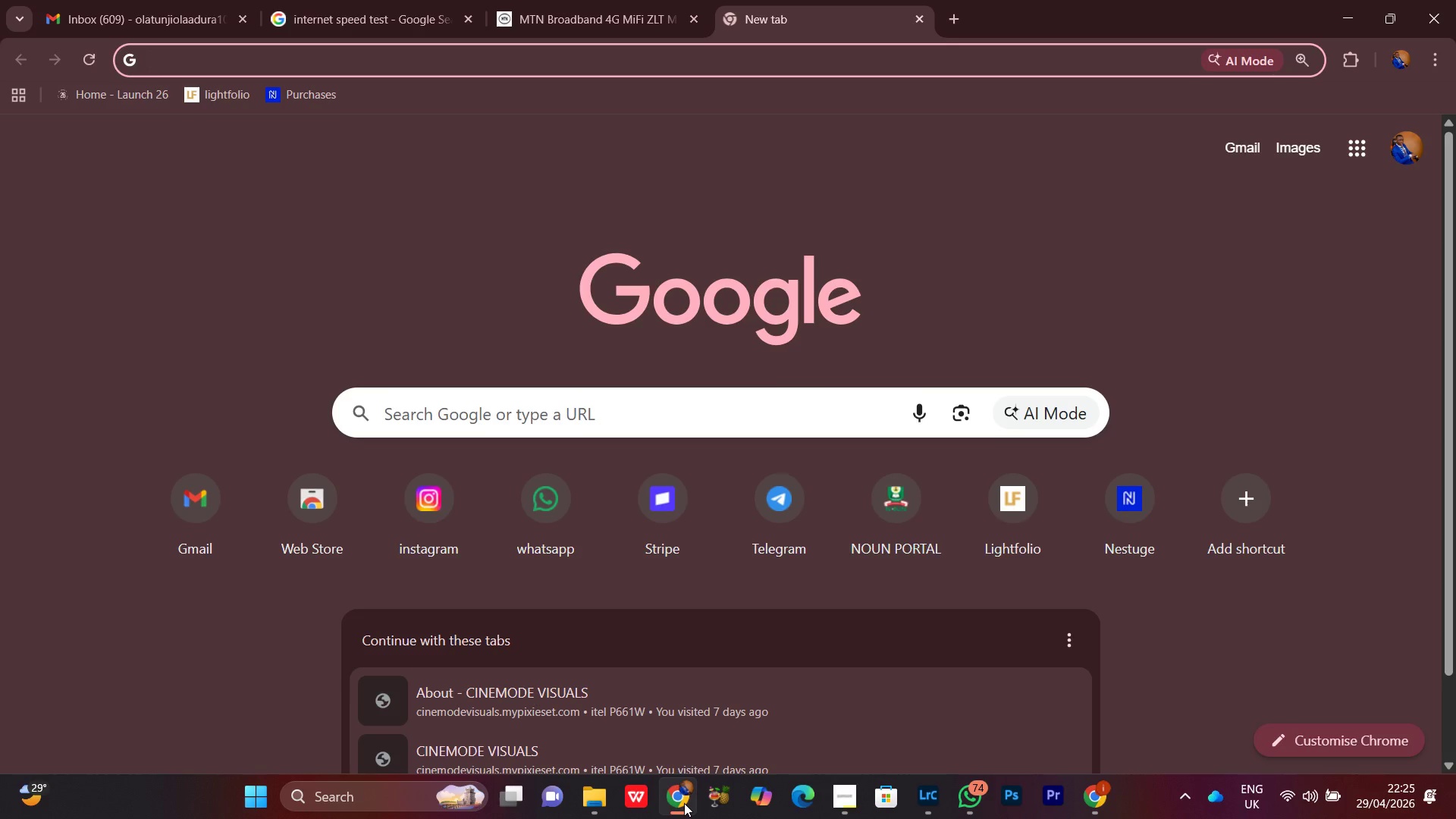 
left_click([684, 803])
 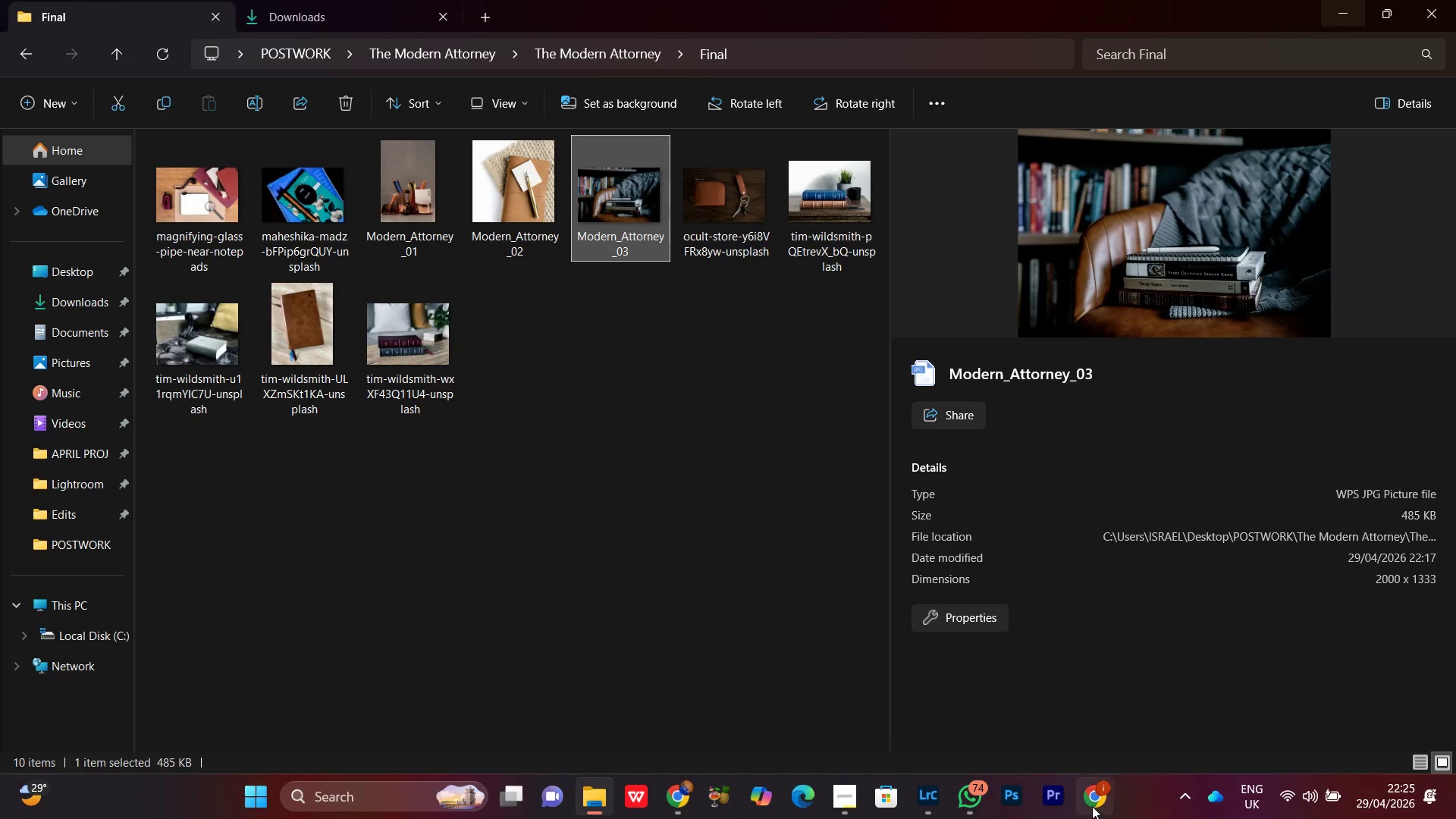 
left_click([1092, 806])
 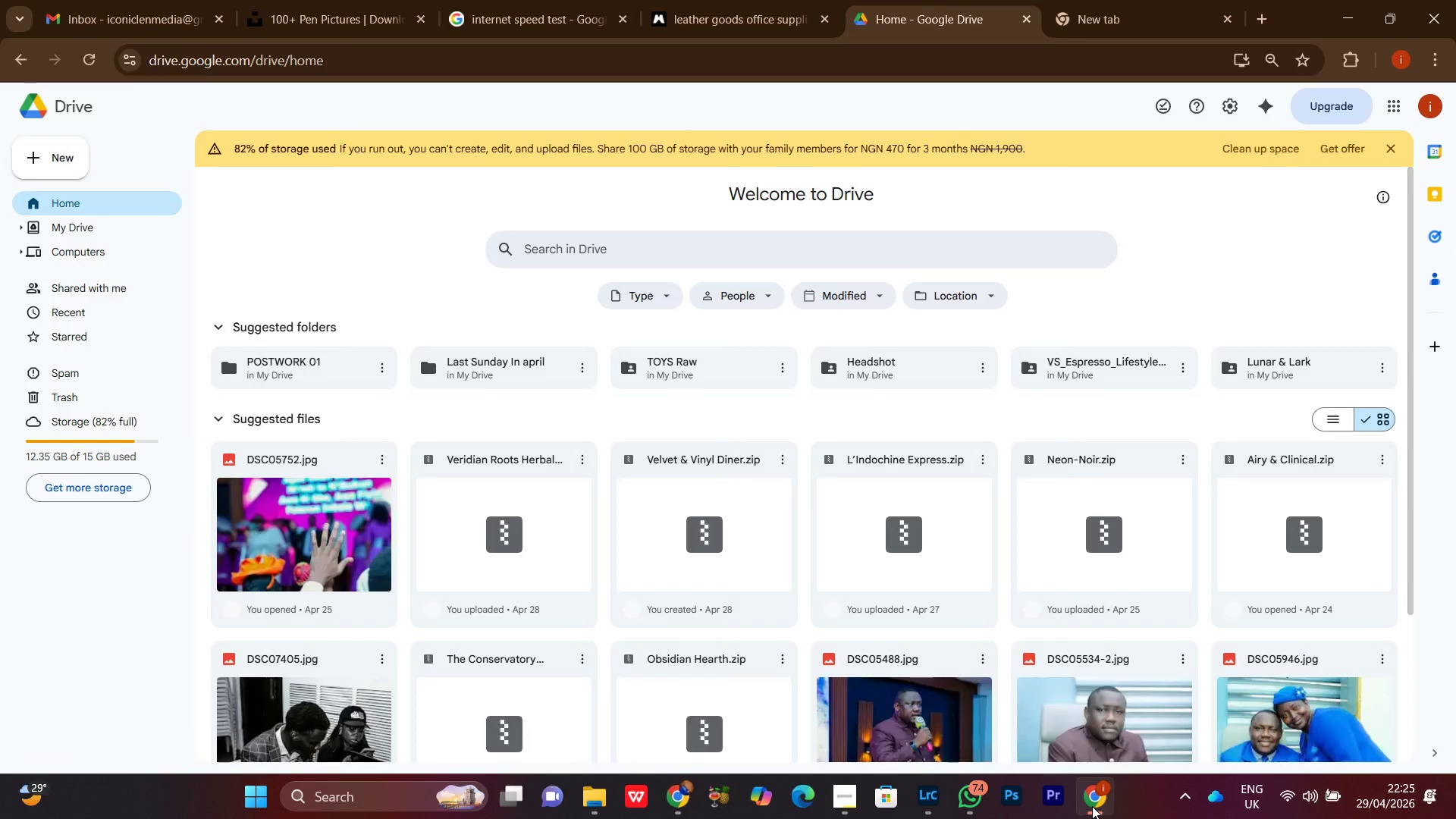 
left_click([1092, 806])
 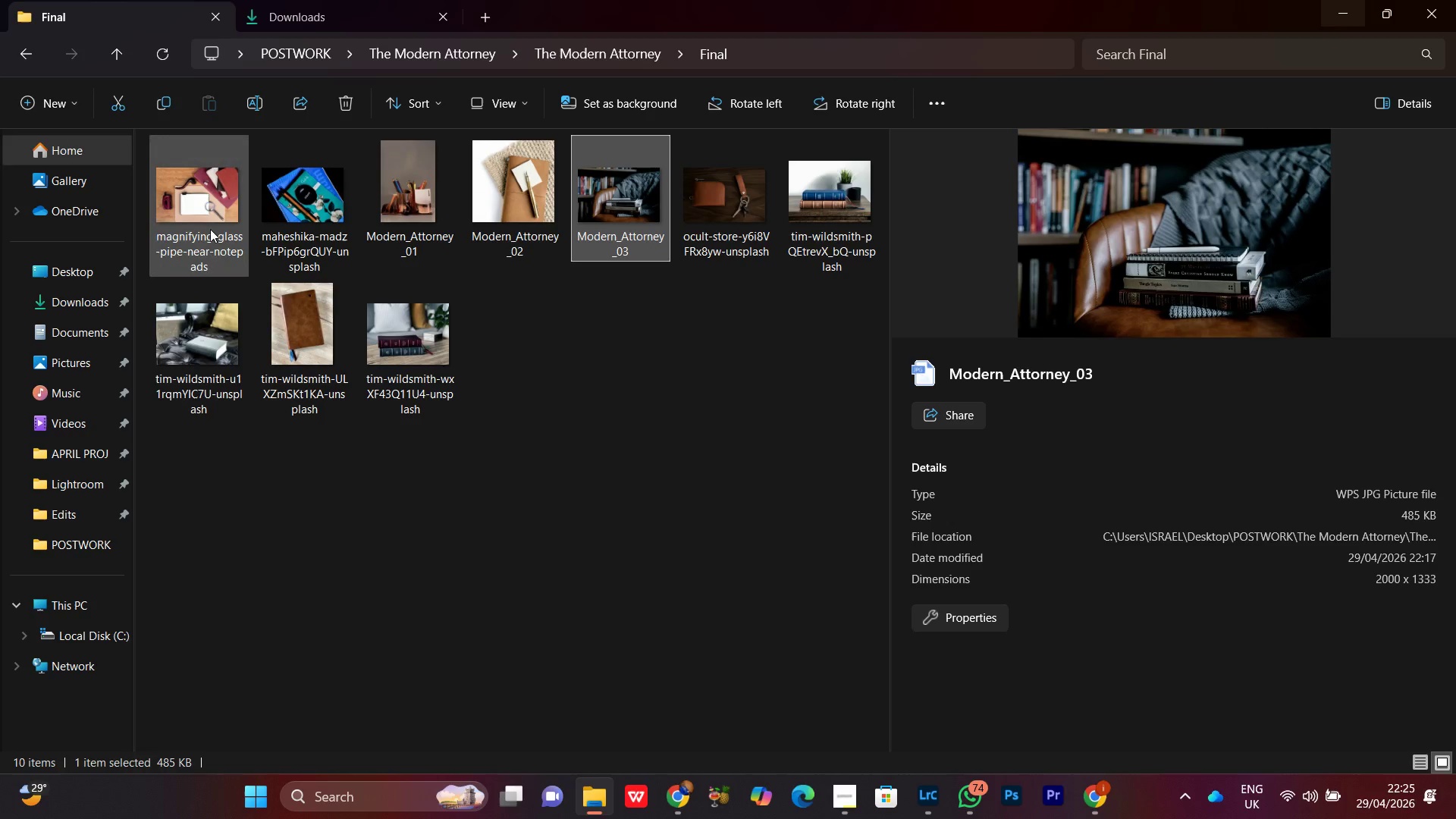 
left_click([196, 216])
 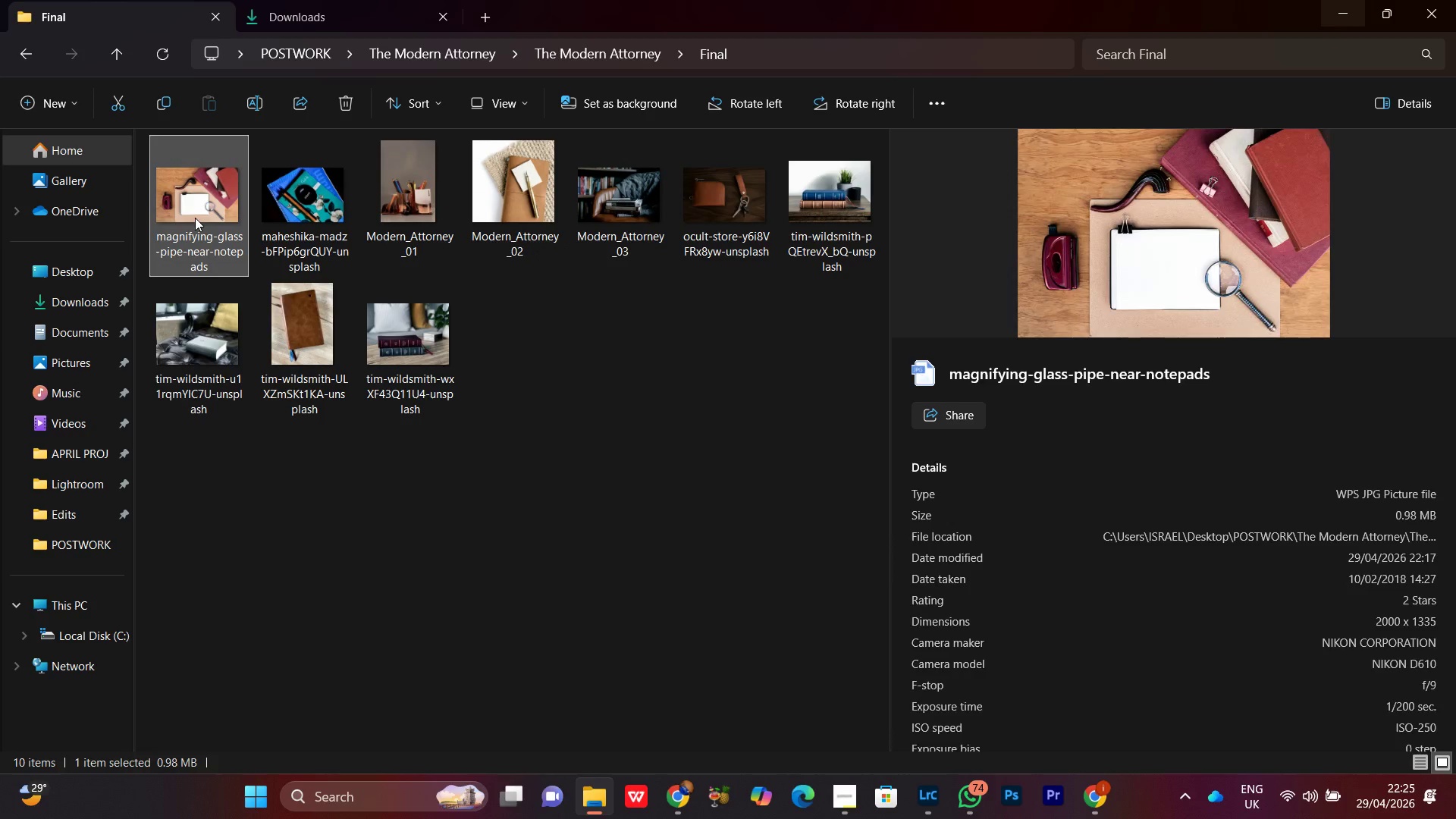 
right_click([195, 215])
 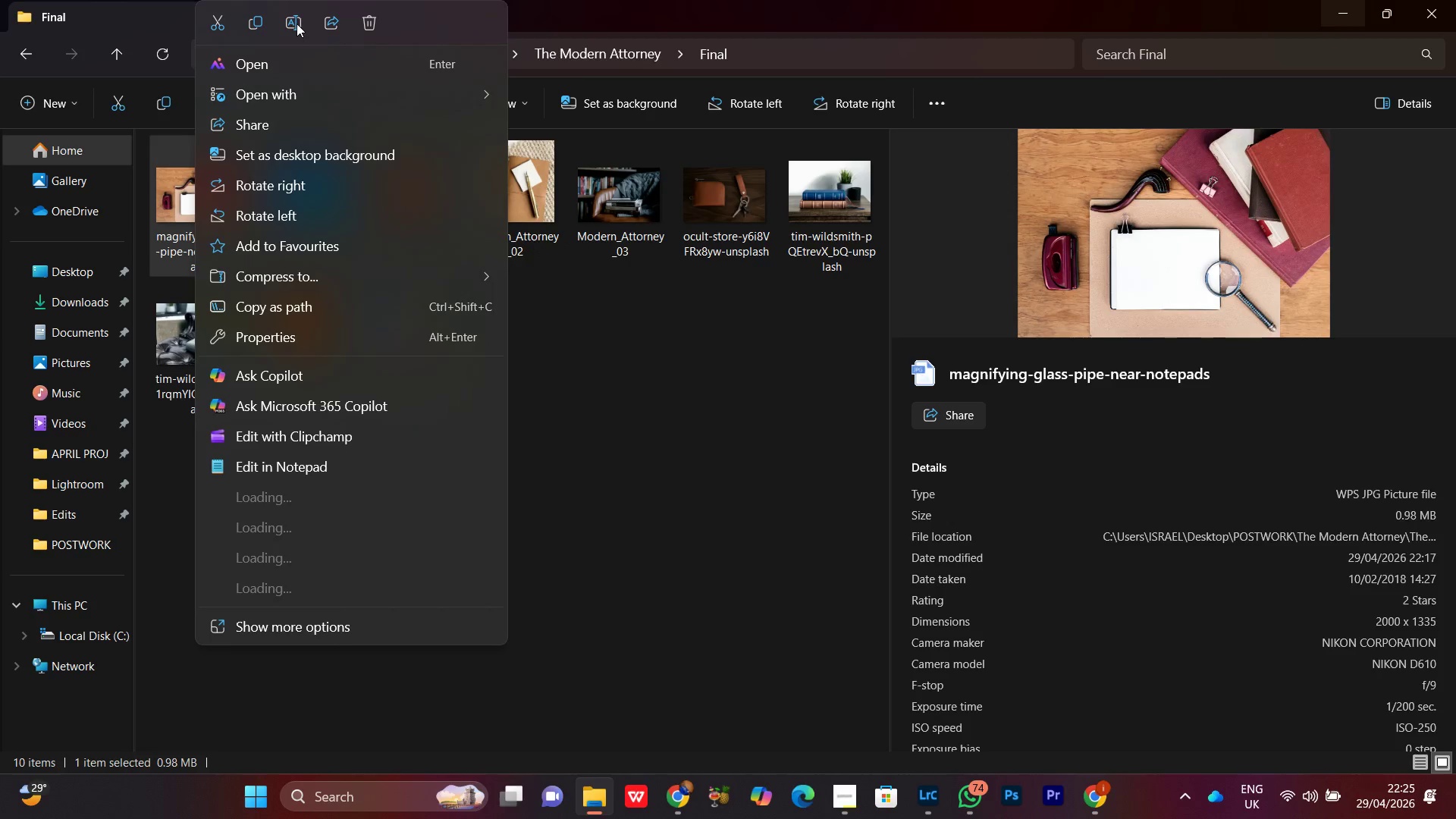 
left_click([298, 22])
 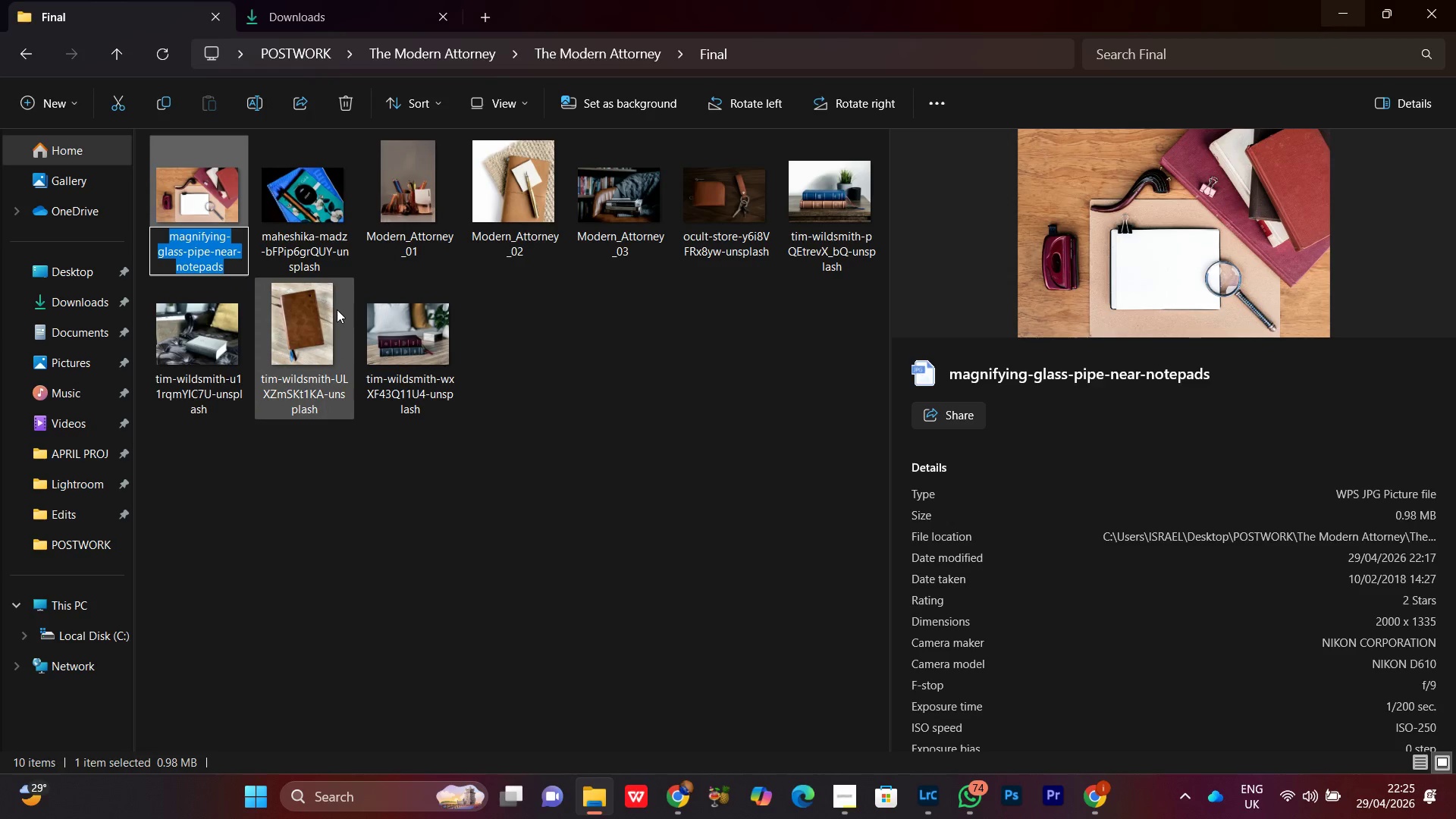 
key(Control+V)
 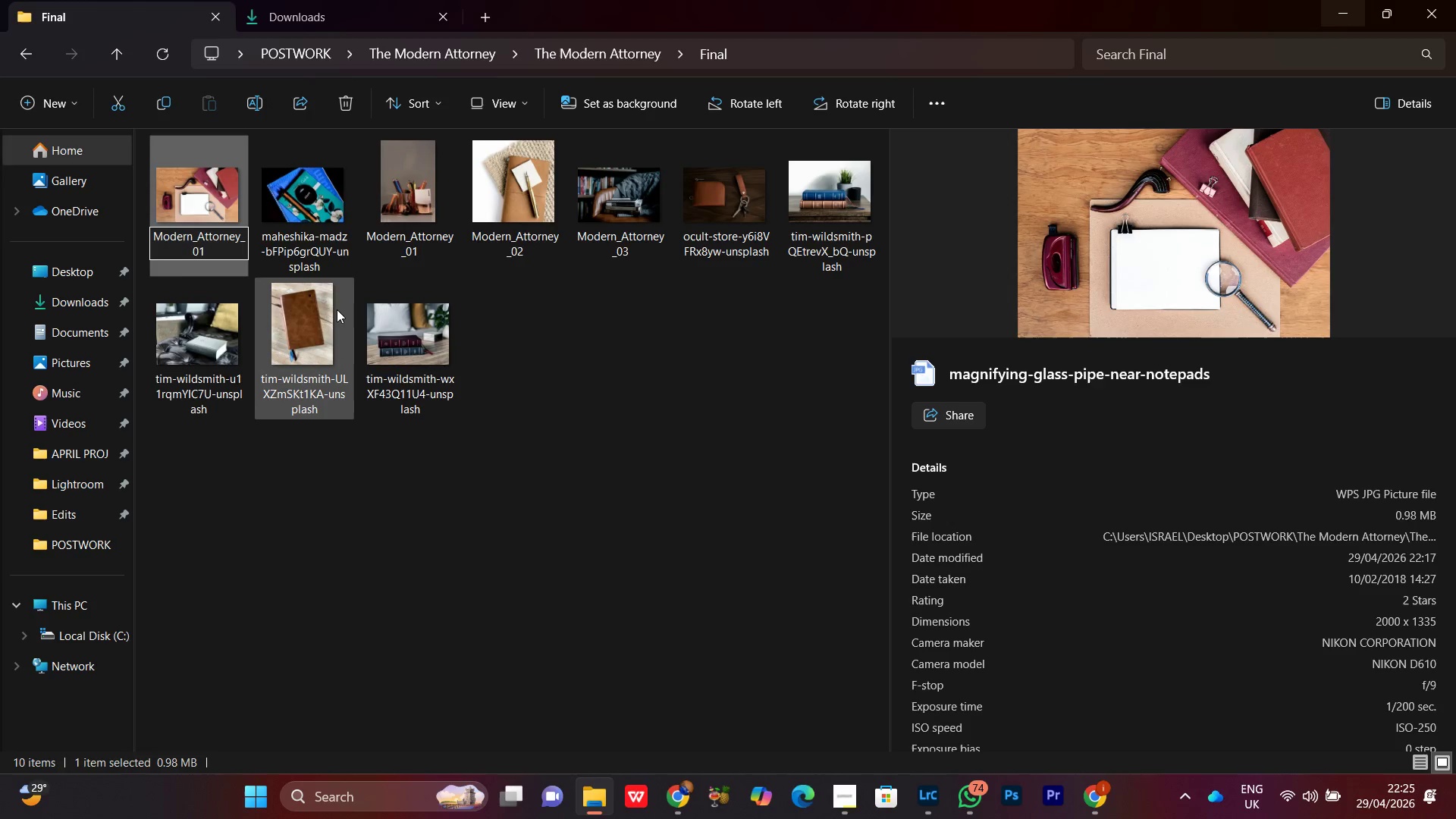 
key(Backspace)
 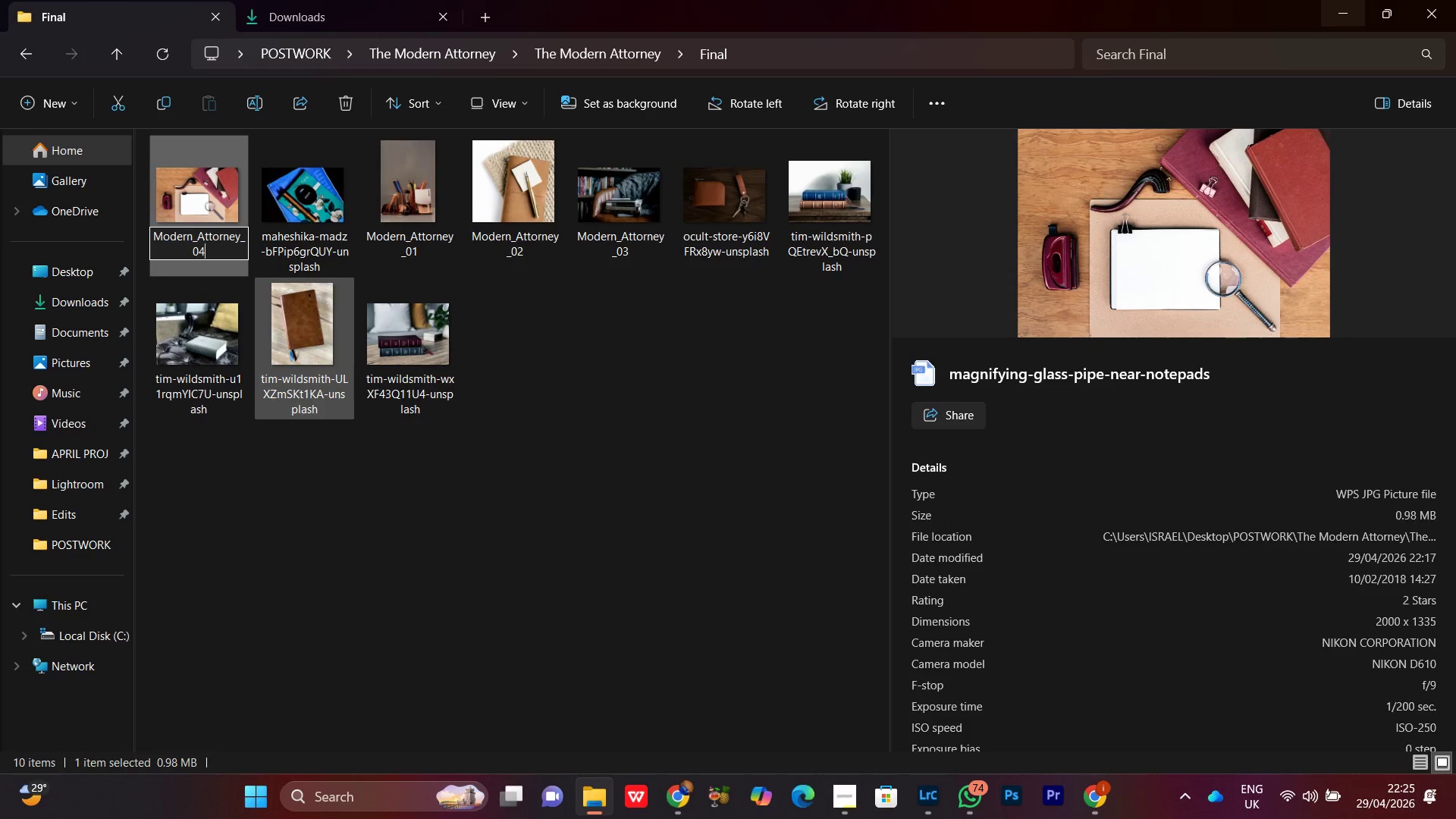 
key(4)
 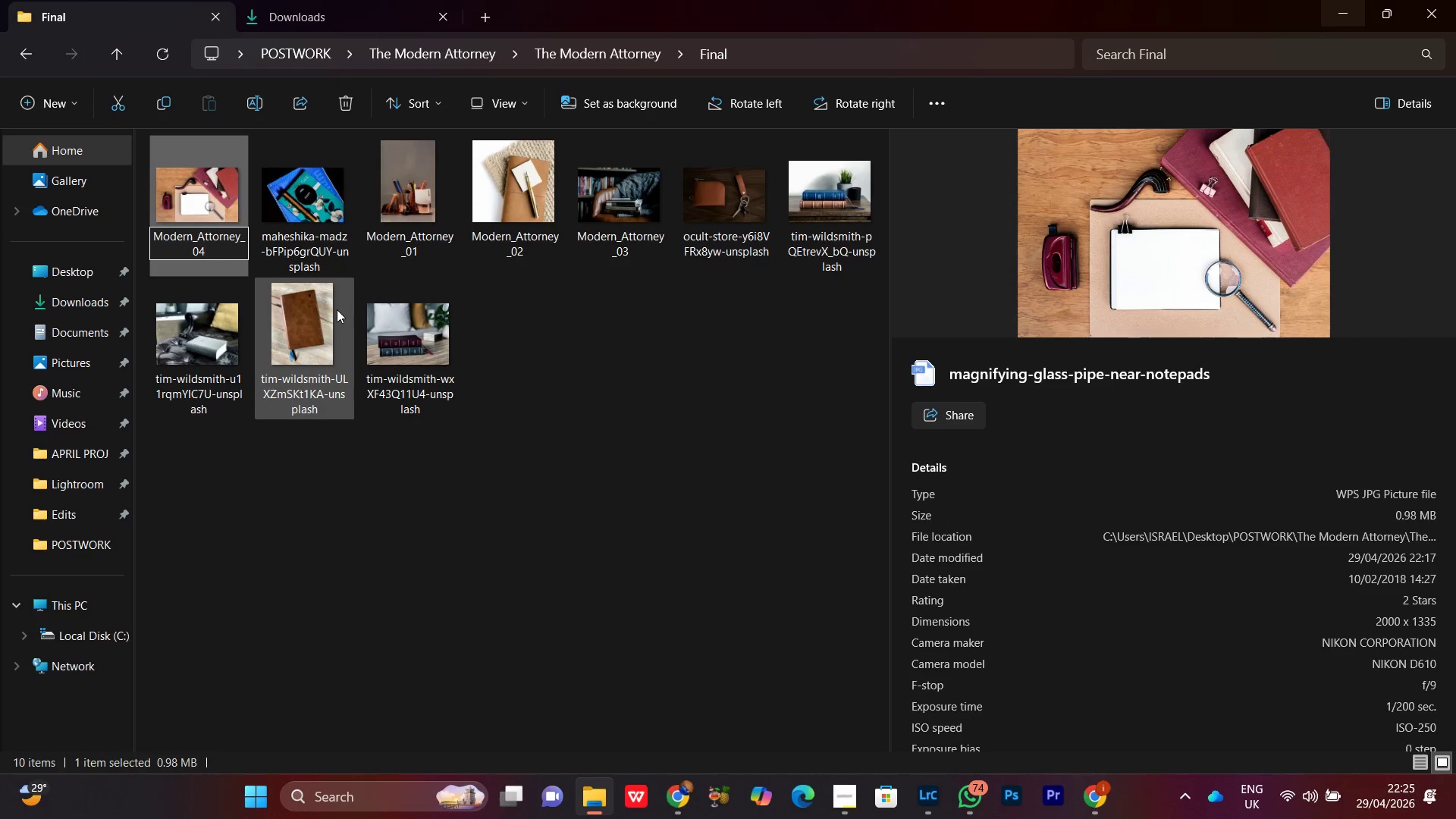 
key(Enter)
 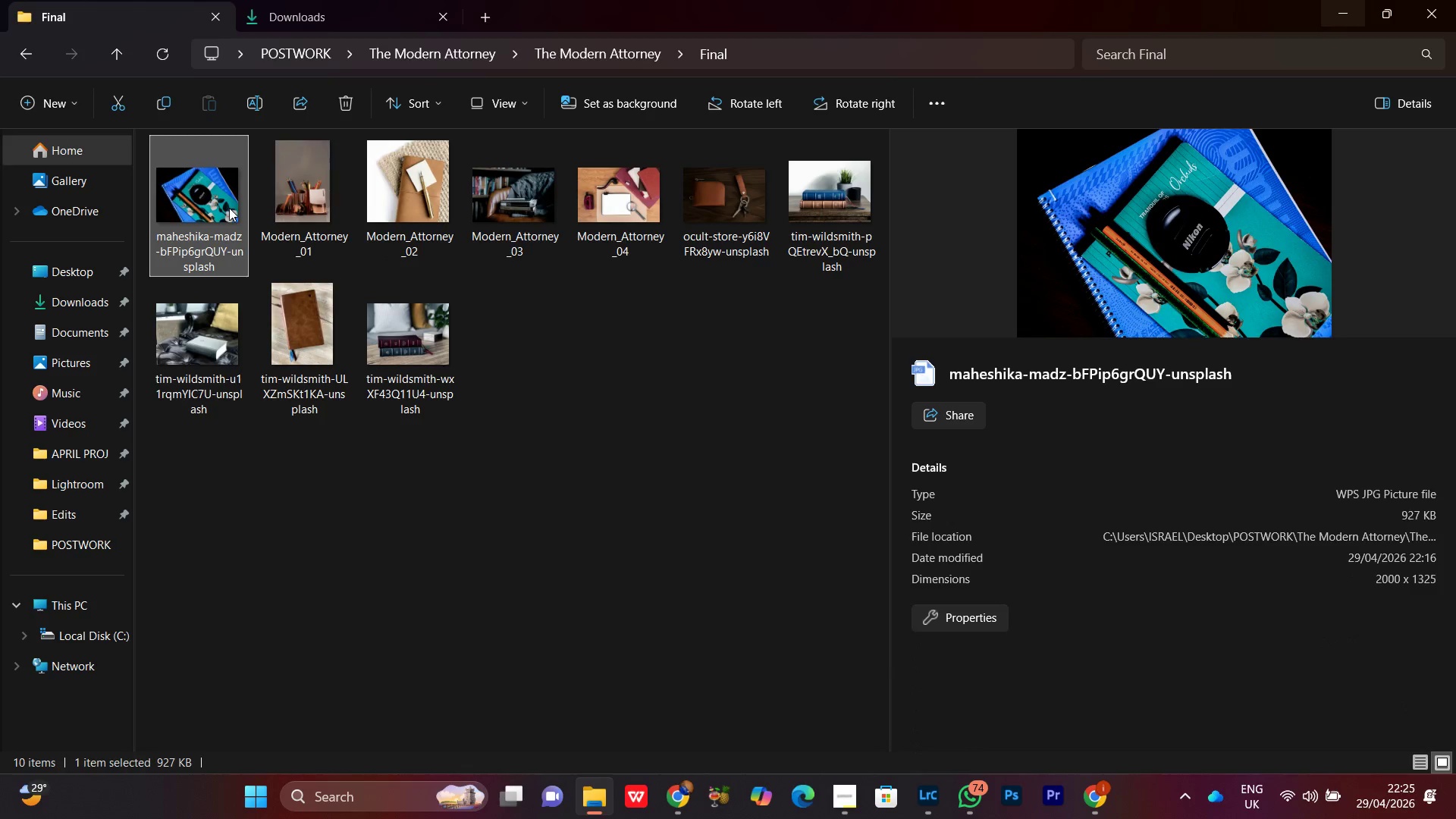 
right_click([223, 220])
 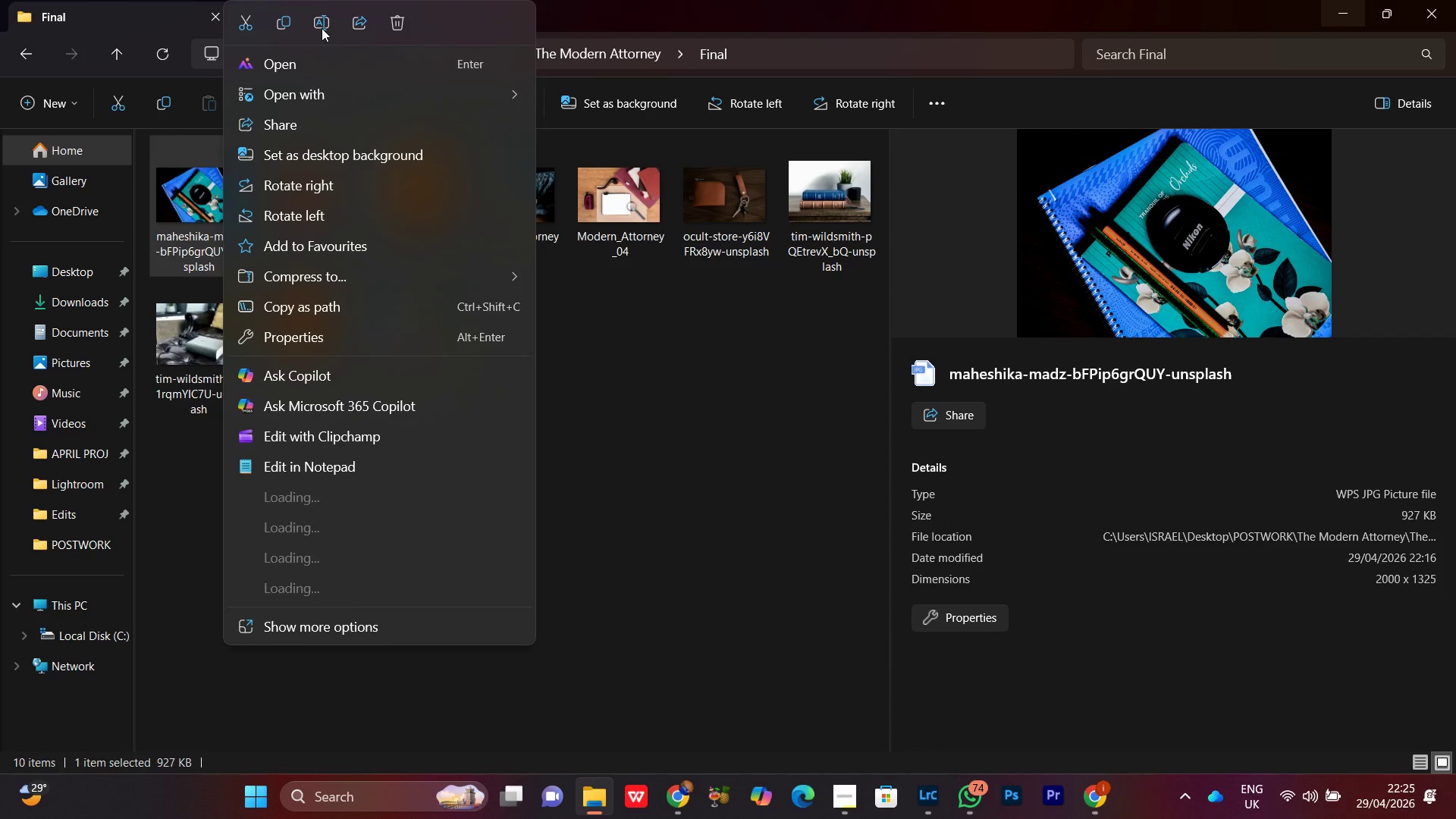 
left_click([323, 29])
 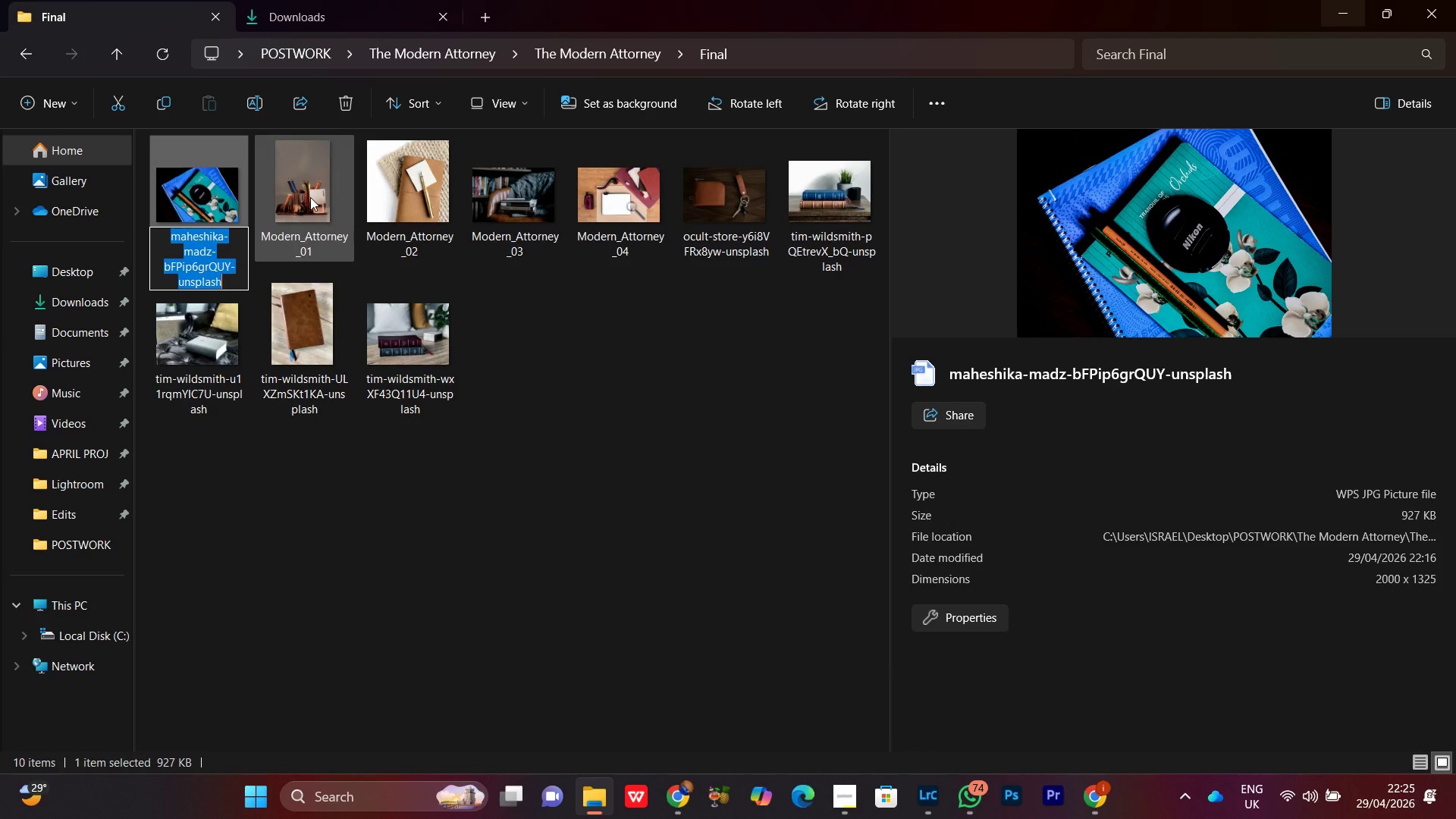 
key(Control+V)
 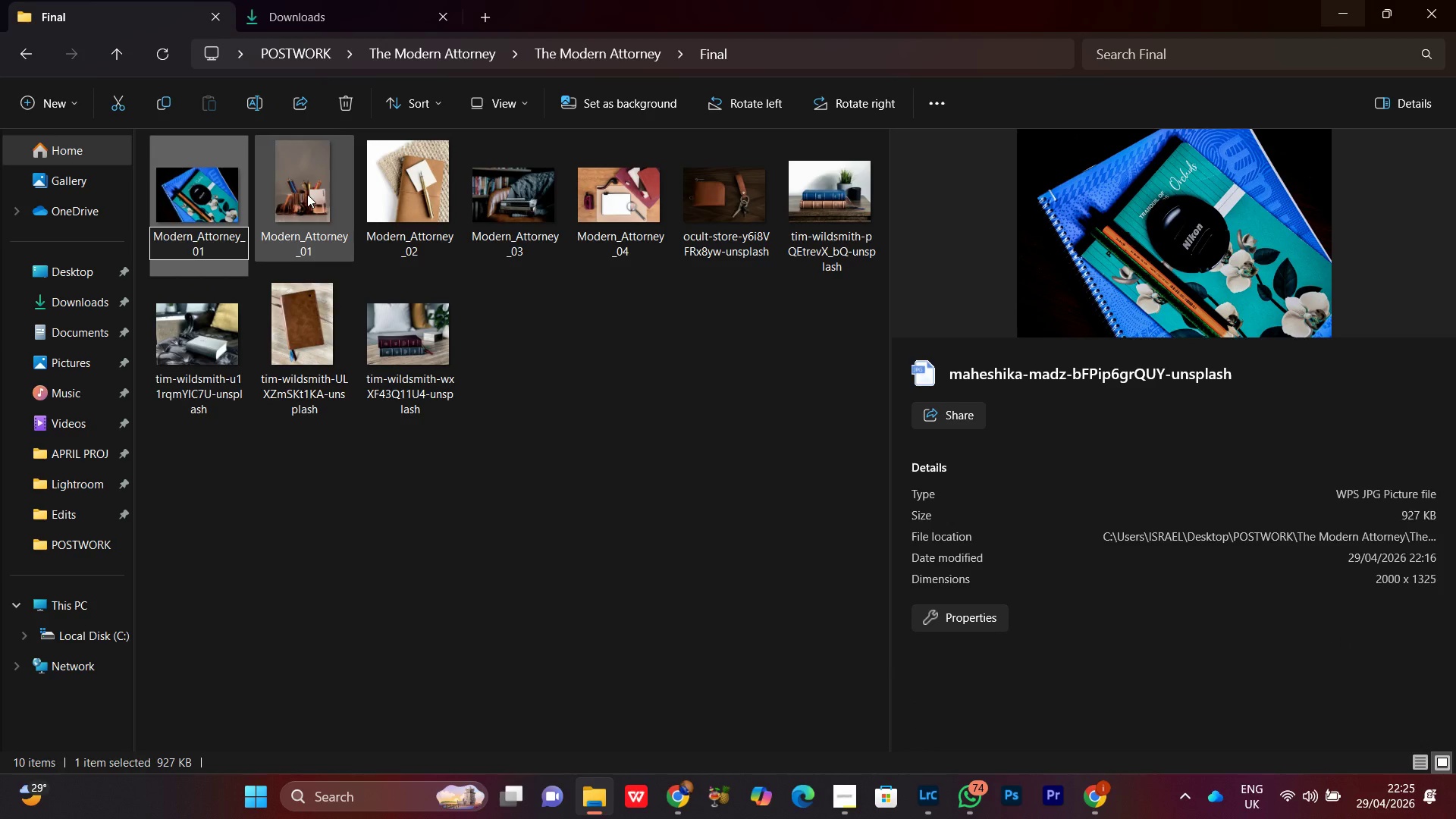 
key(Backspace)
 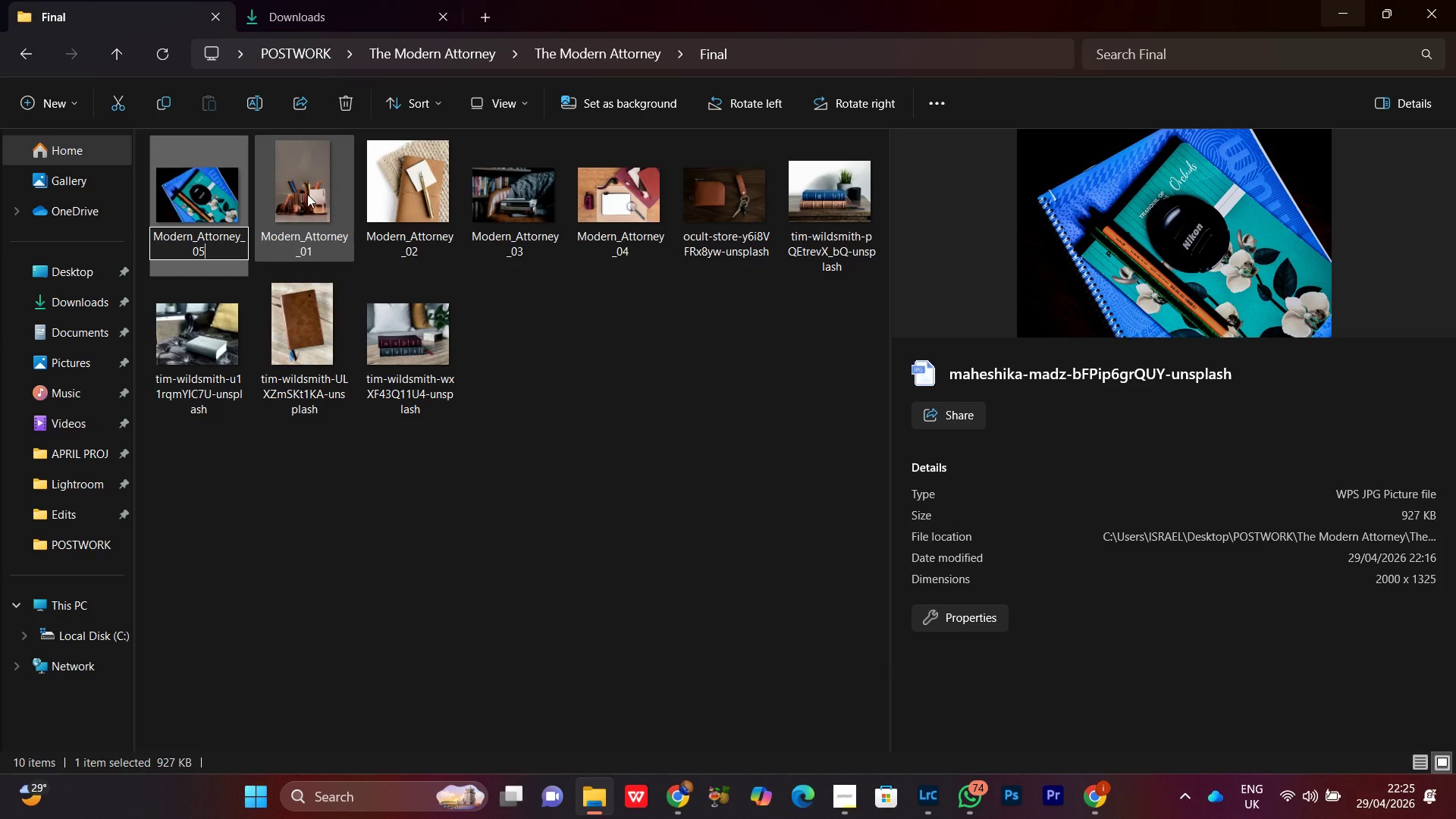 
key(5)
 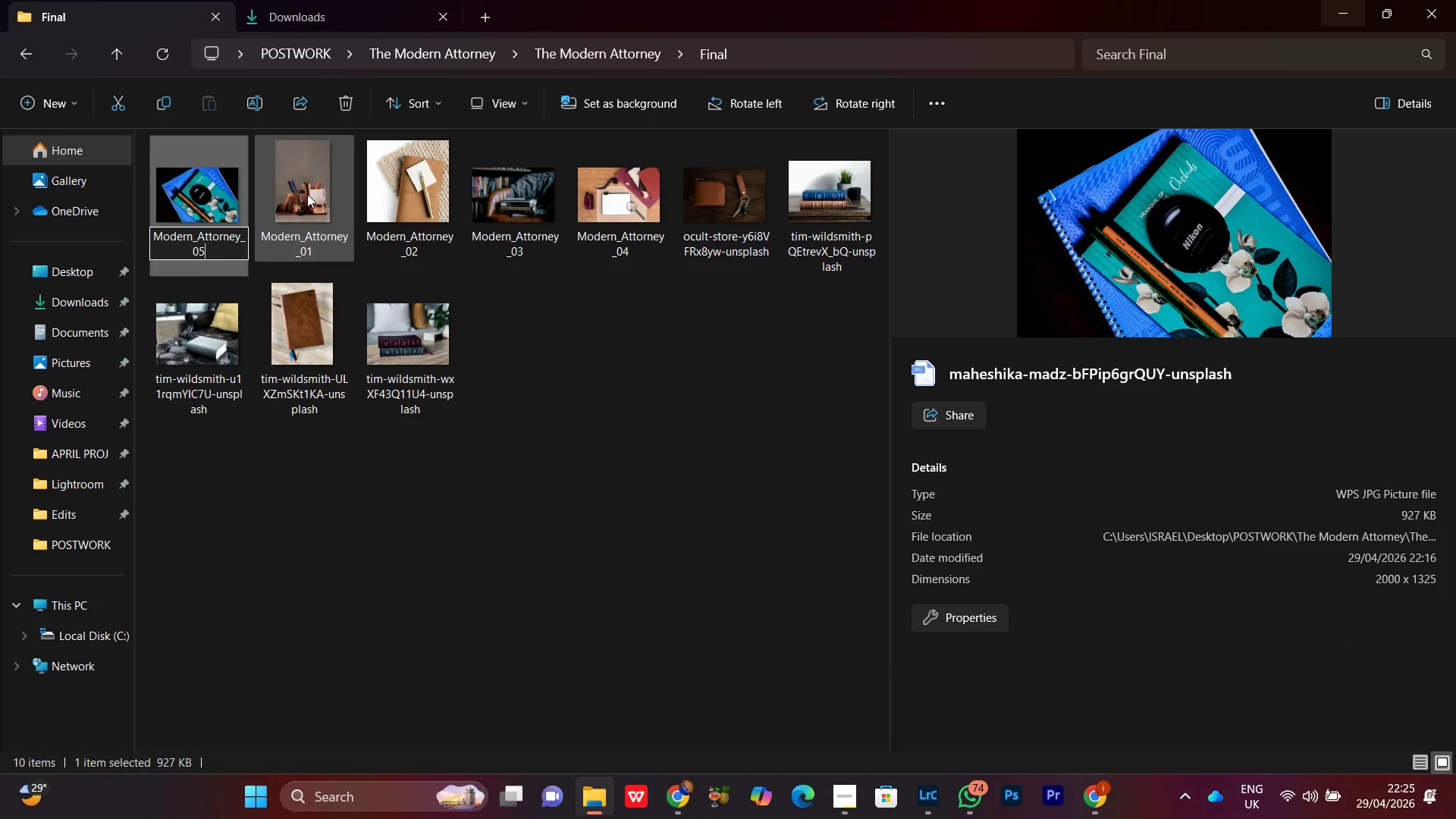 
key(Enter)
 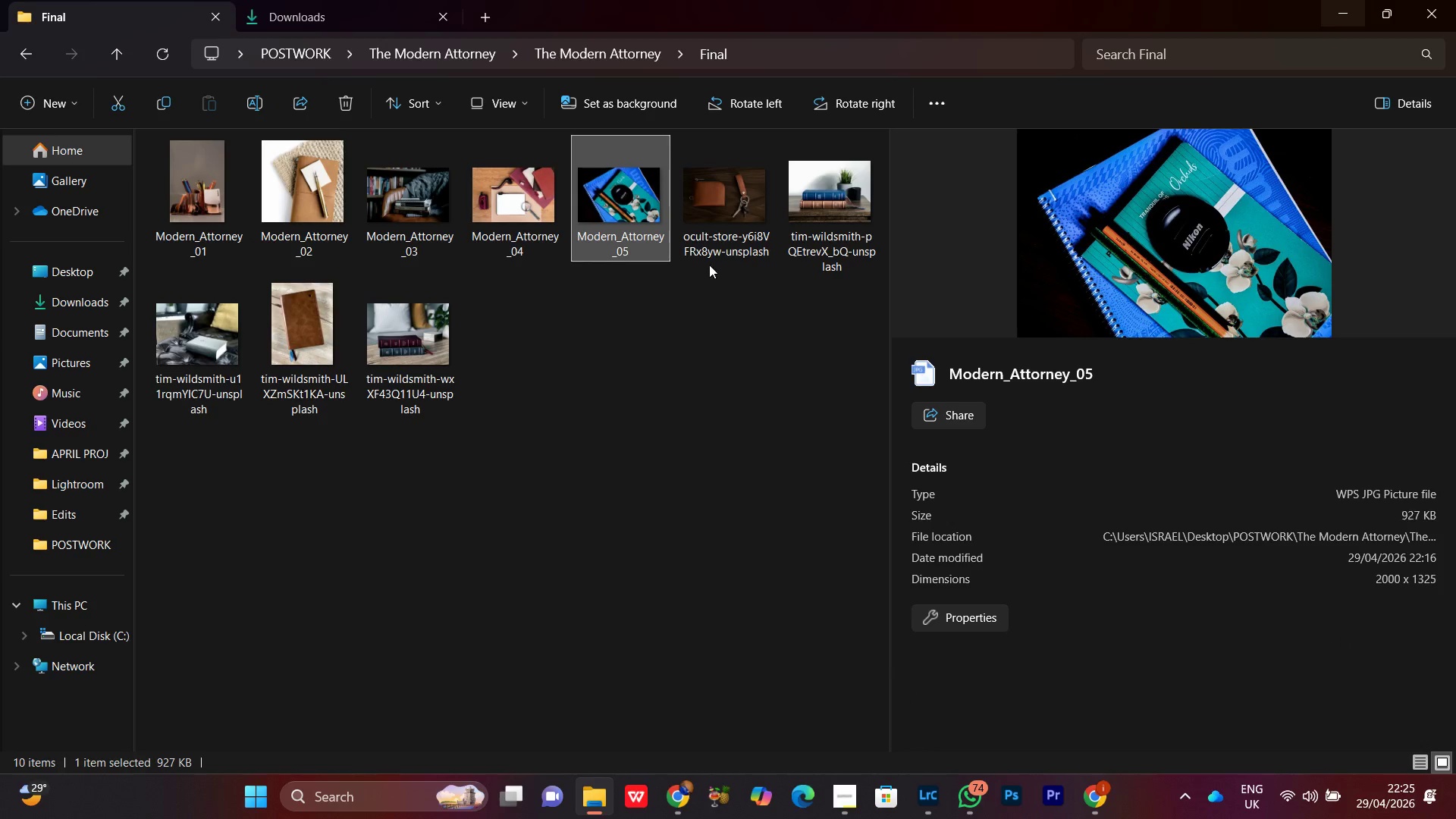 
left_click([726, 208])
 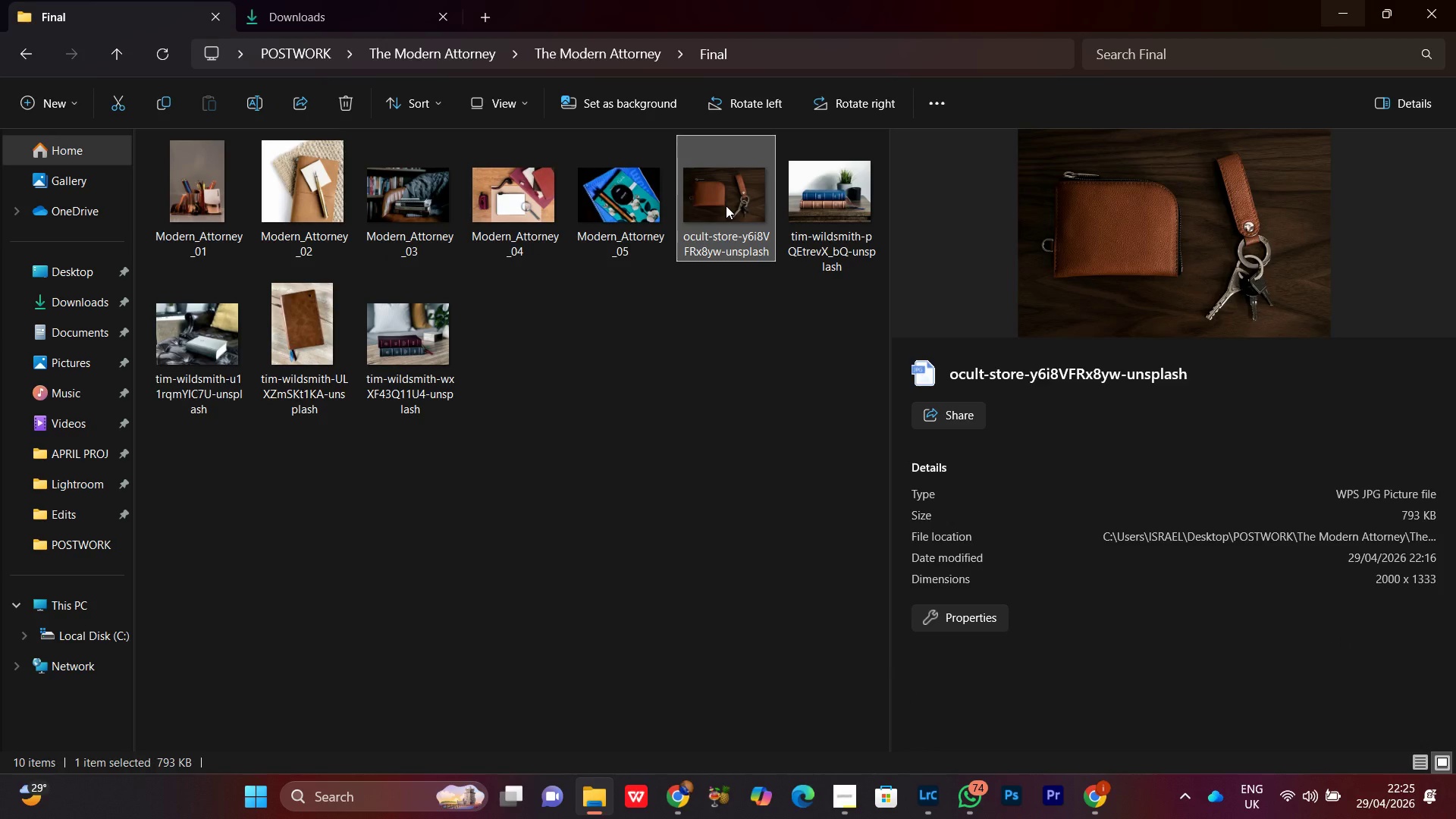 
right_click([726, 206])
 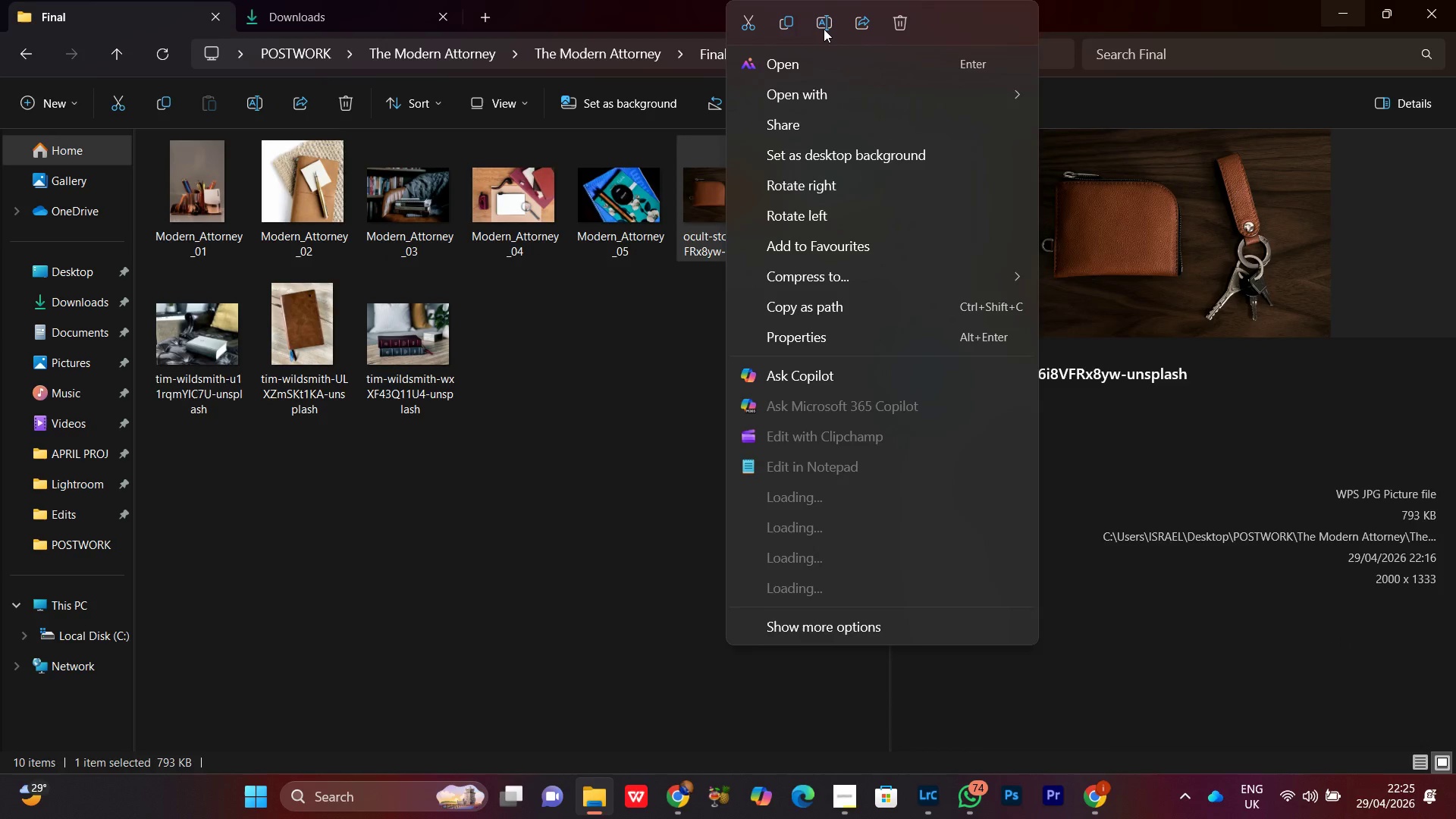 
left_click([824, 27])
 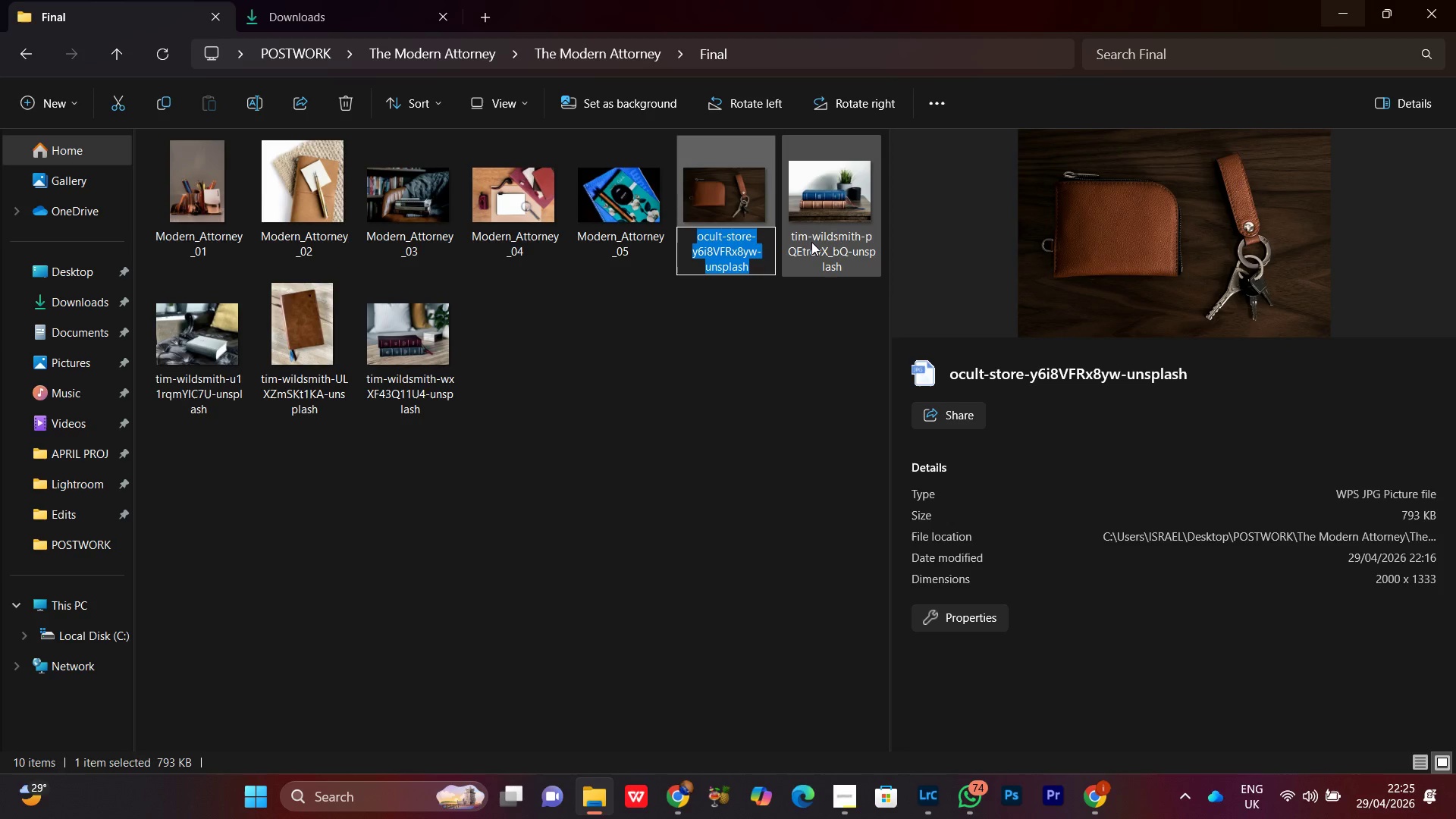 
key(Control+V)
 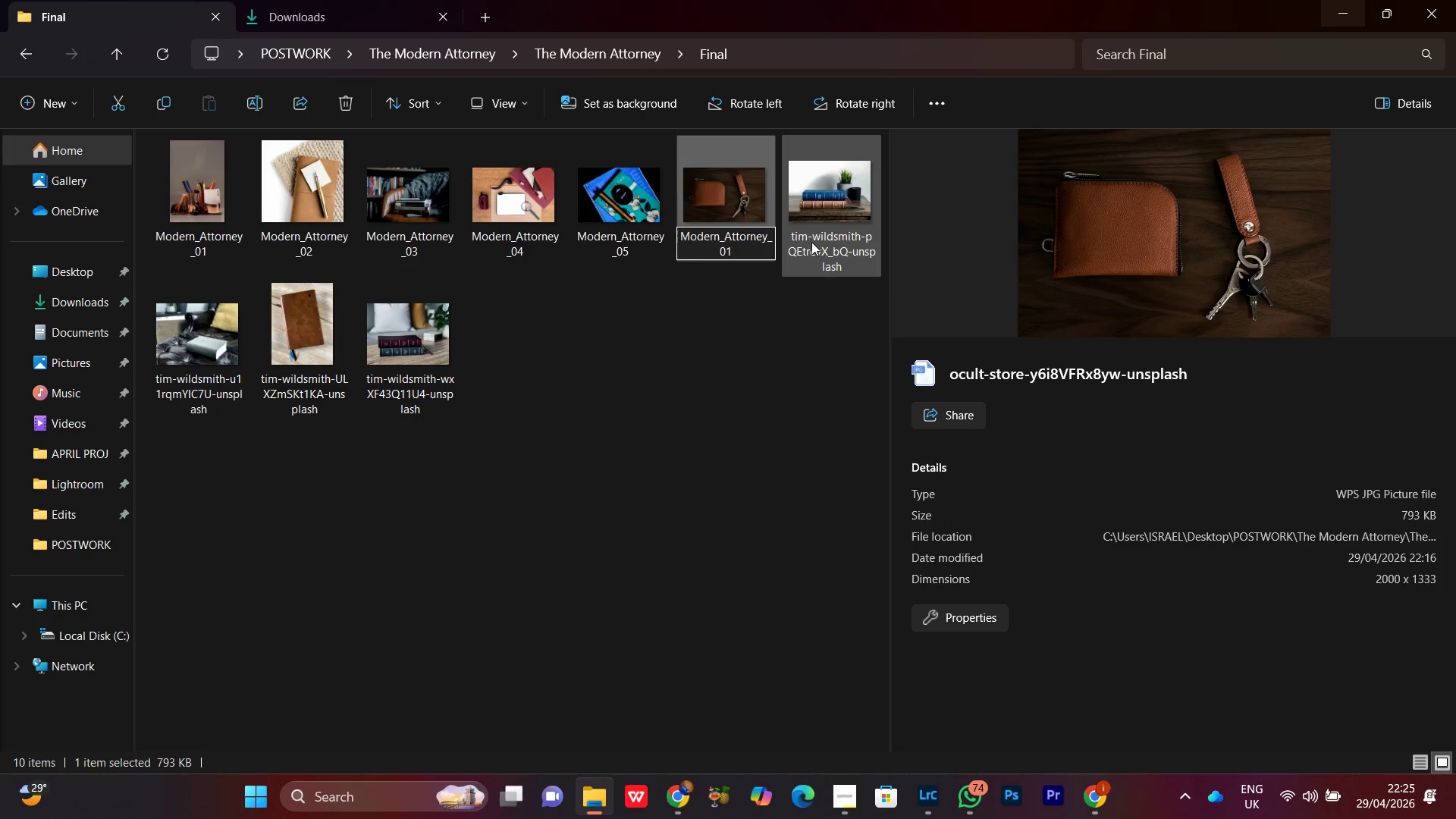 
key(Backspace)
 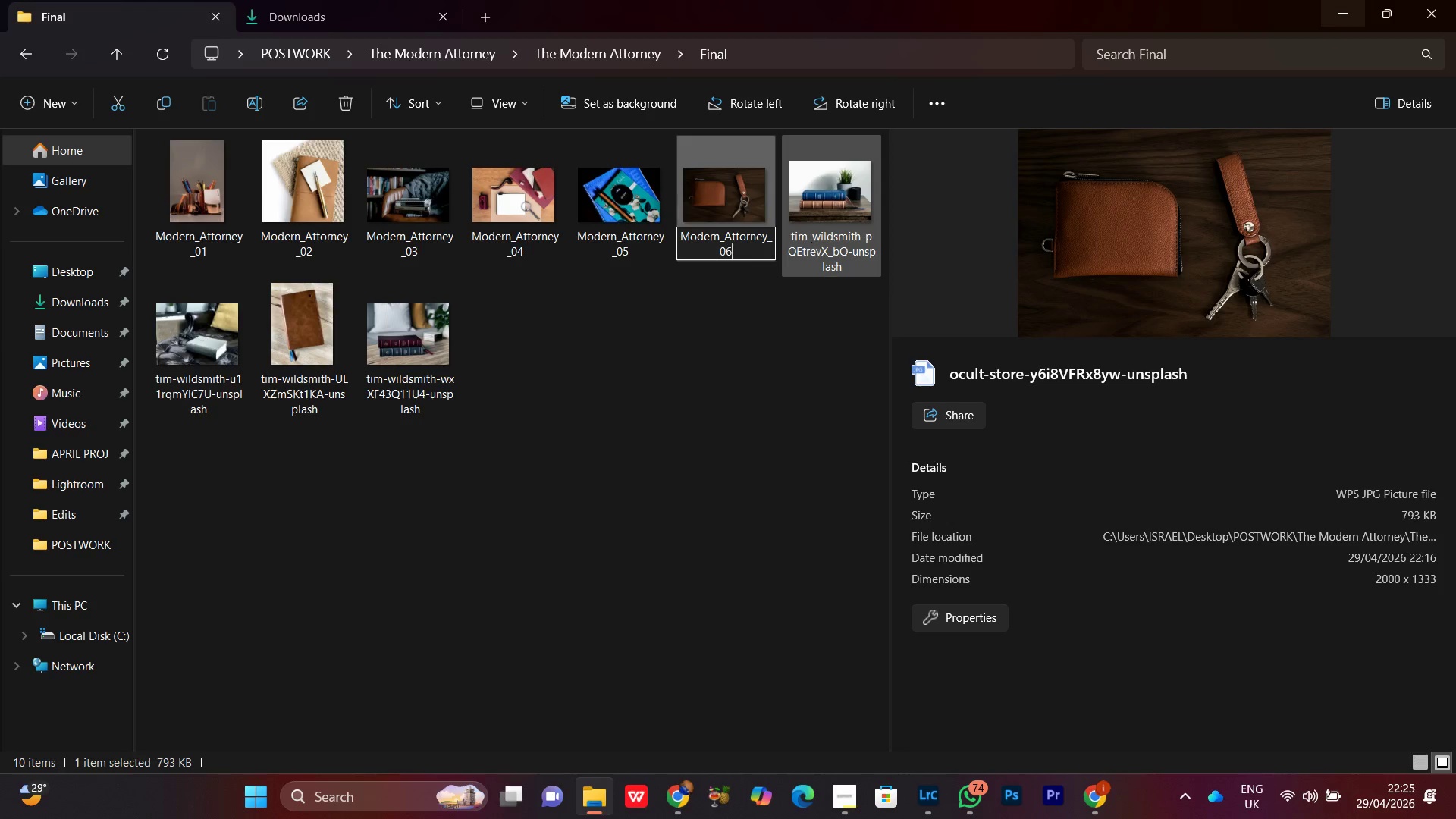 
key(6)
 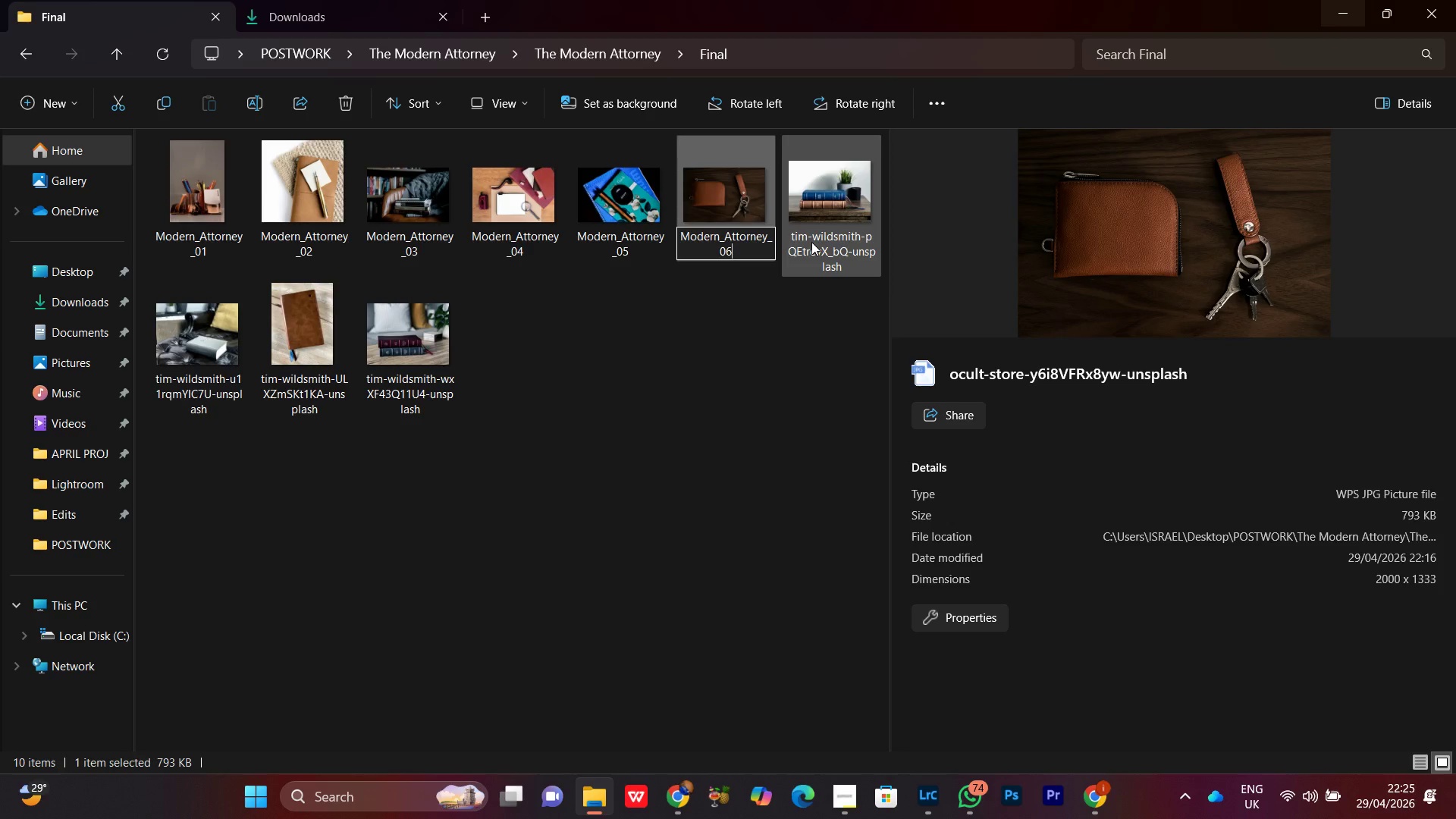 
key(Enter)
 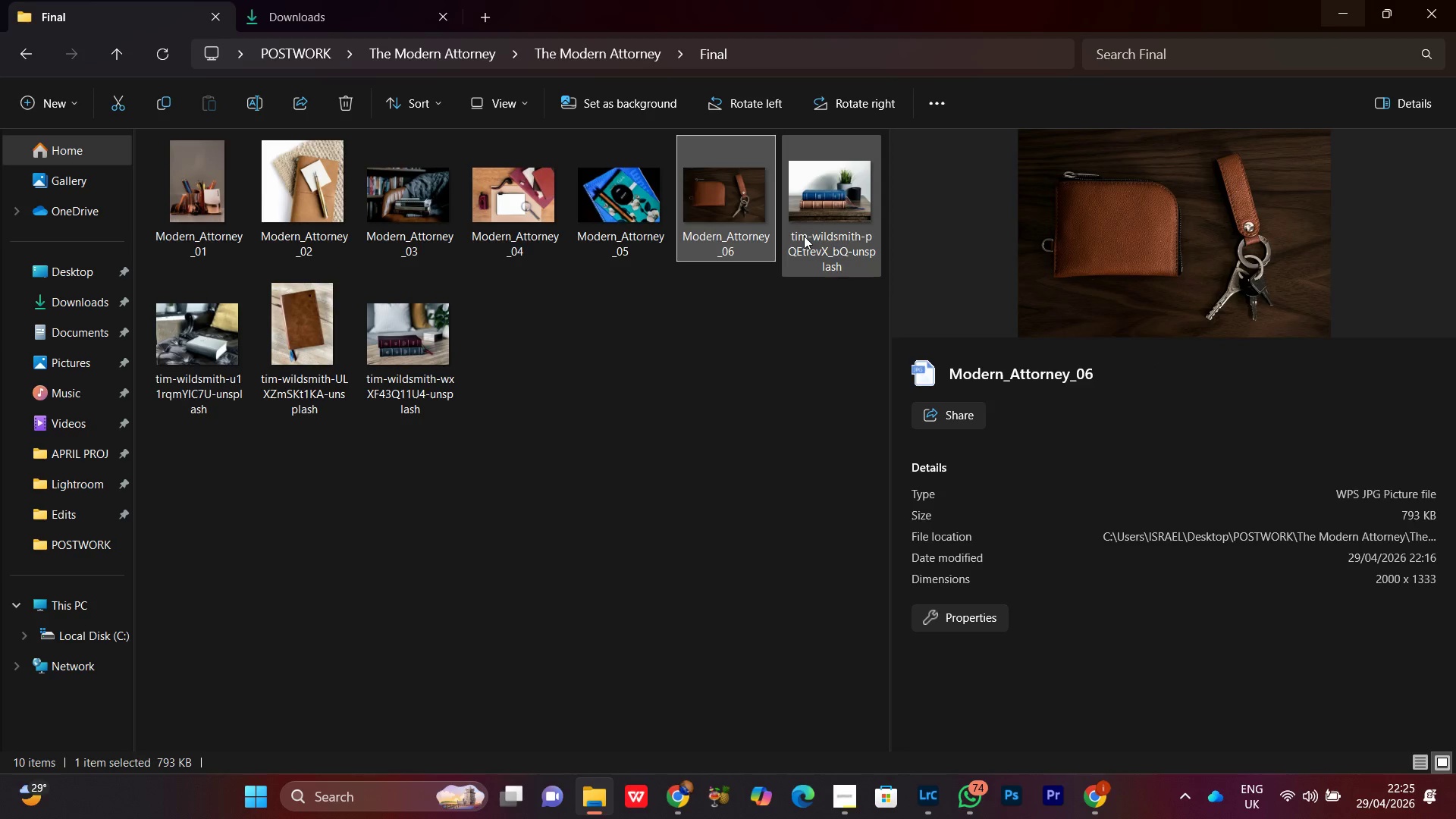 
left_click([824, 228])
 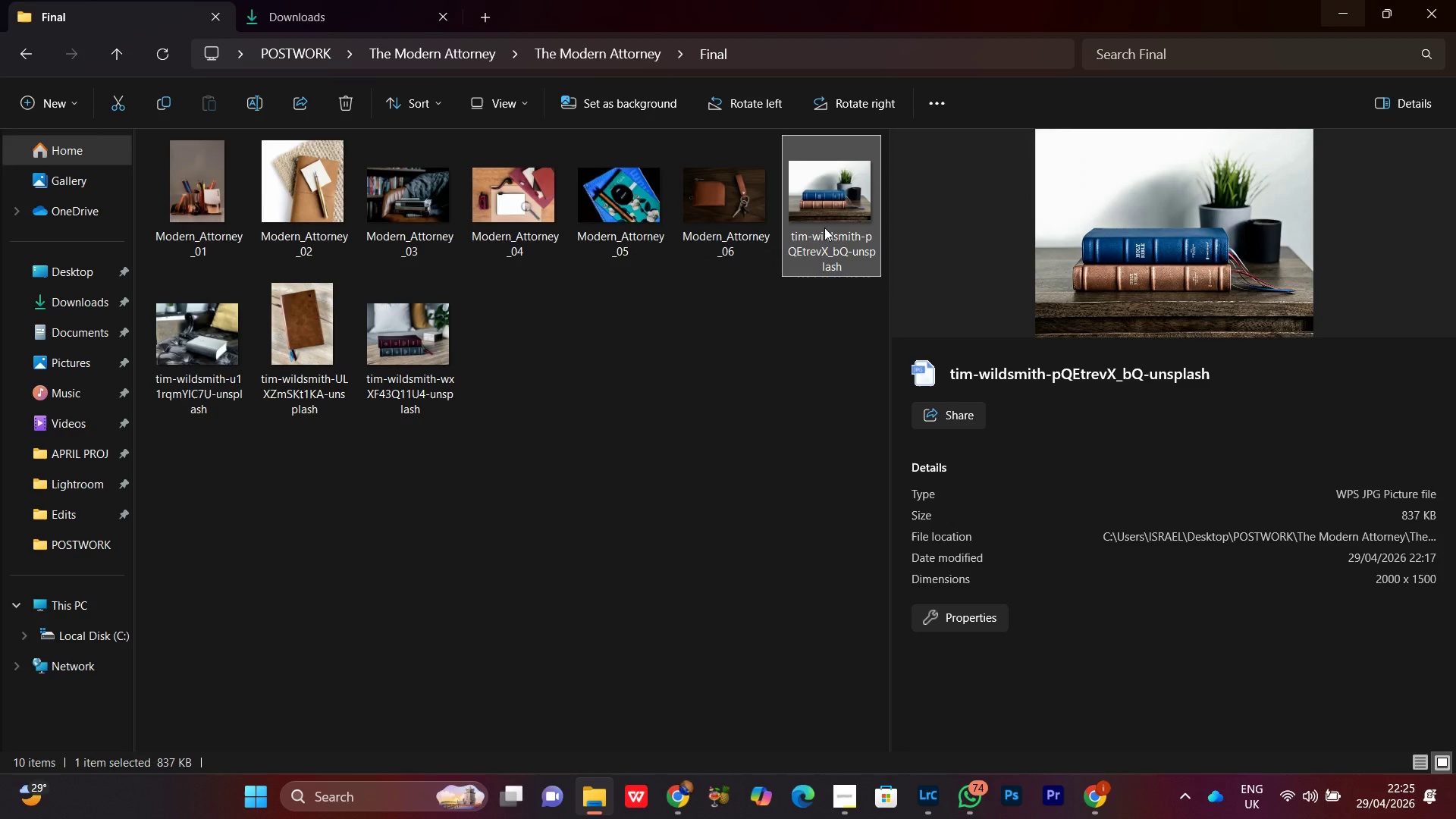 
right_click([824, 228])
 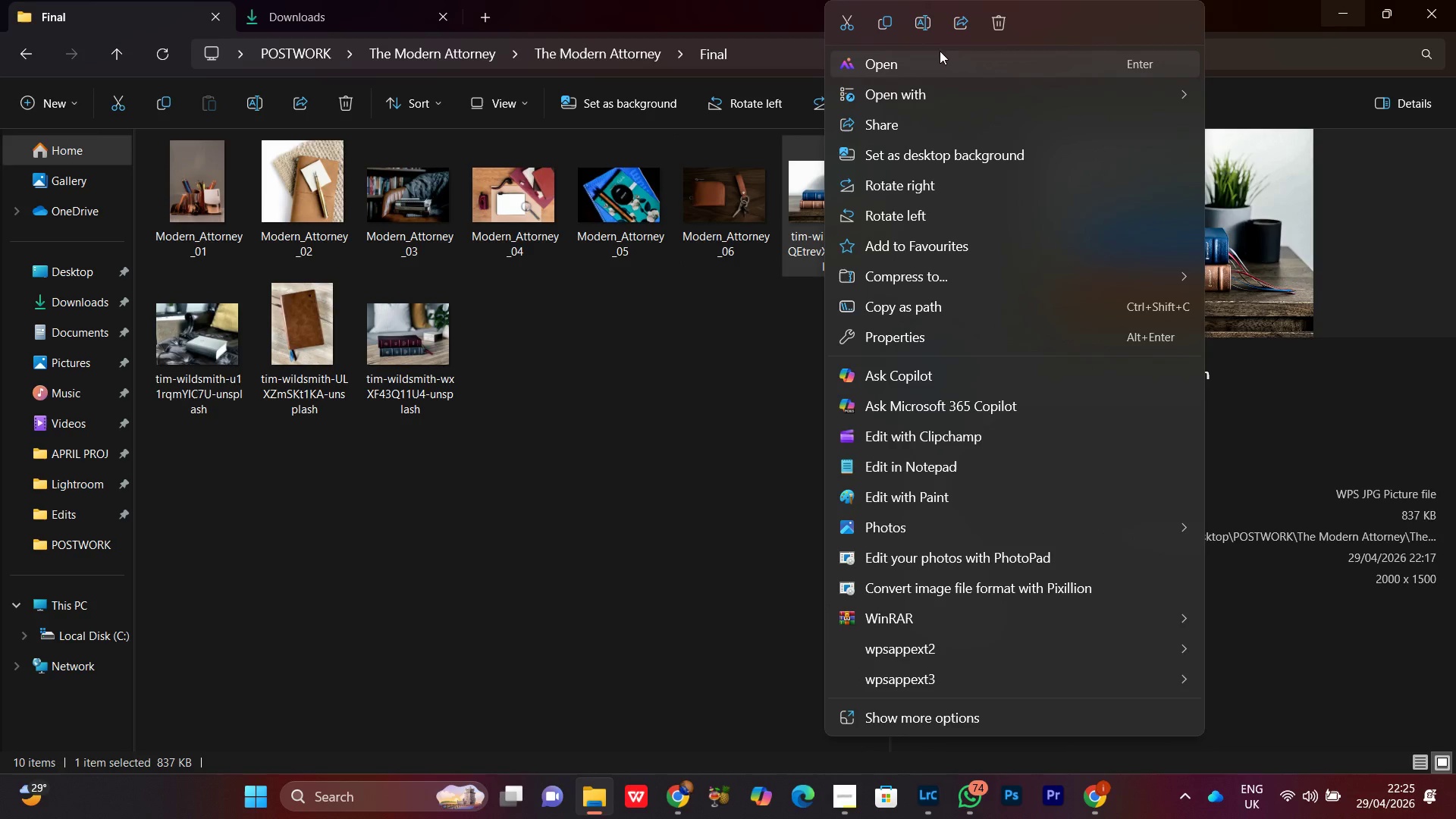 
left_click([920, 18])
 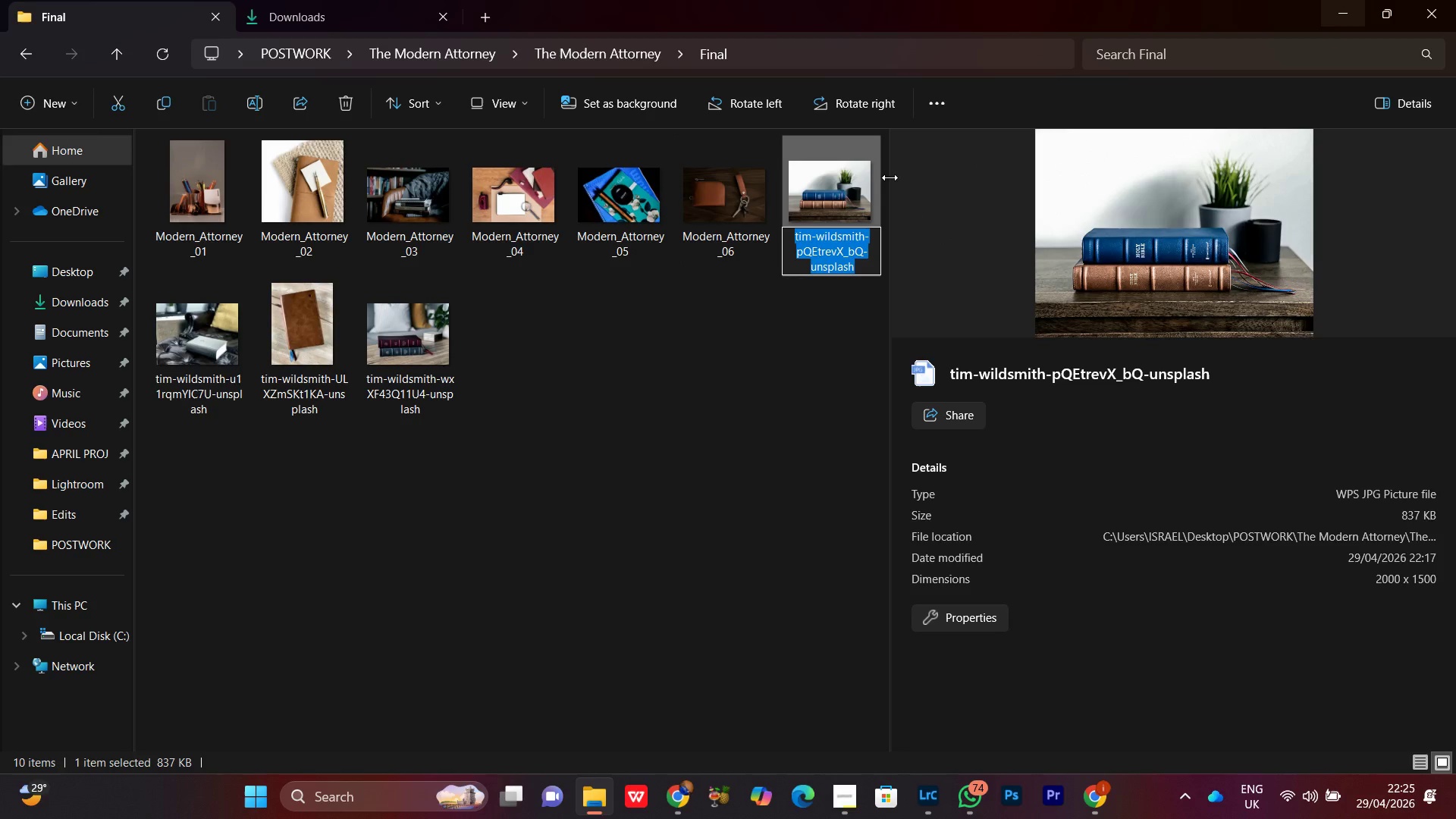 
key(Control+V)
 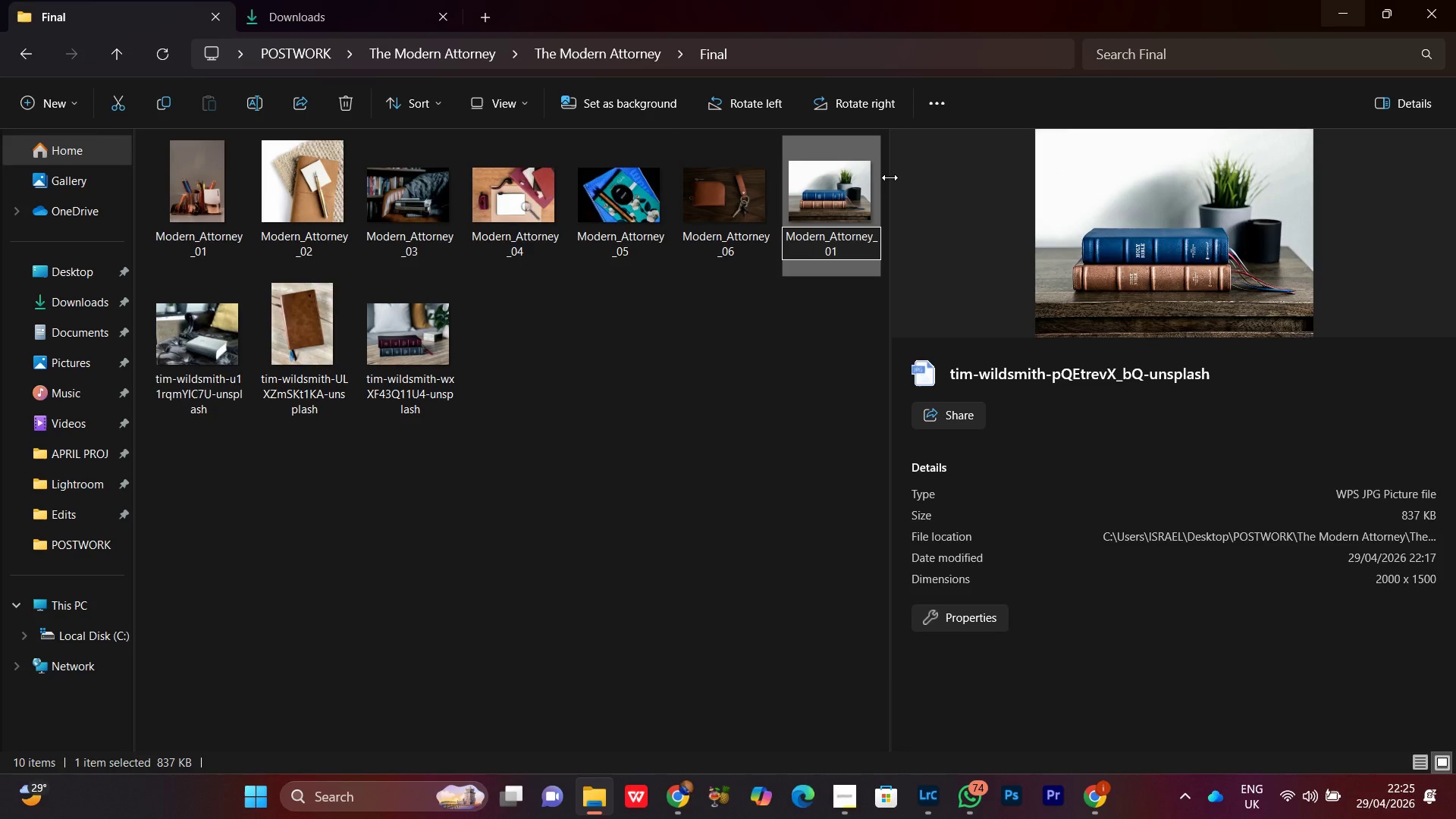 
key(Backspace)
 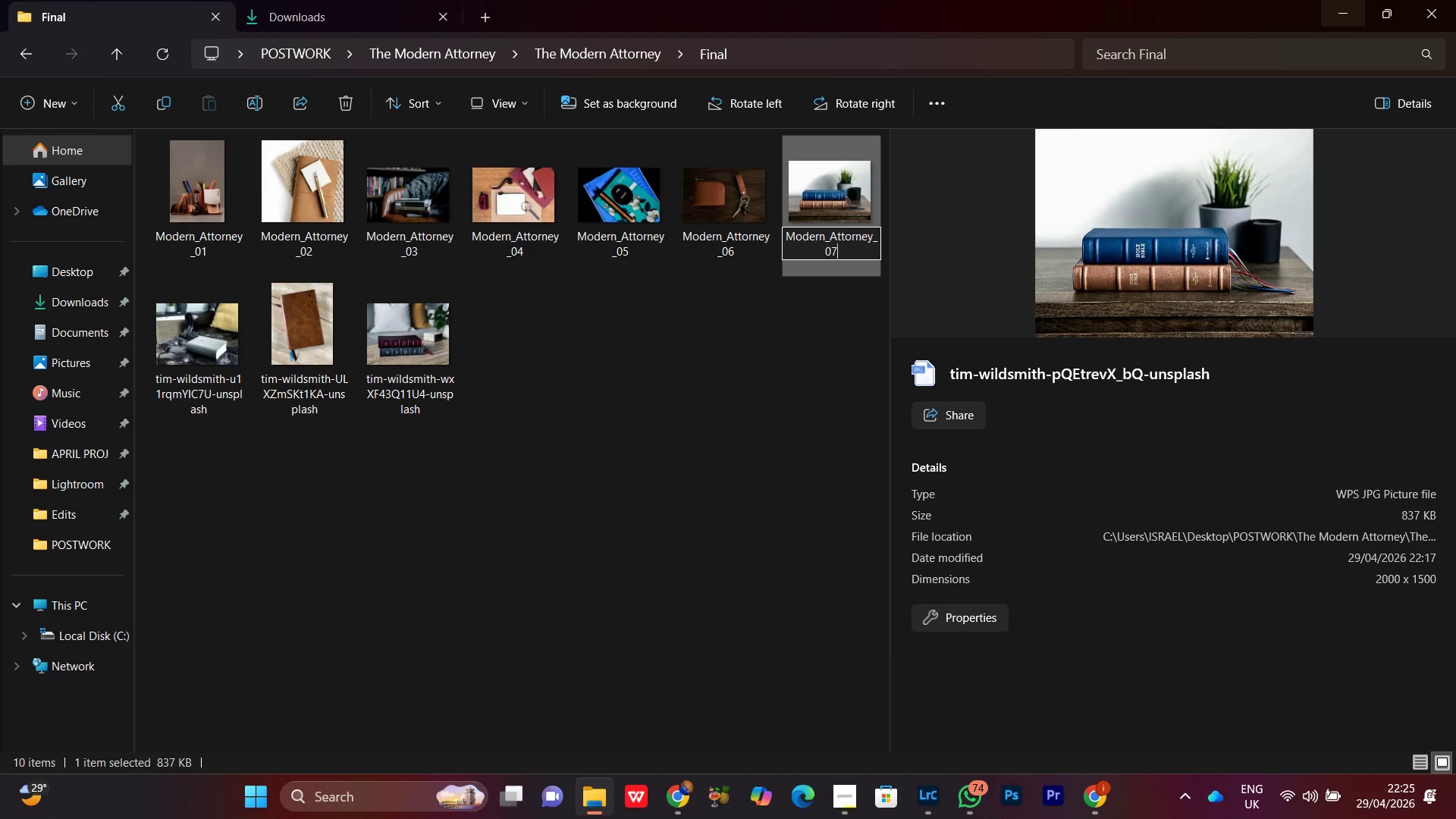 
key(7)
 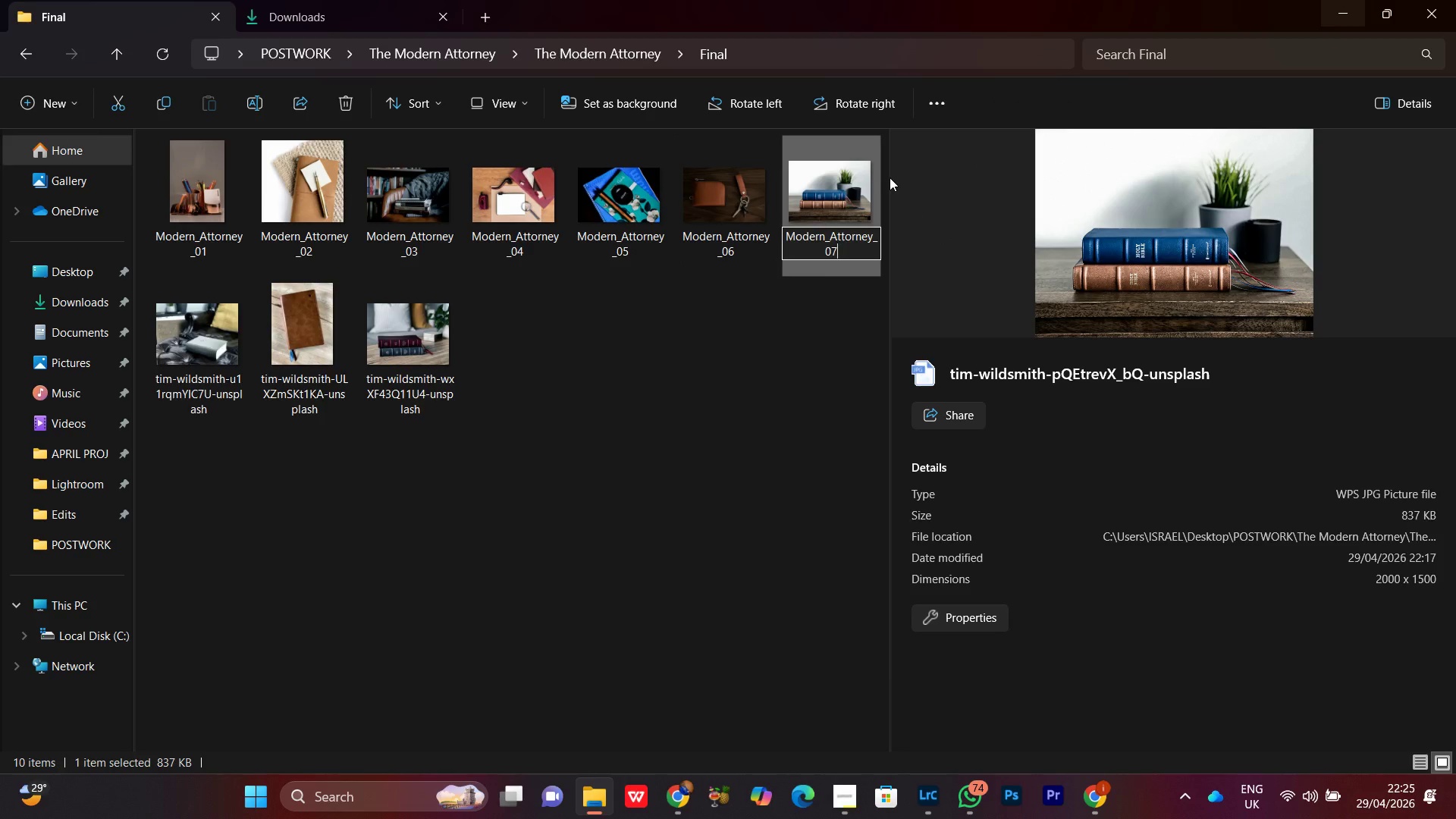 
key(Enter)
 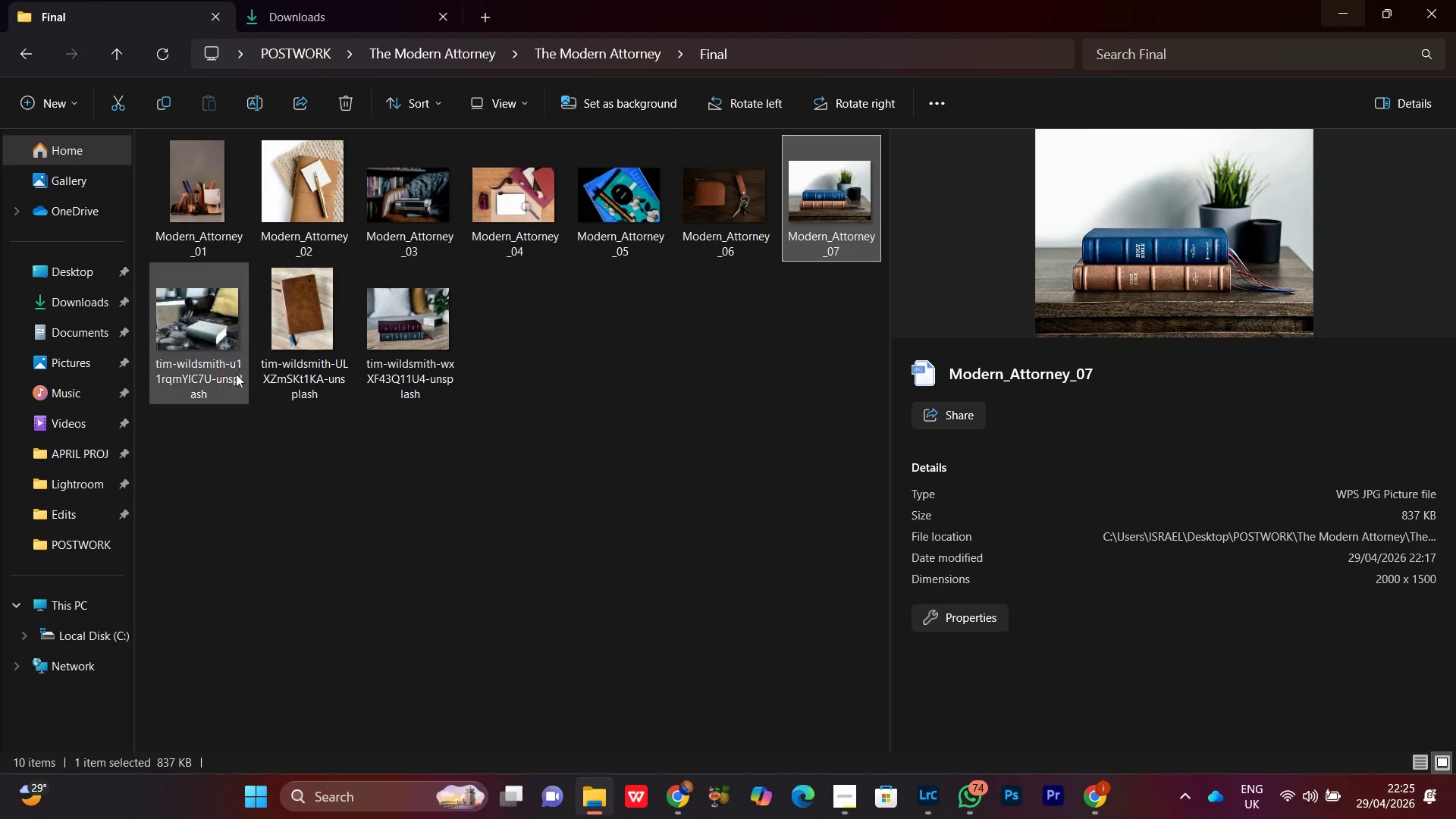 
left_click([235, 356])
 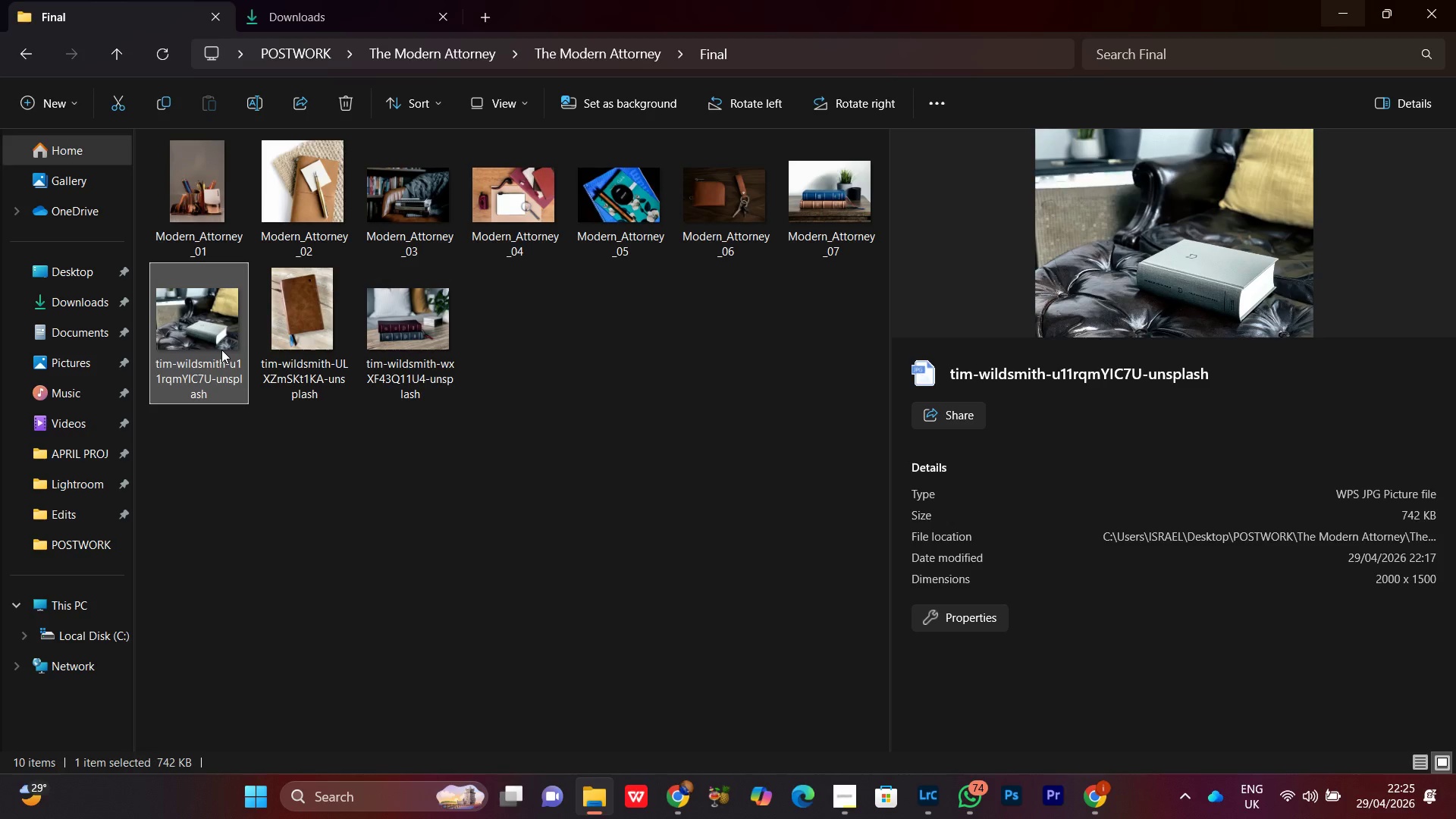 
right_click([221, 347])
 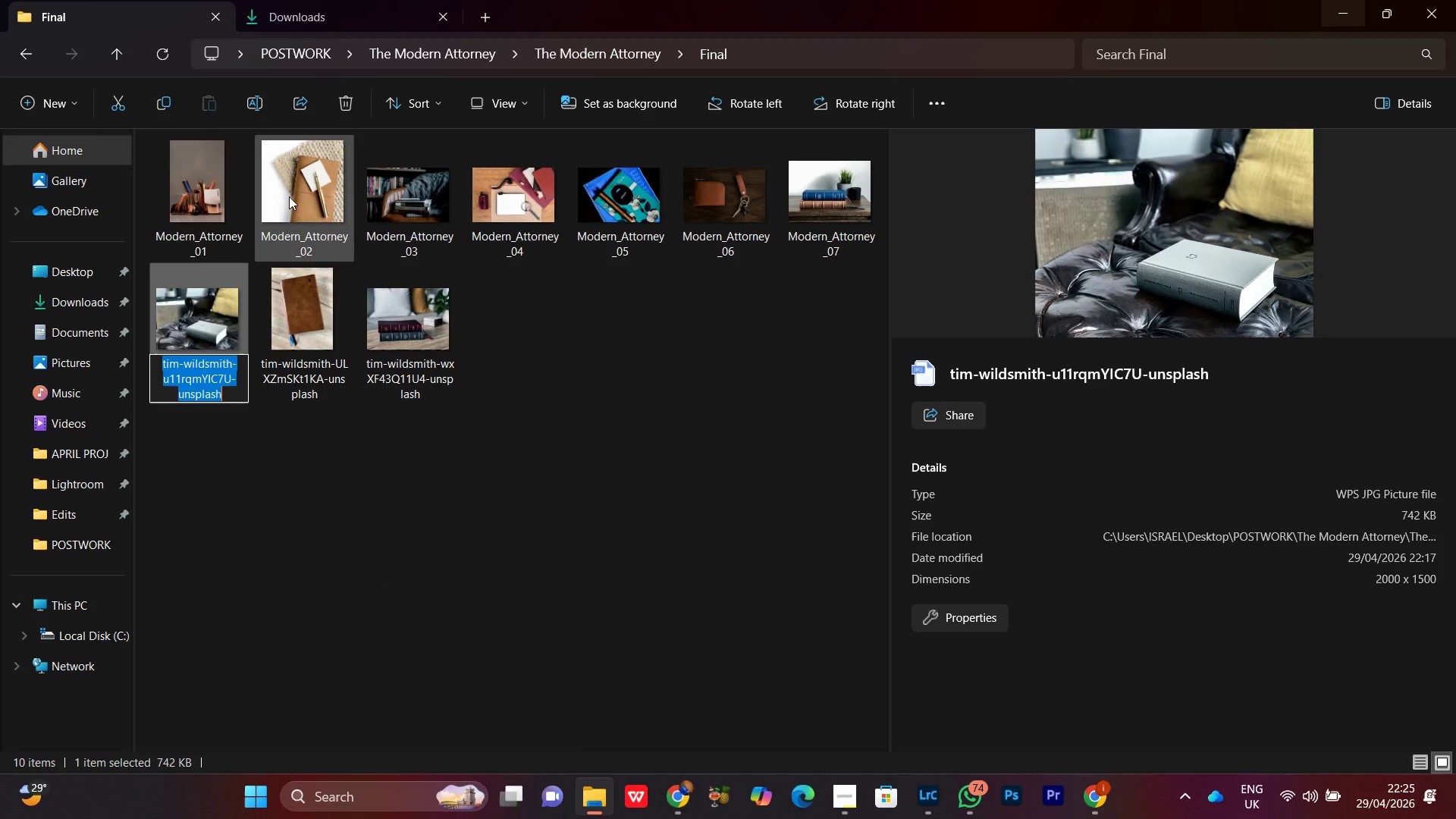 
key(Control+V)
 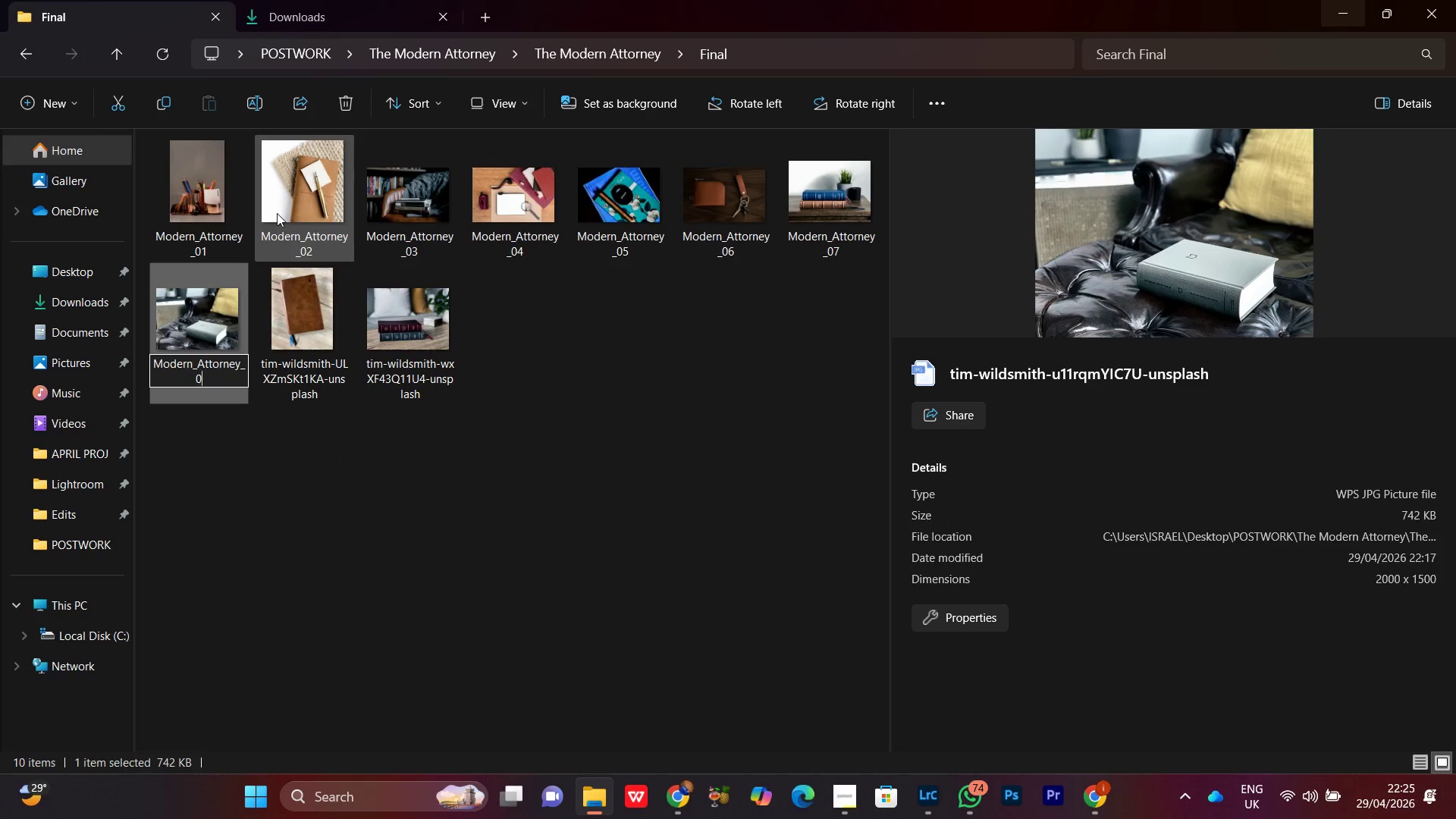 
key(Backspace)
 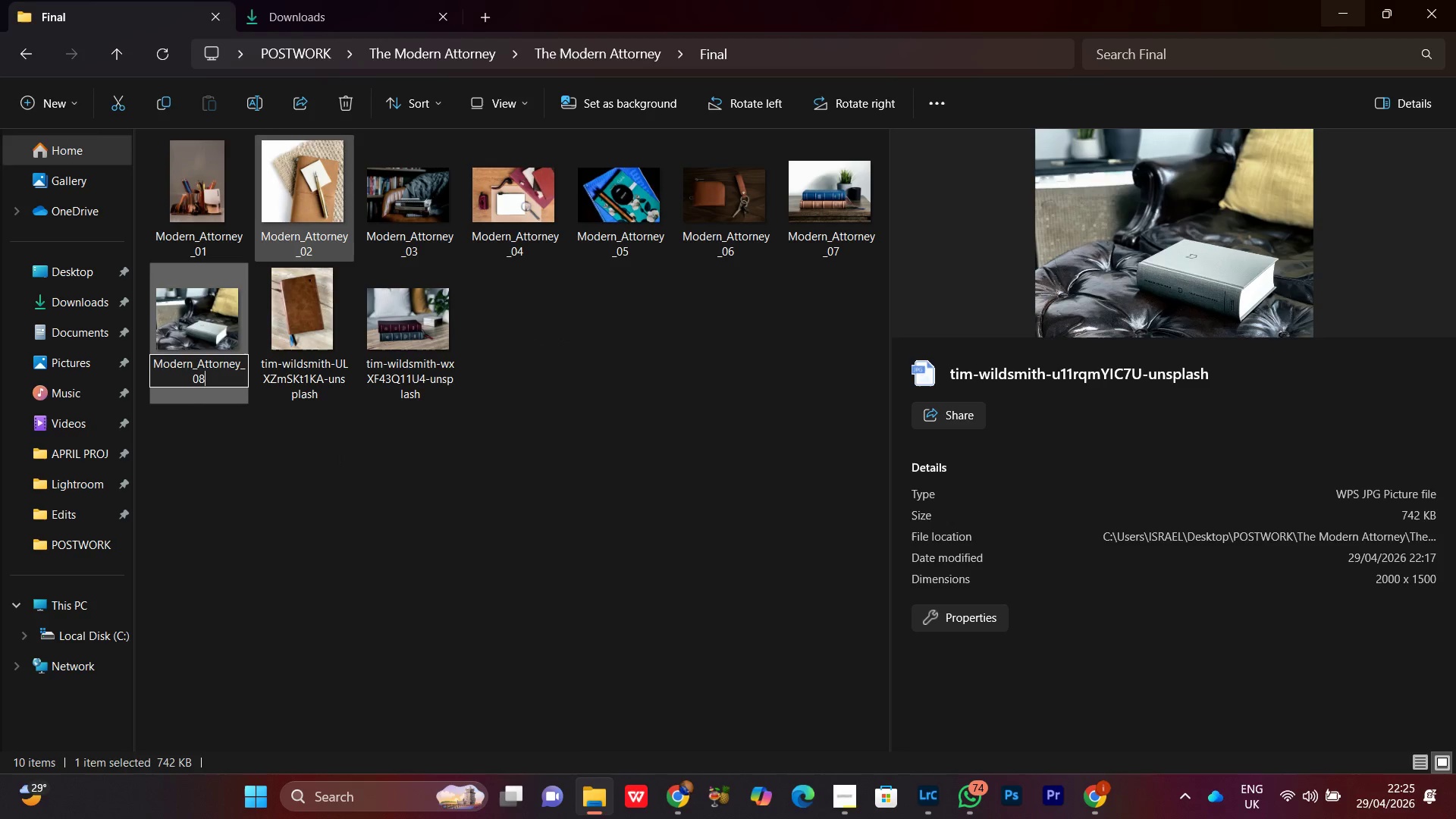 
key(8)
 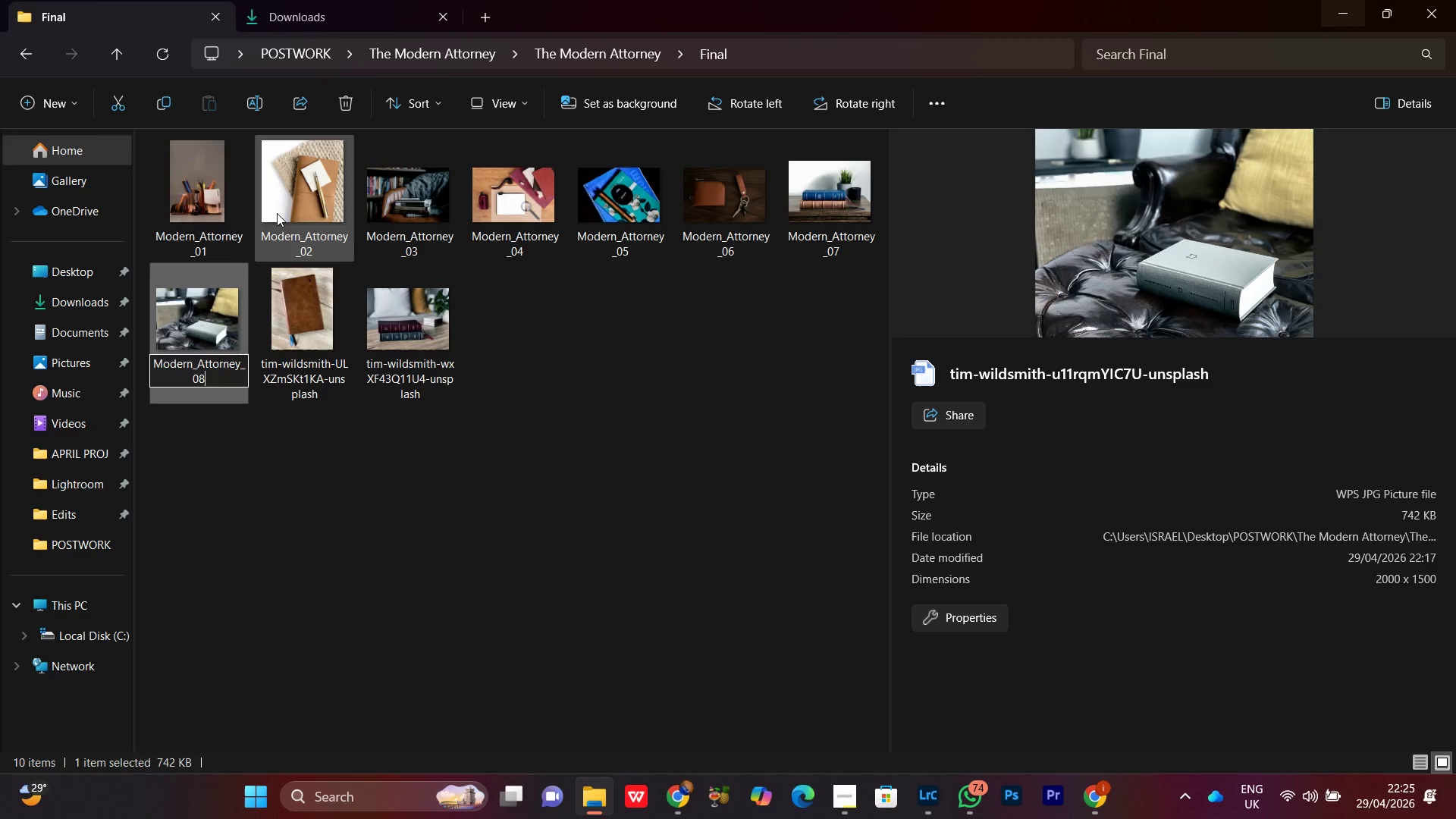 
key(Enter)
 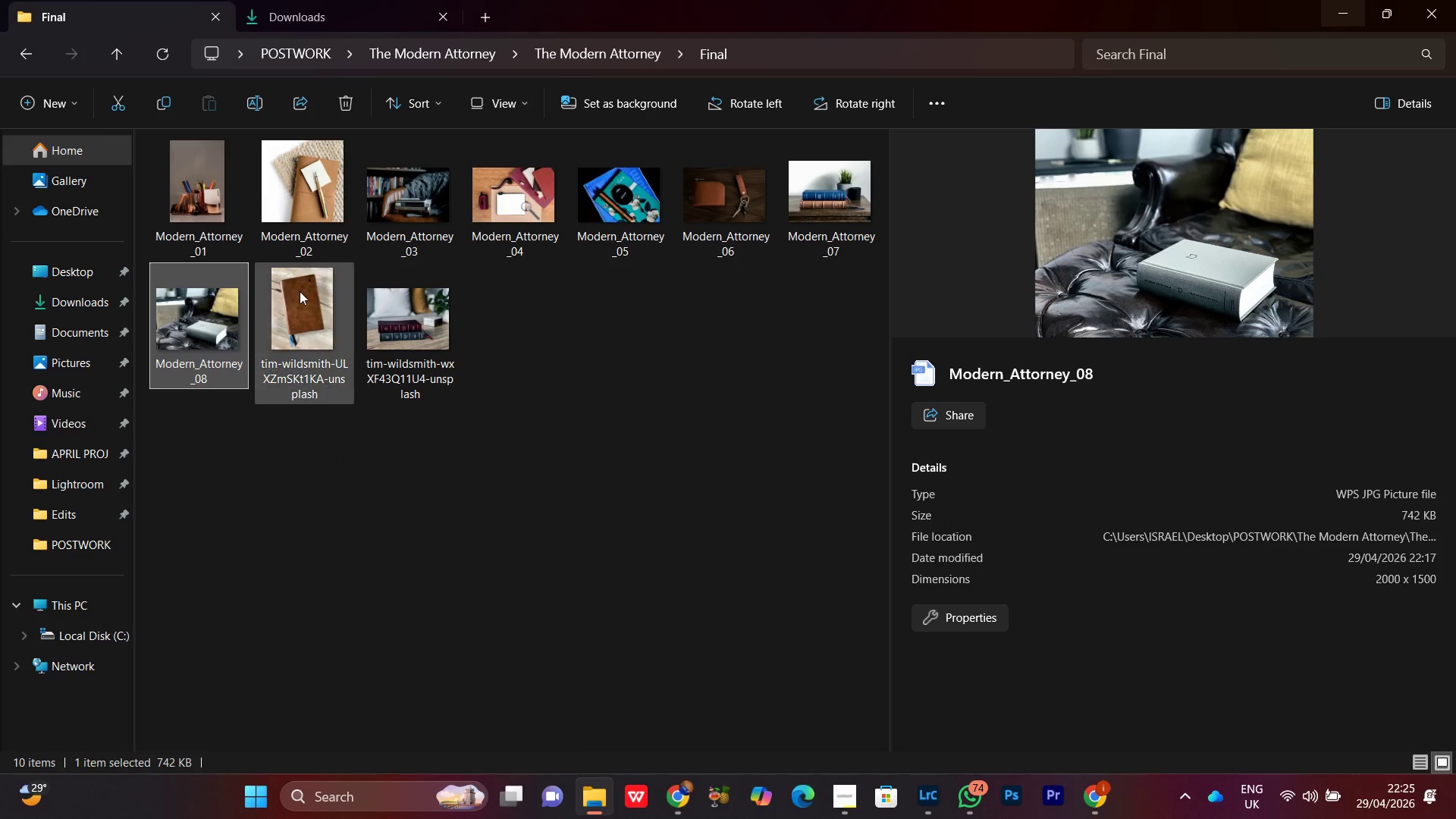 
left_click([300, 291])
 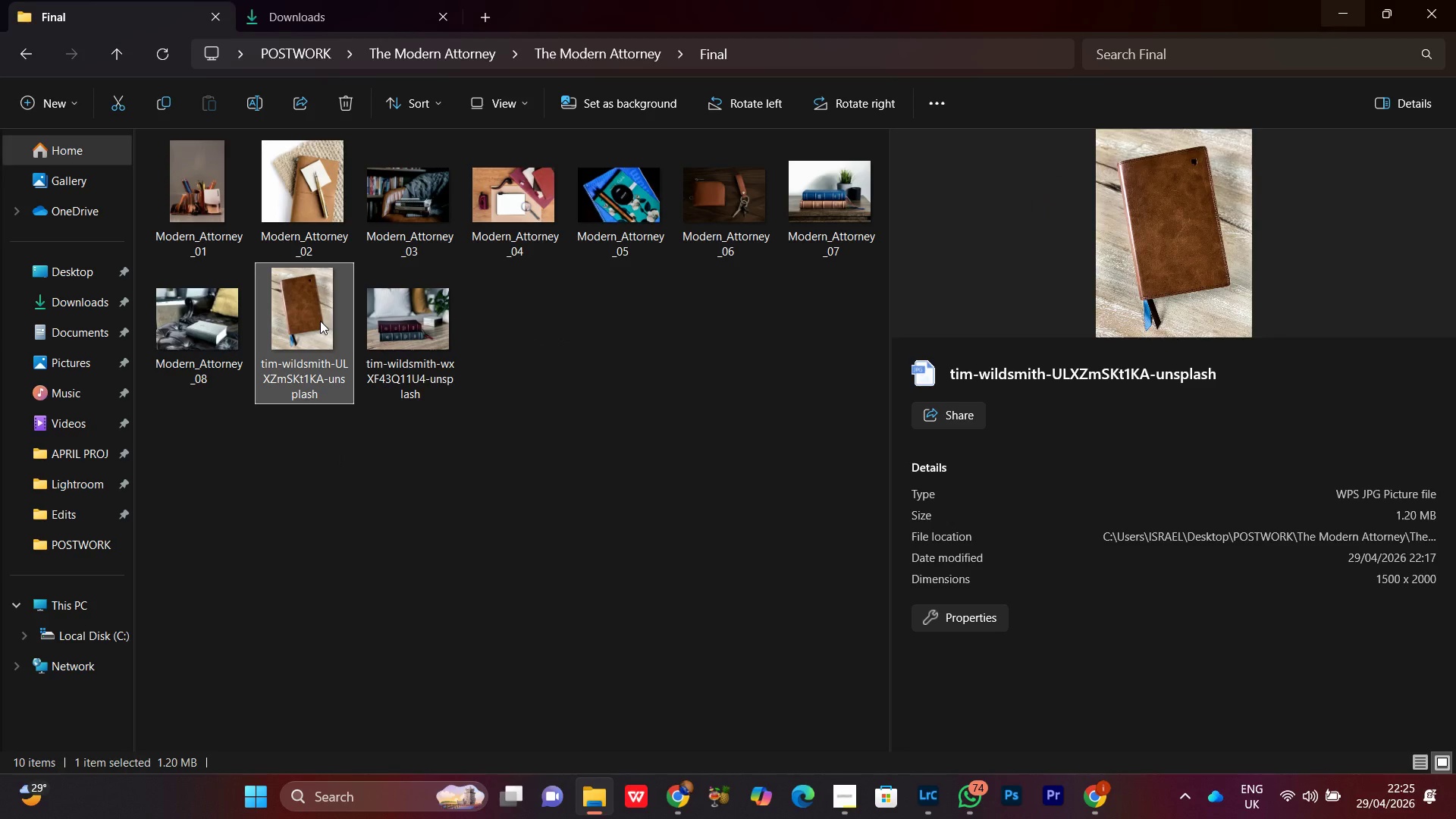 
right_click([320, 319])
 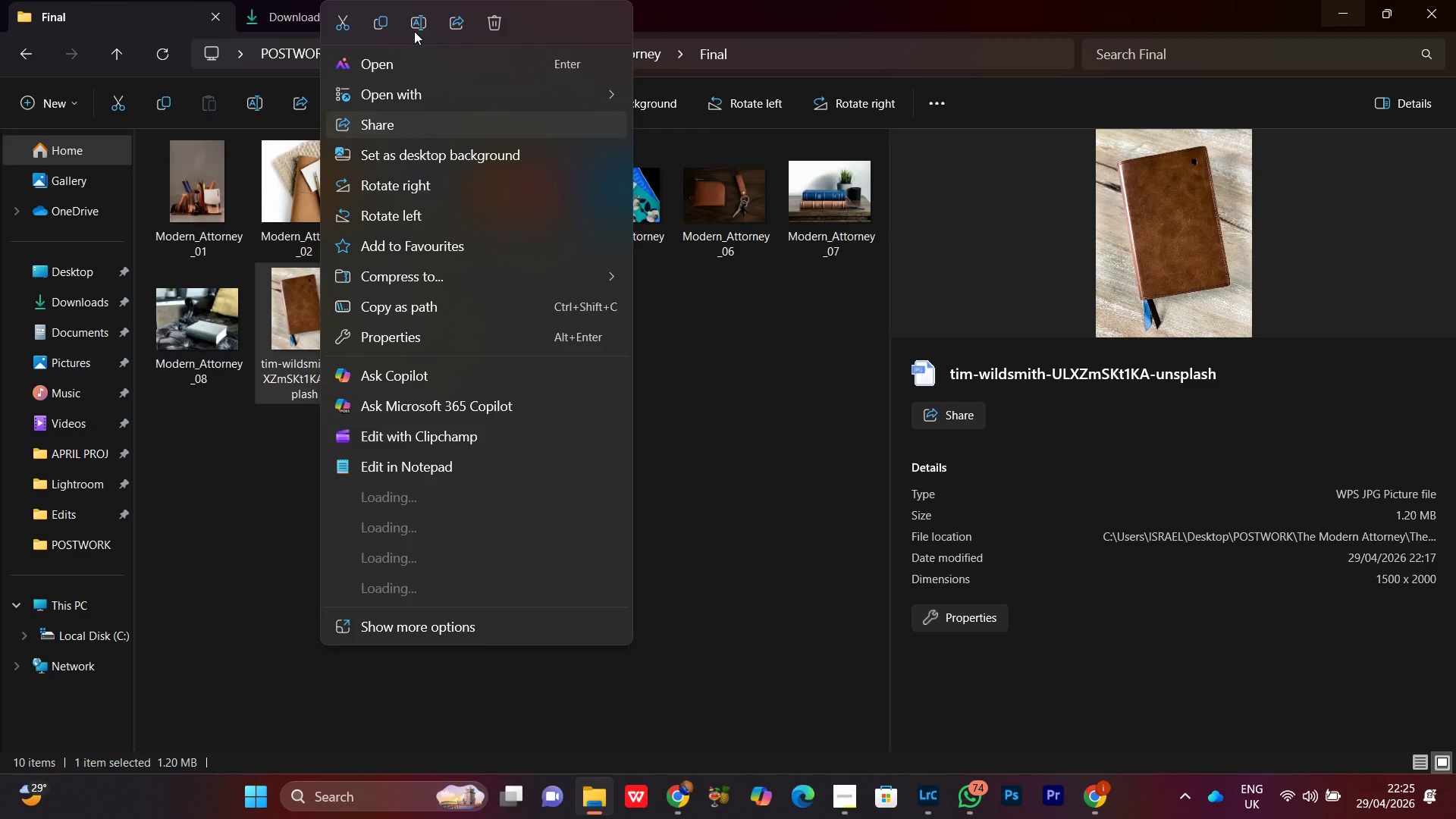 
left_click([414, 31])
 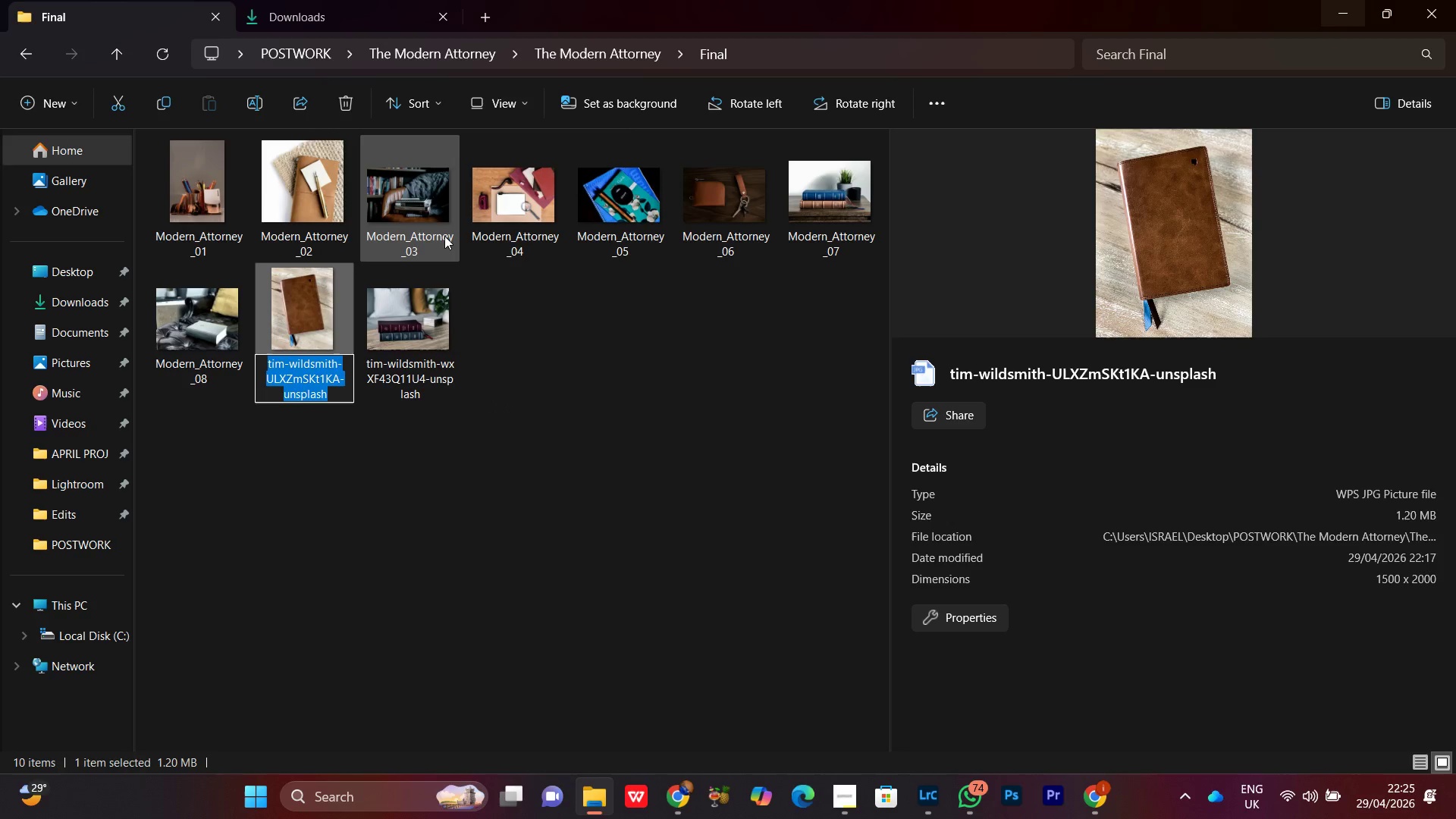 
key(Control+V)
 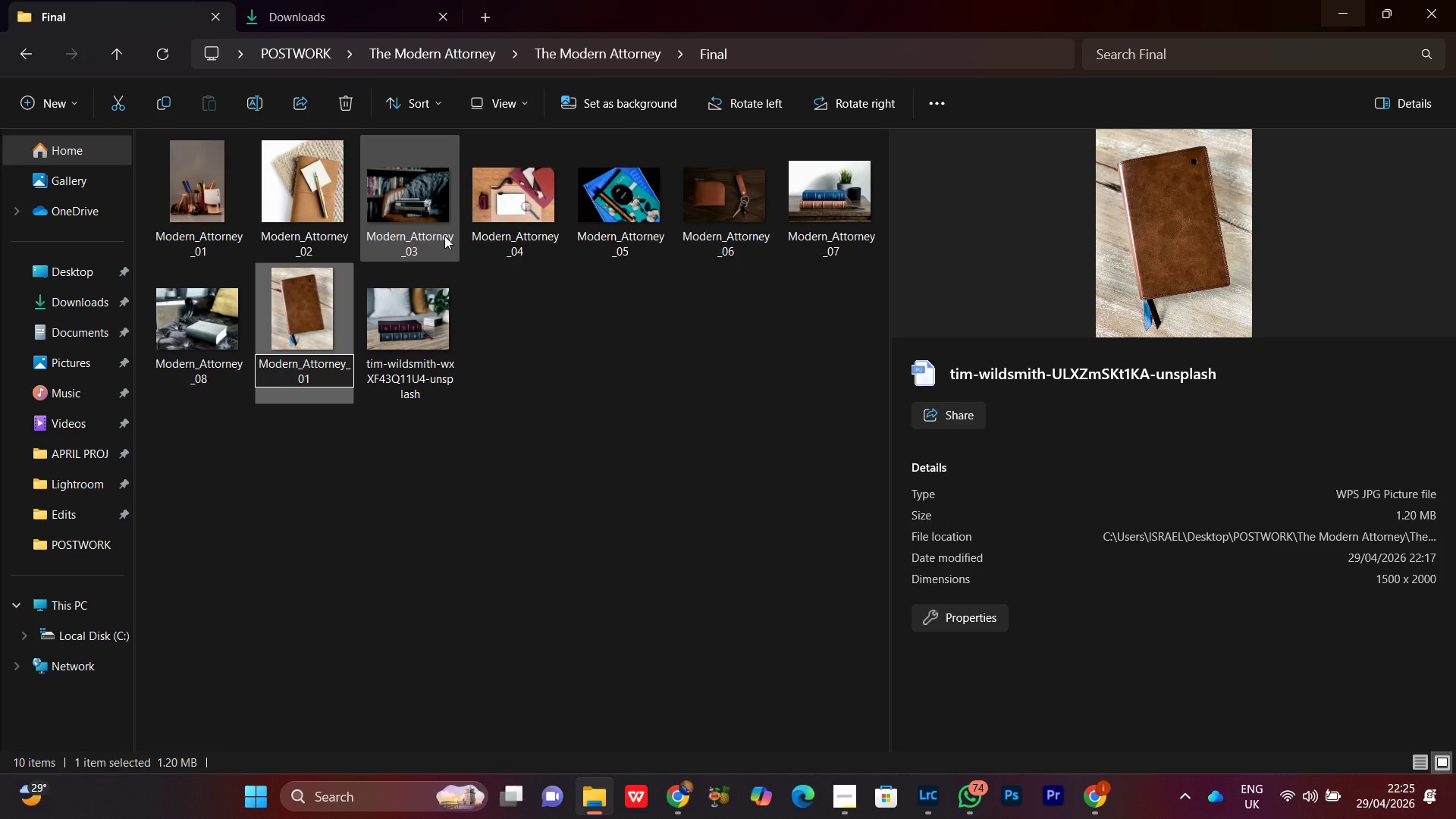 
key(Backspace)
 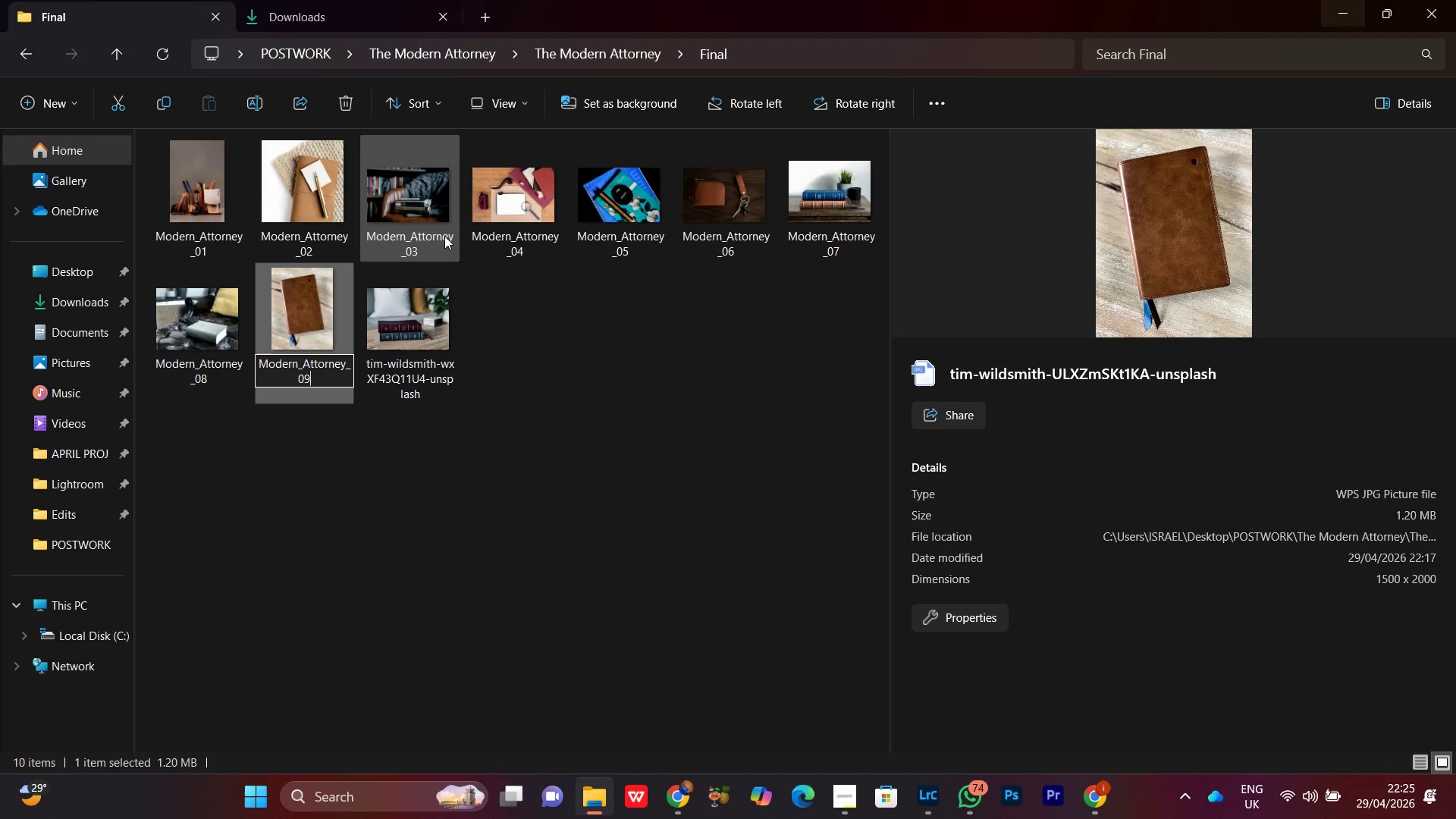 
key(9)
 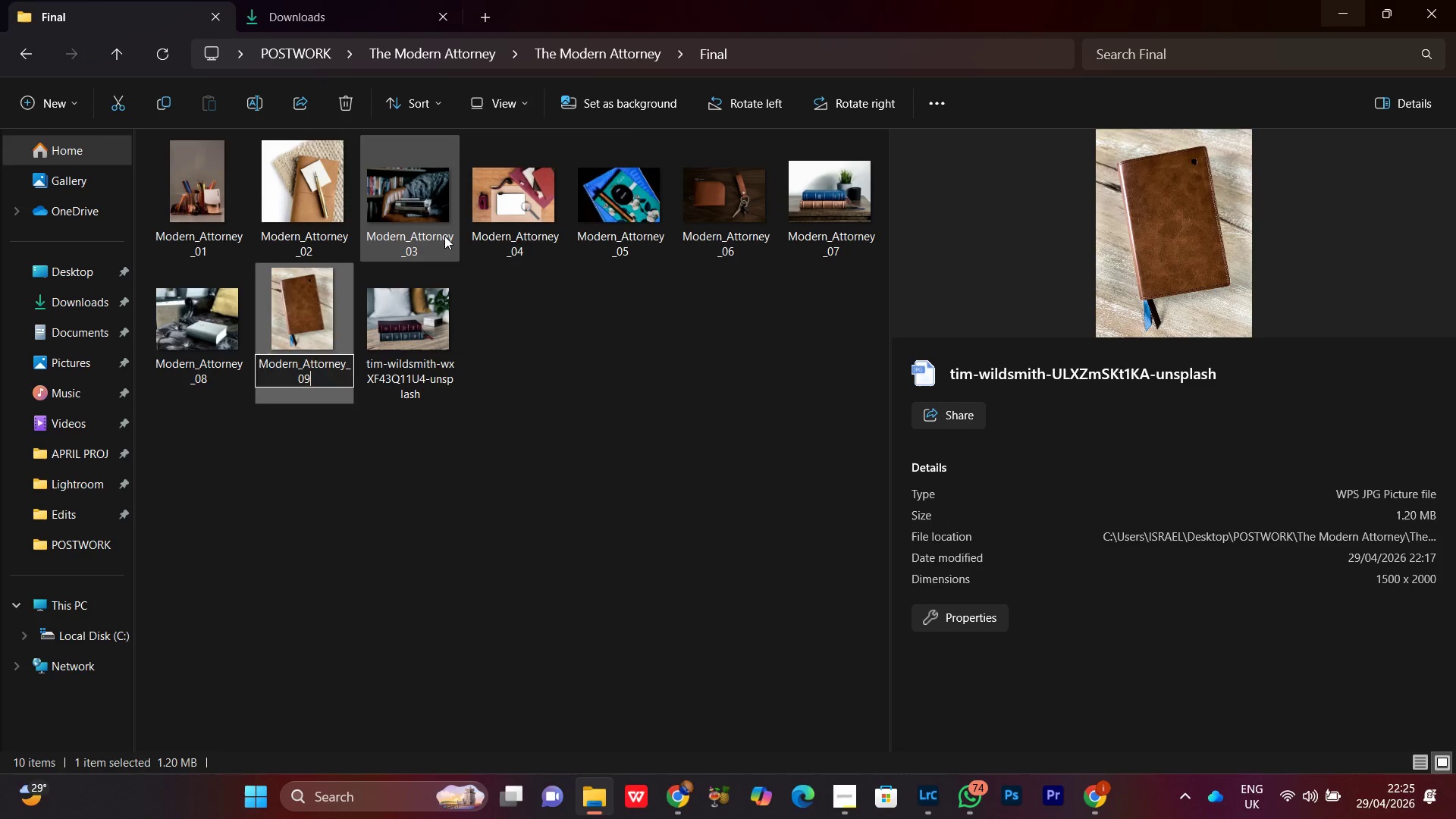 
key(Enter)
 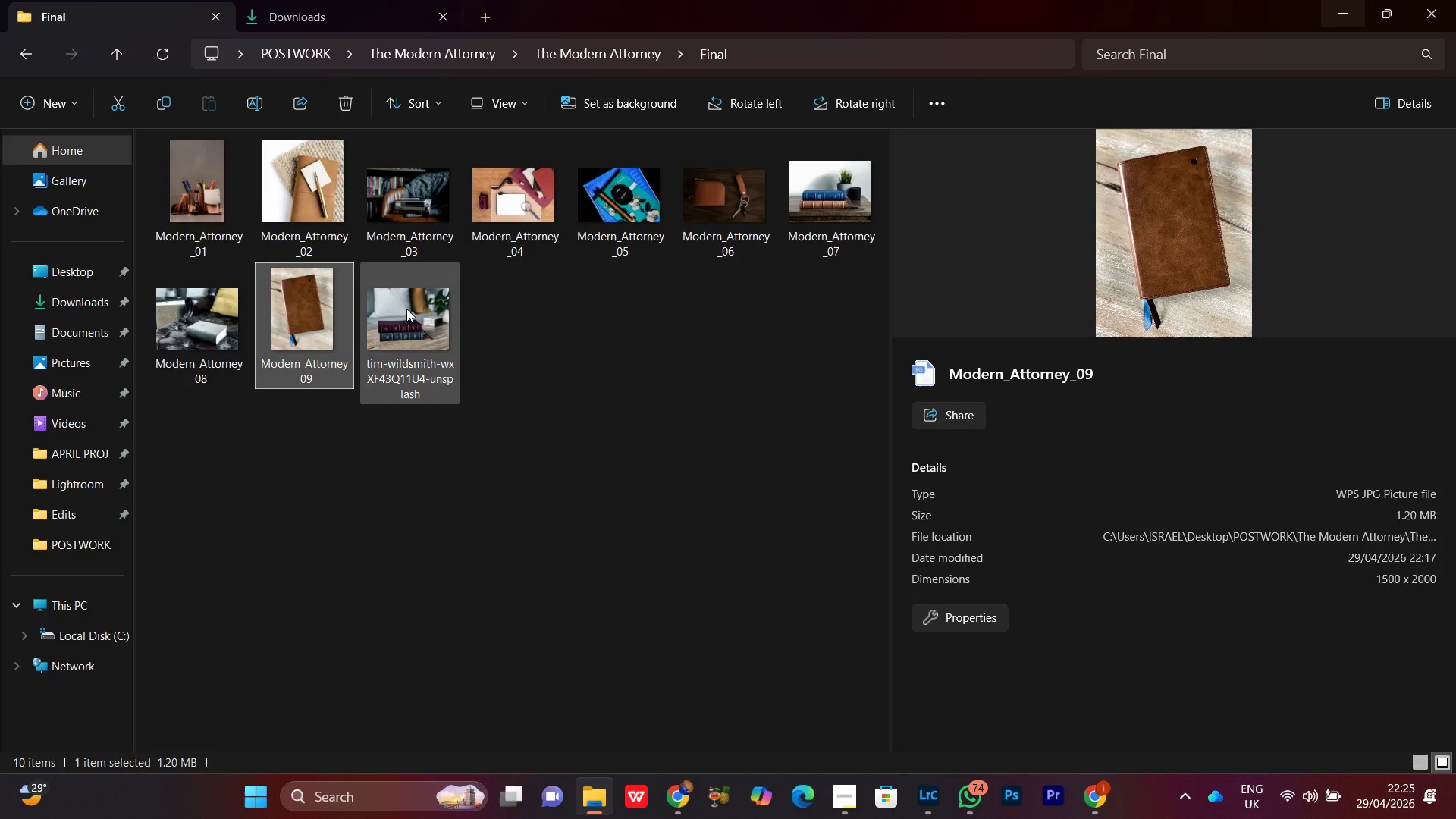 
left_click([406, 309])
 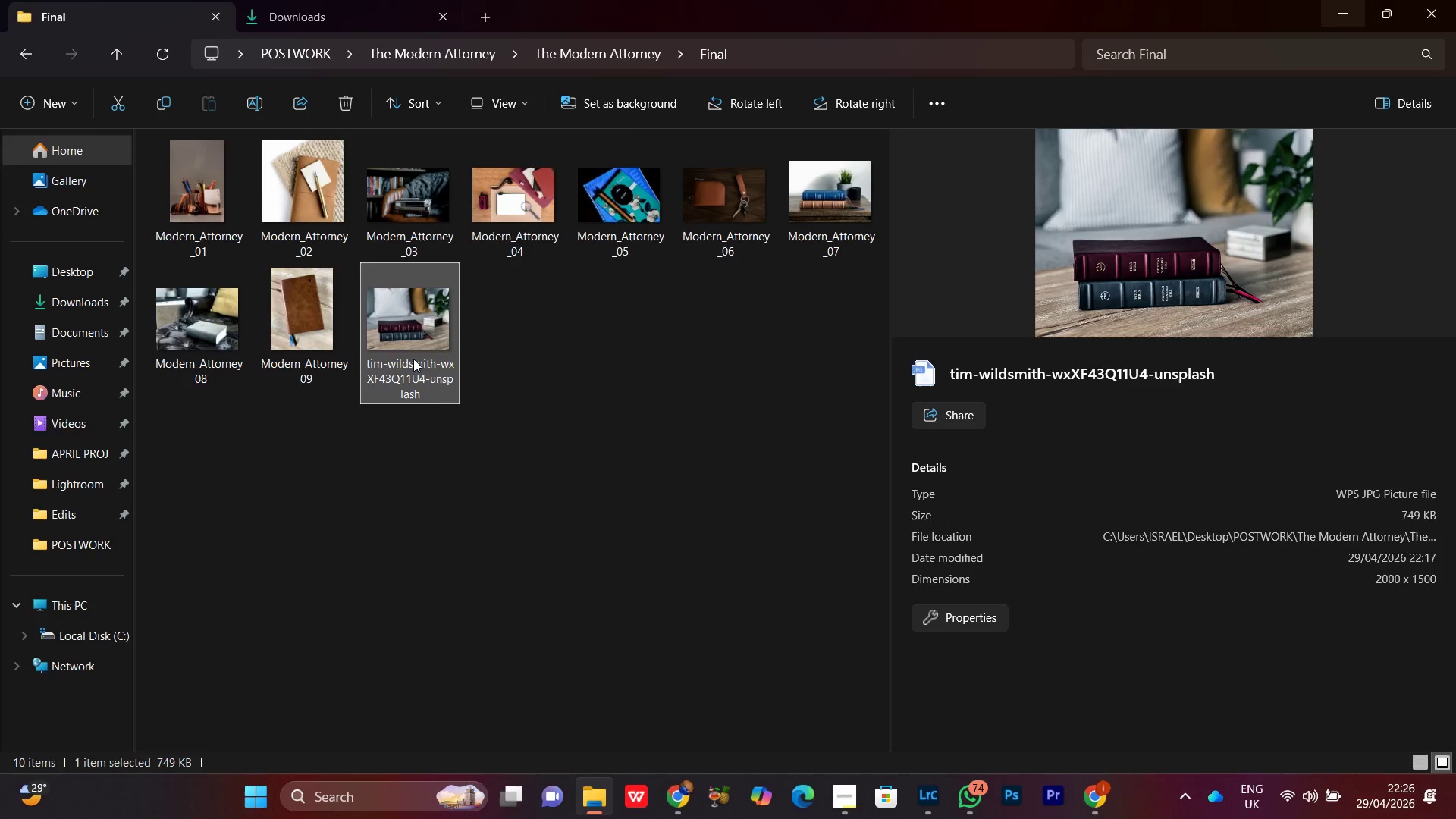 
right_click([413, 359])
 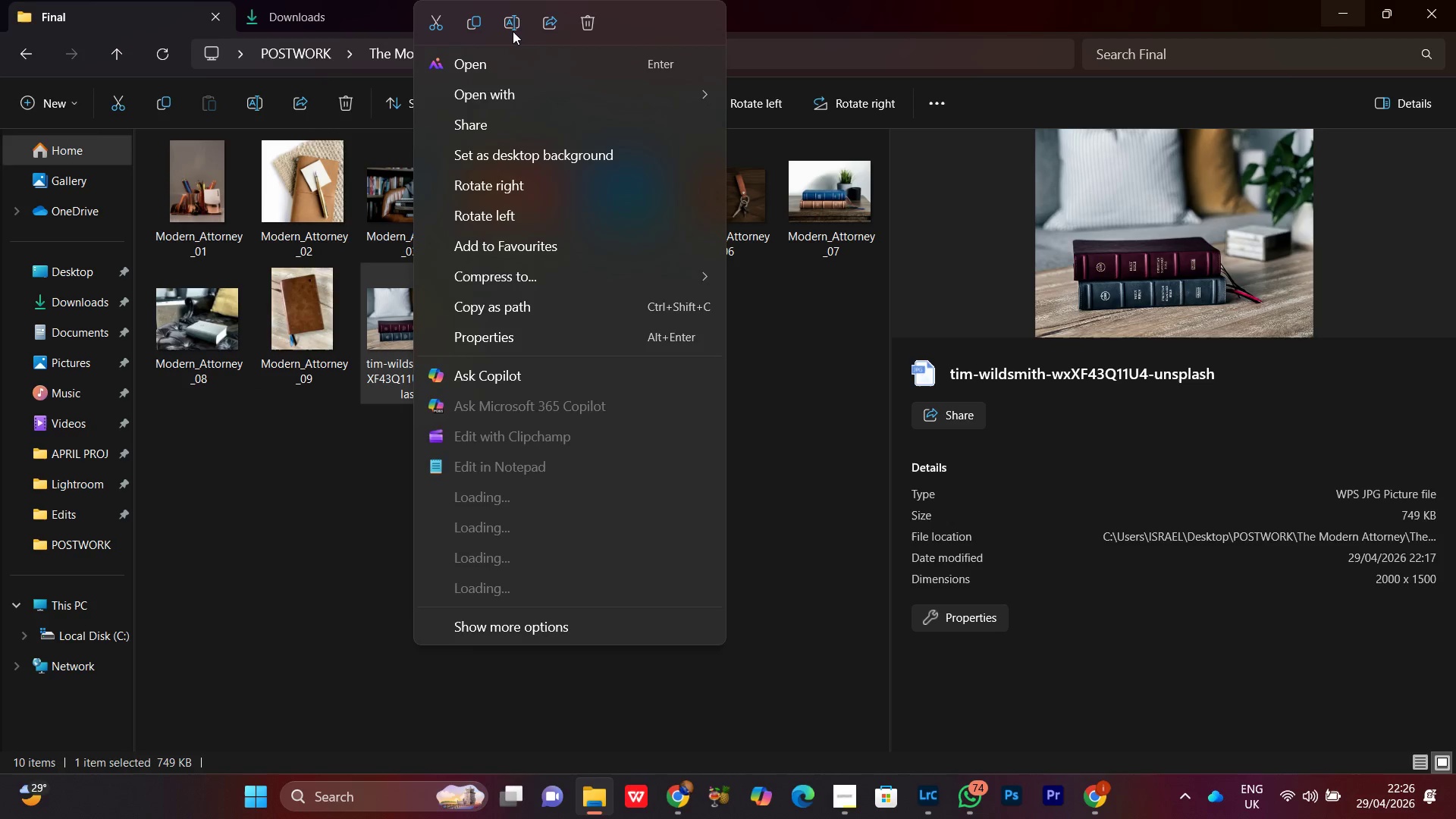 
left_click([511, 31])
 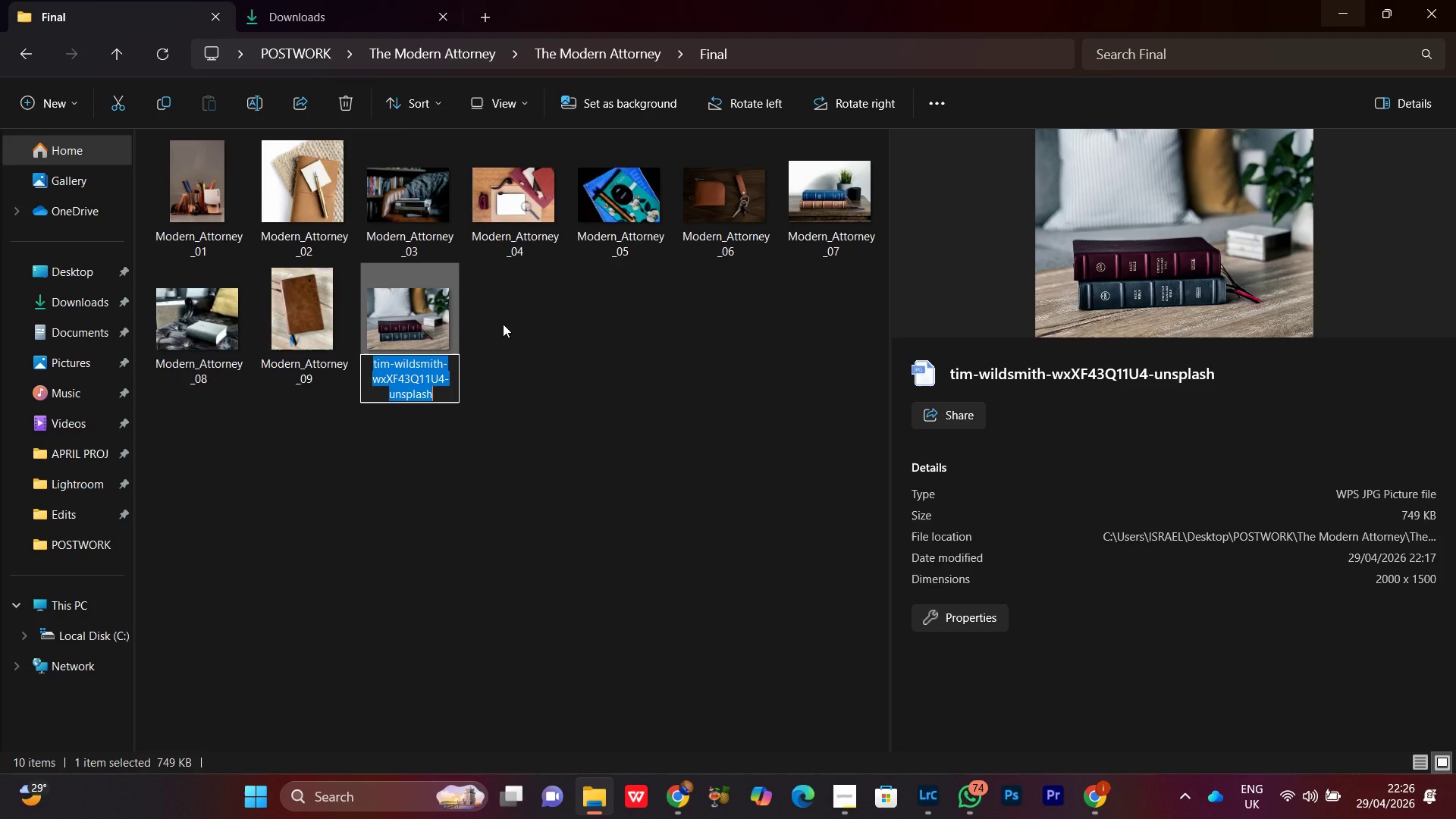 
key(Control+V)
 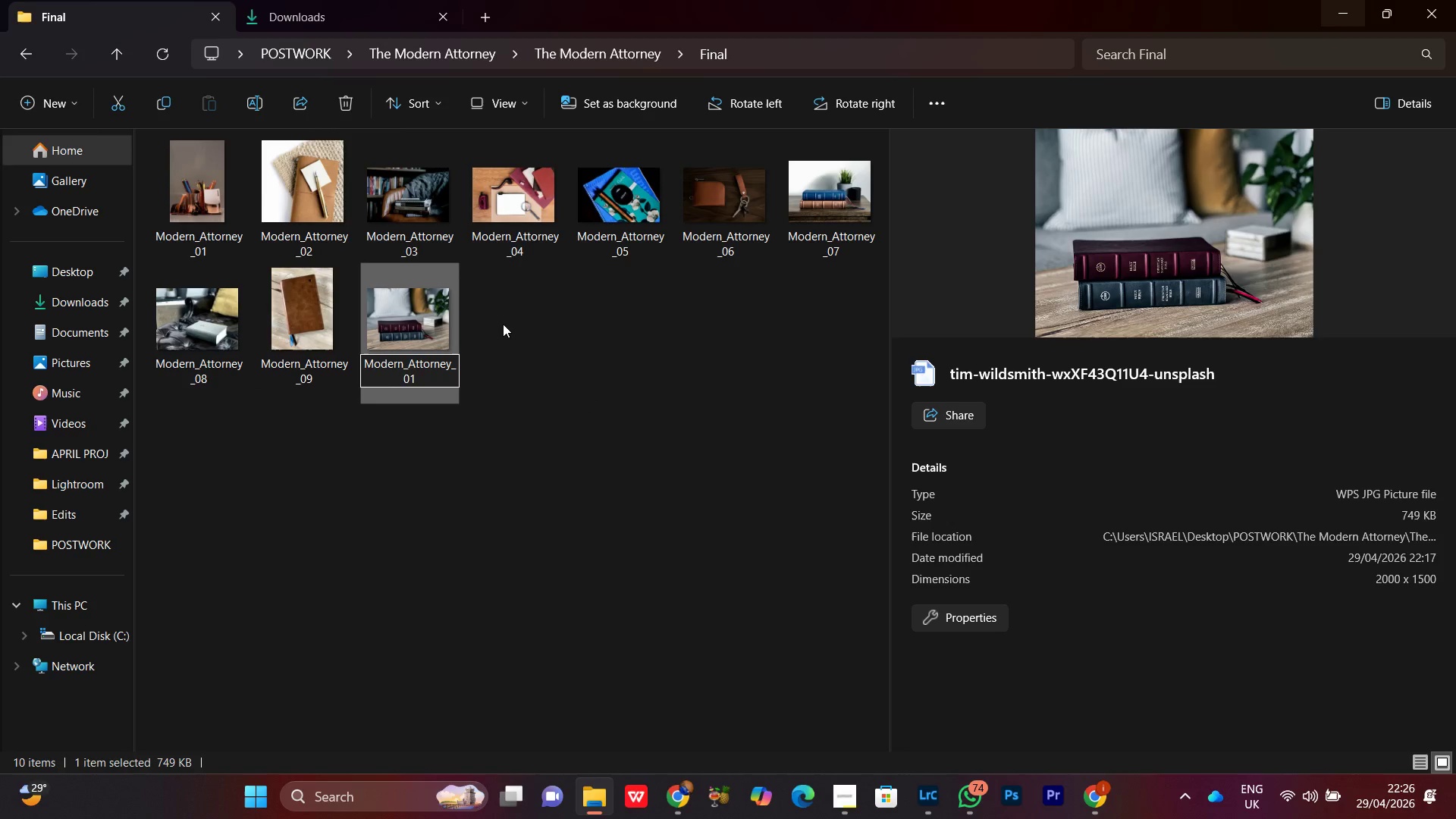 
key(Backspace)
key(Backspace)
type(10)
 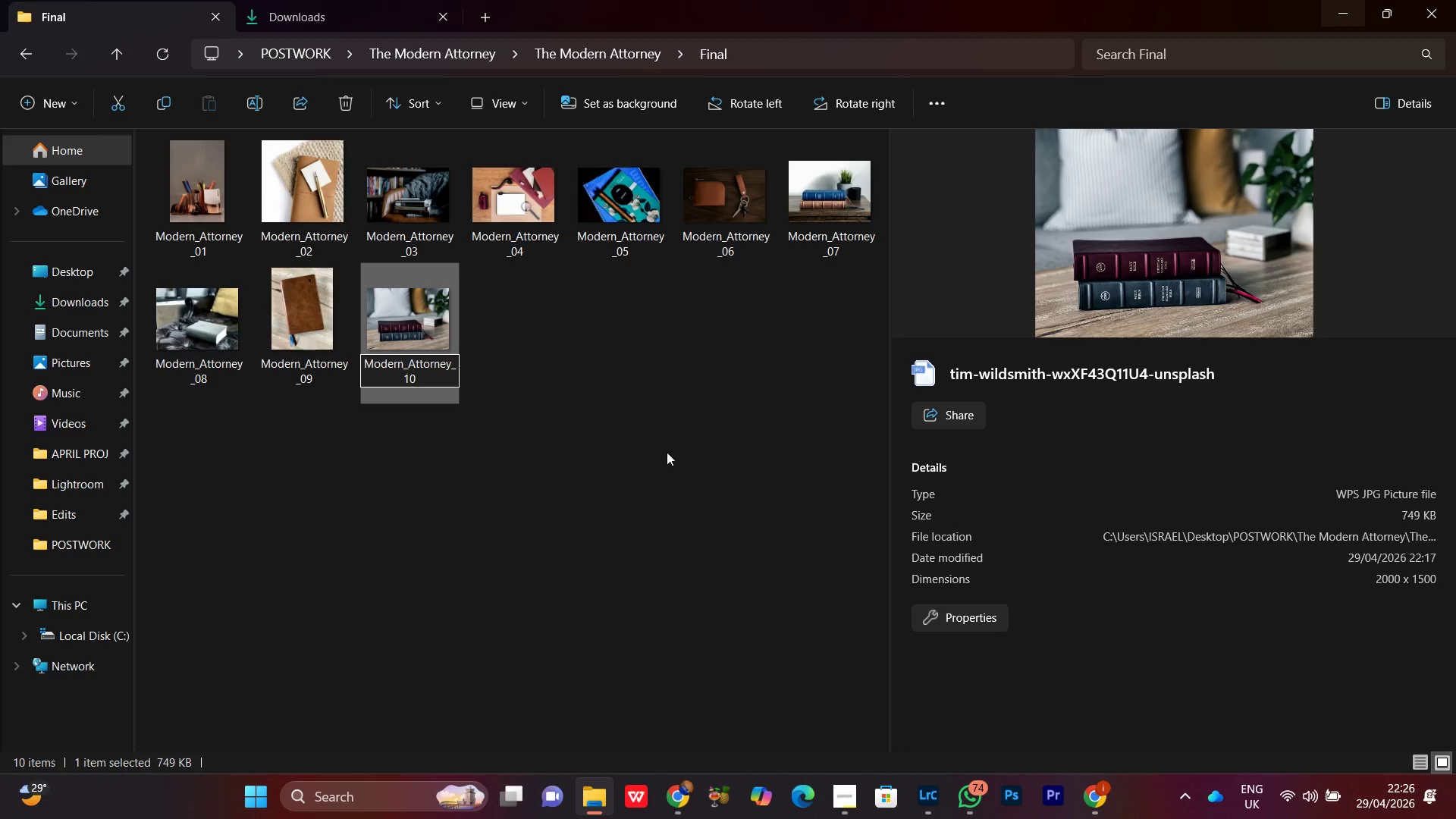 
left_click([667, 452])
 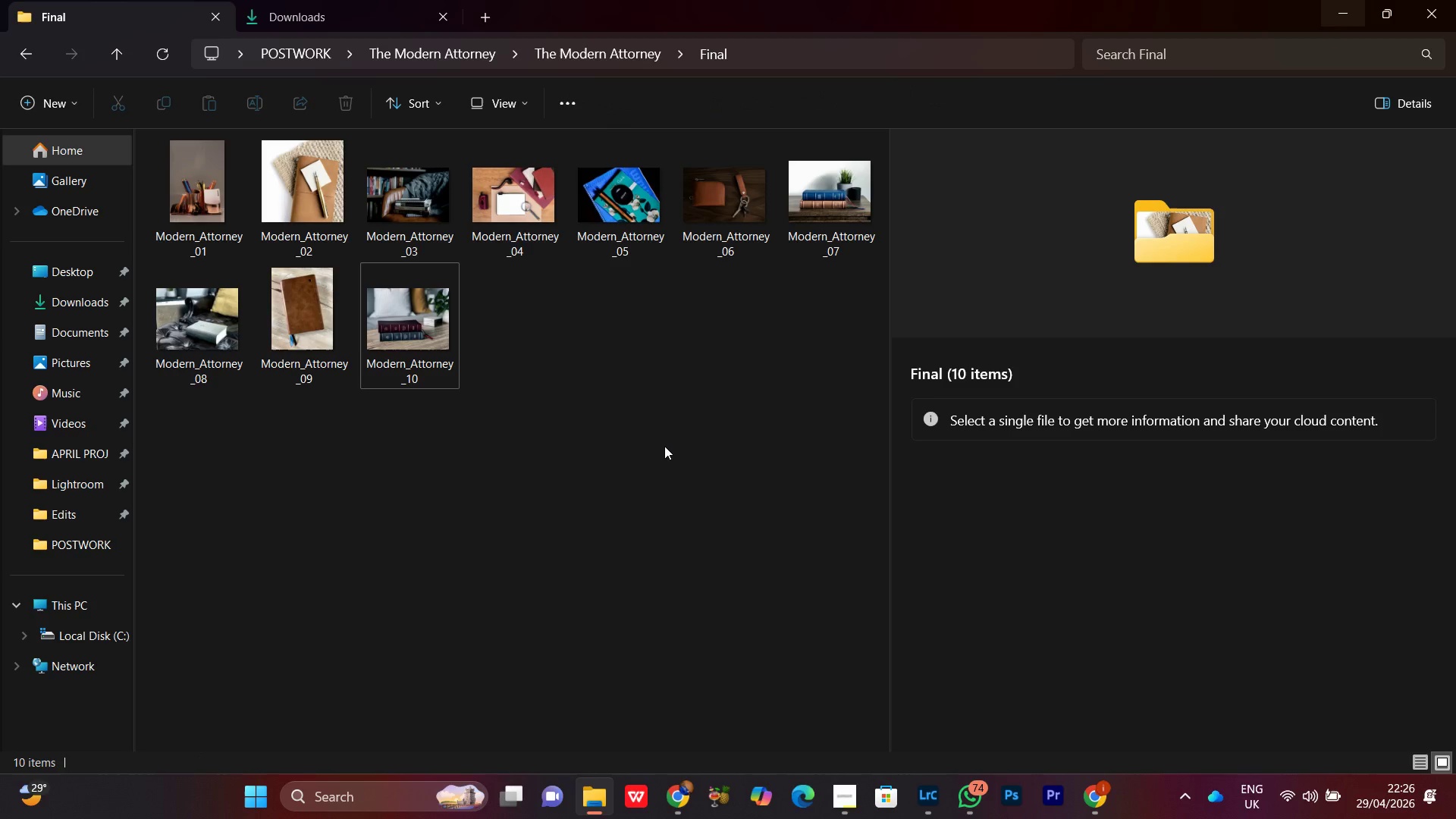 
left_click([664, 446])
 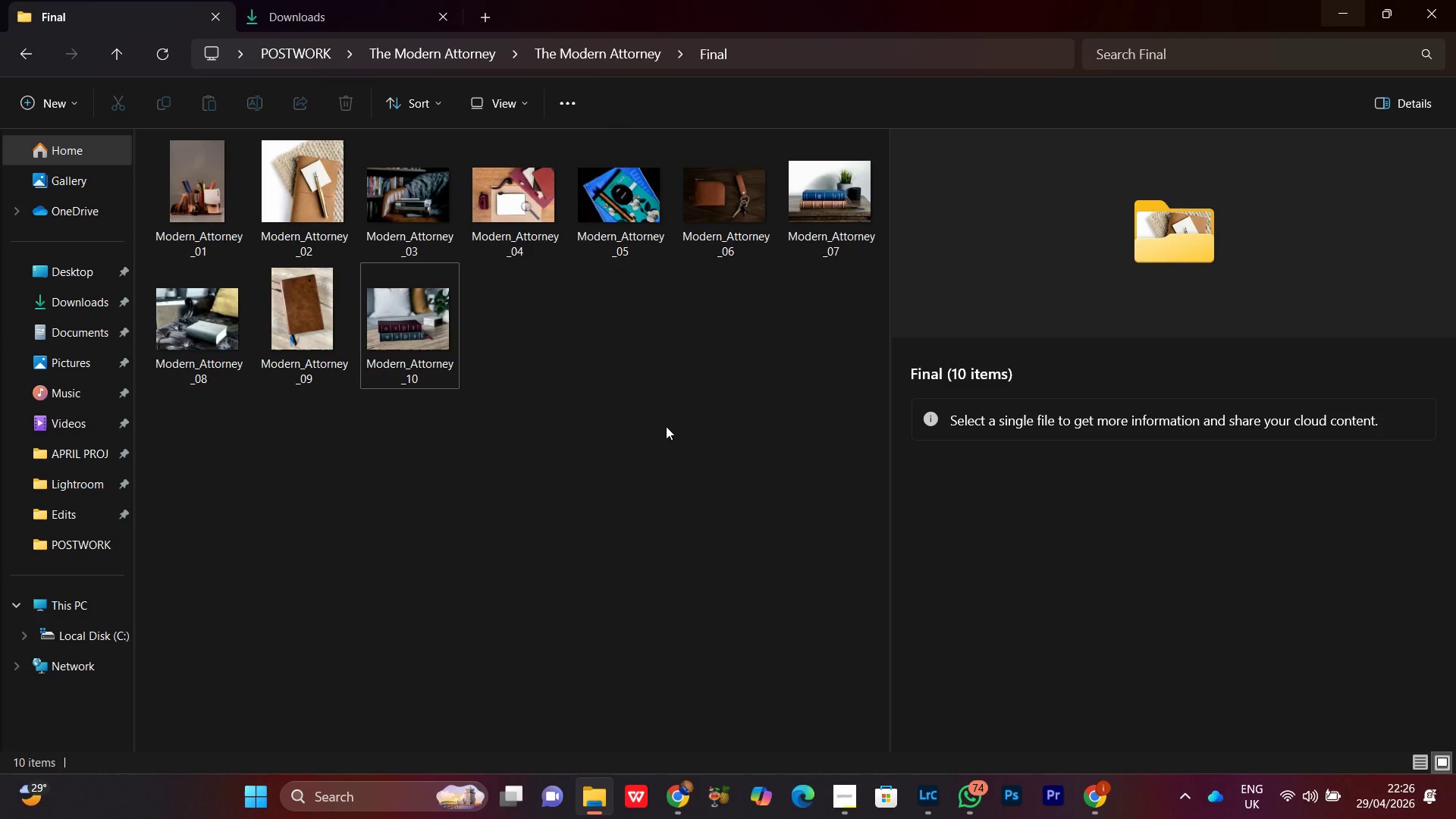 
wait(6.69)
 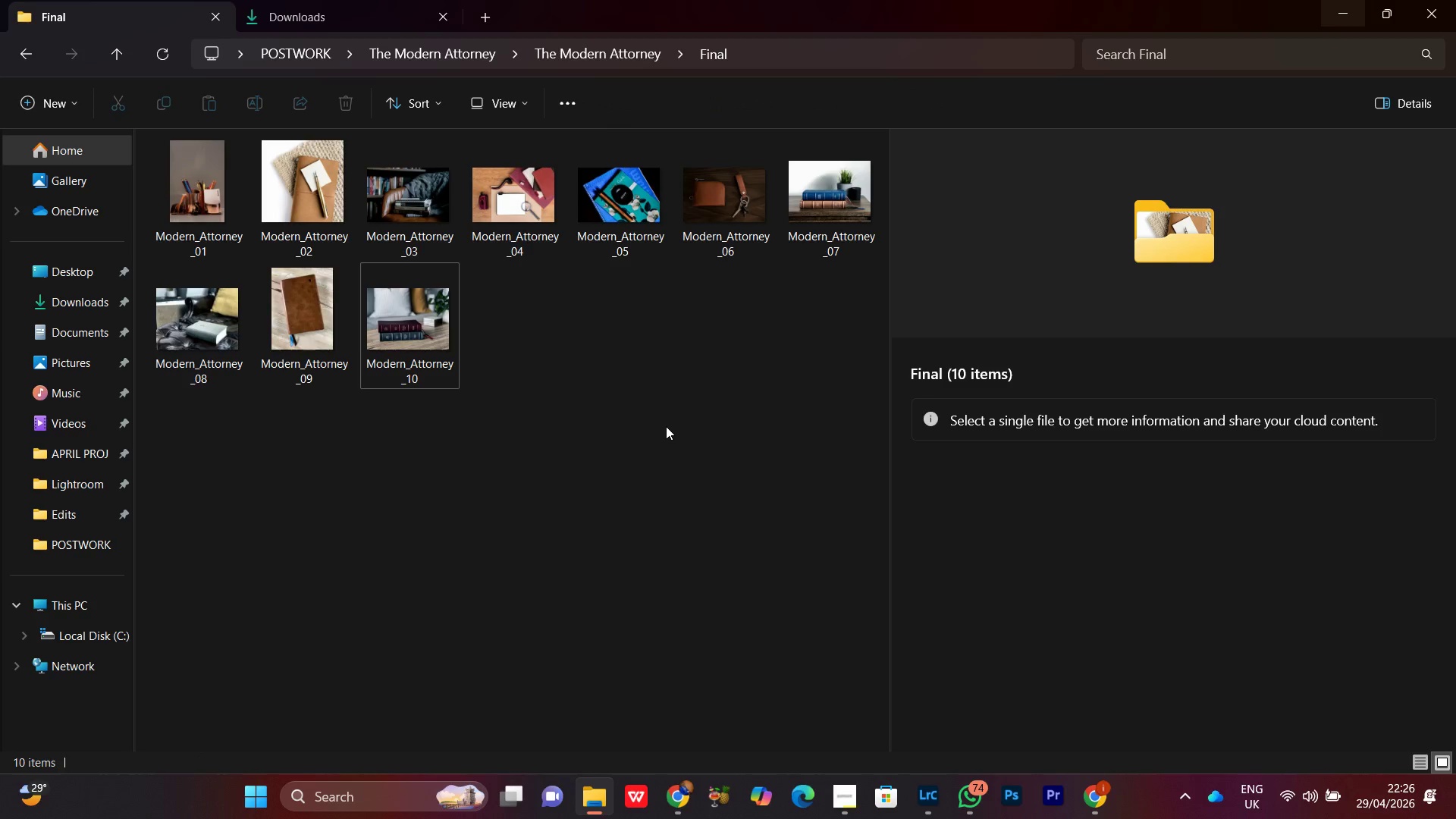 
left_click([678, 469])
 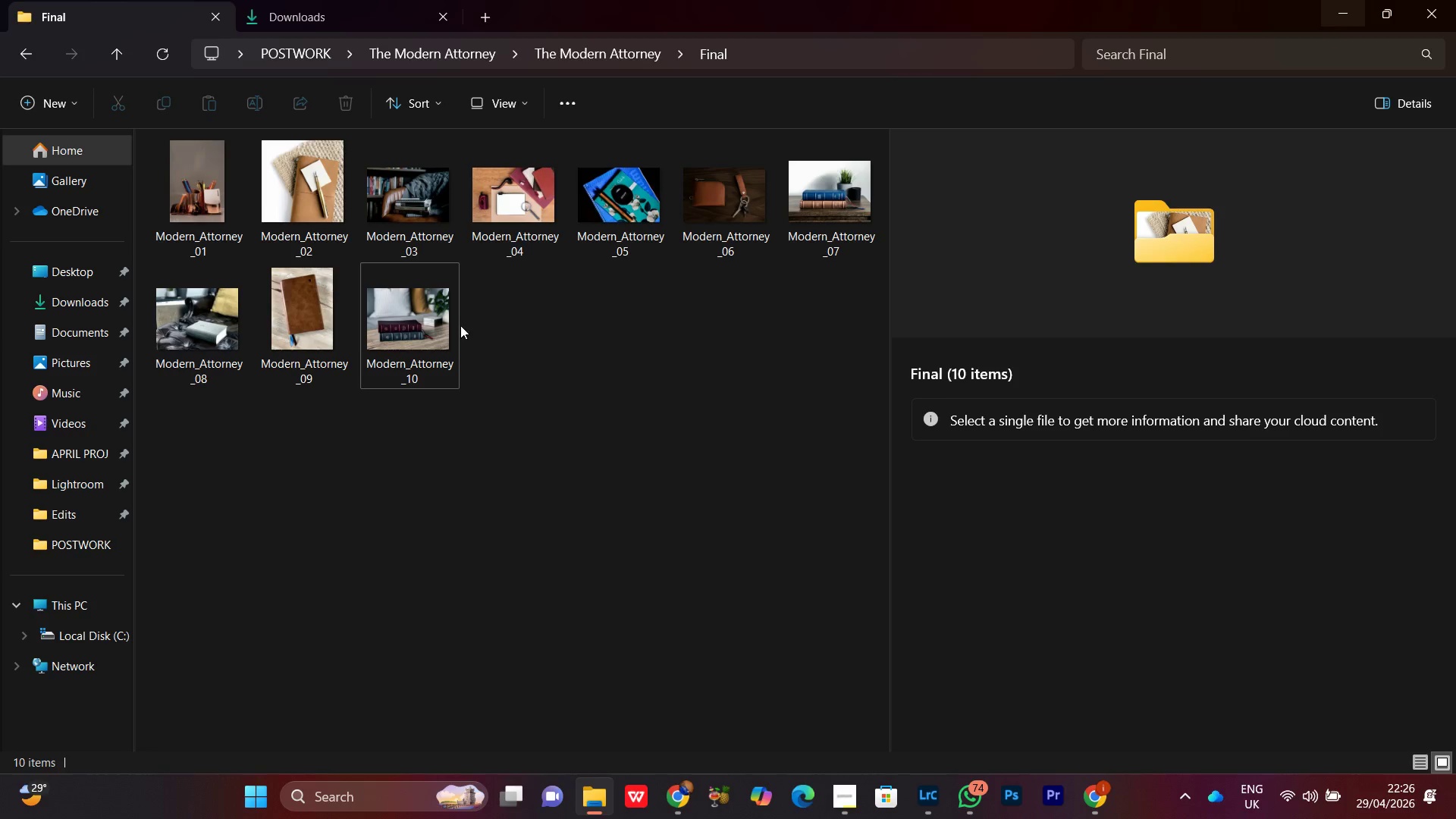 
left_click([460, 325])
 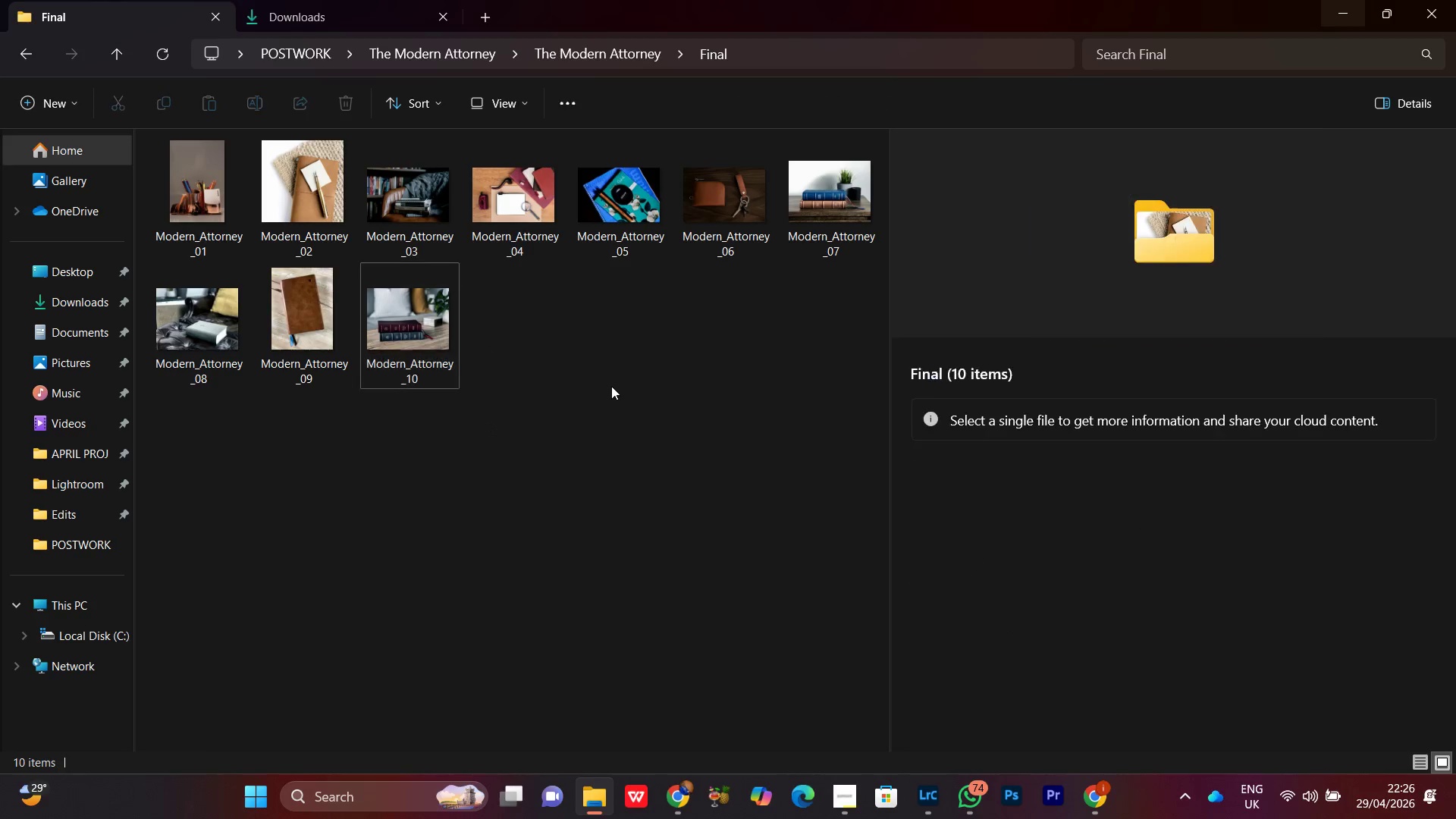 
double_click([521, 158])
 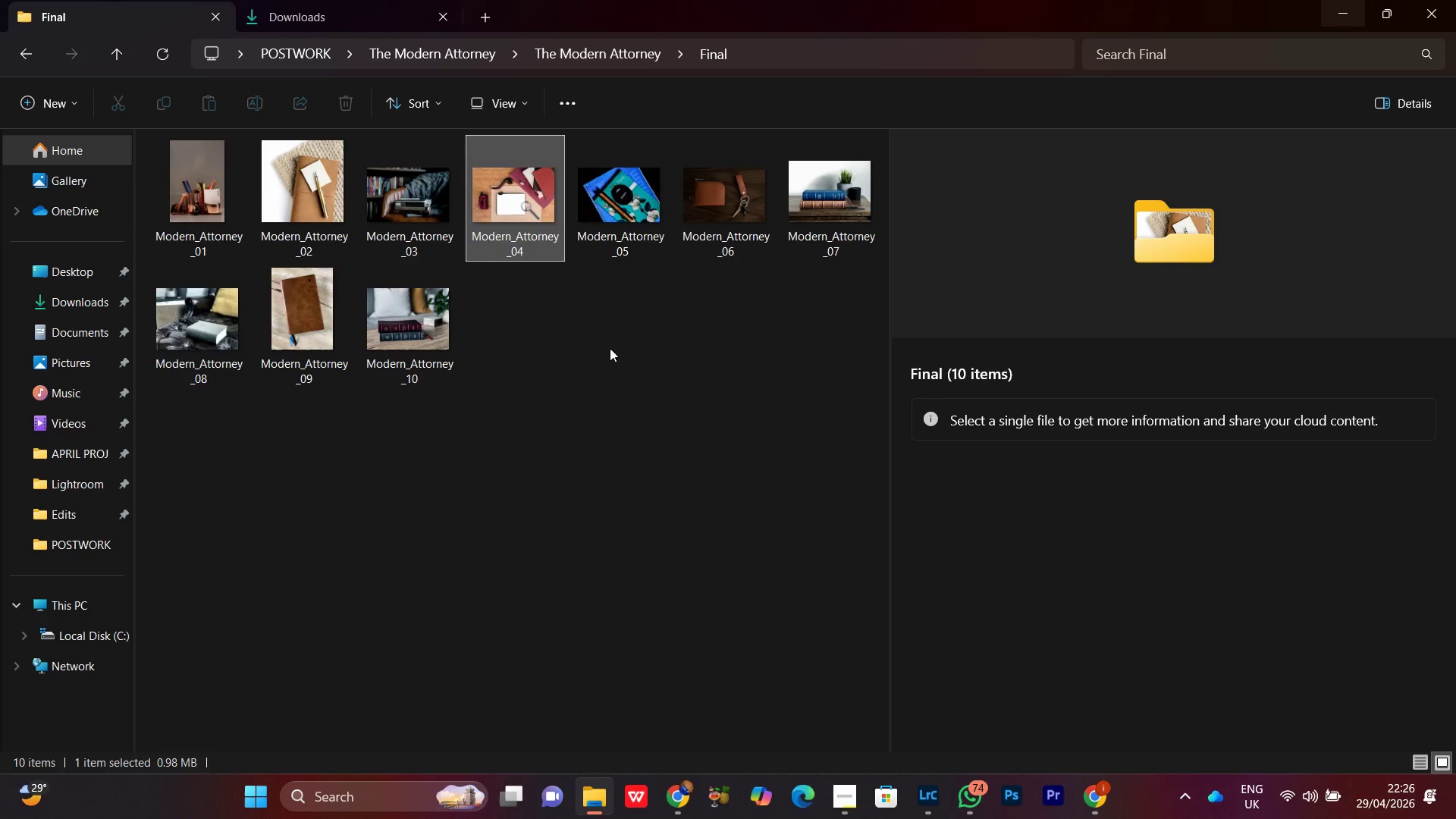 
triple_click([610, 348])
 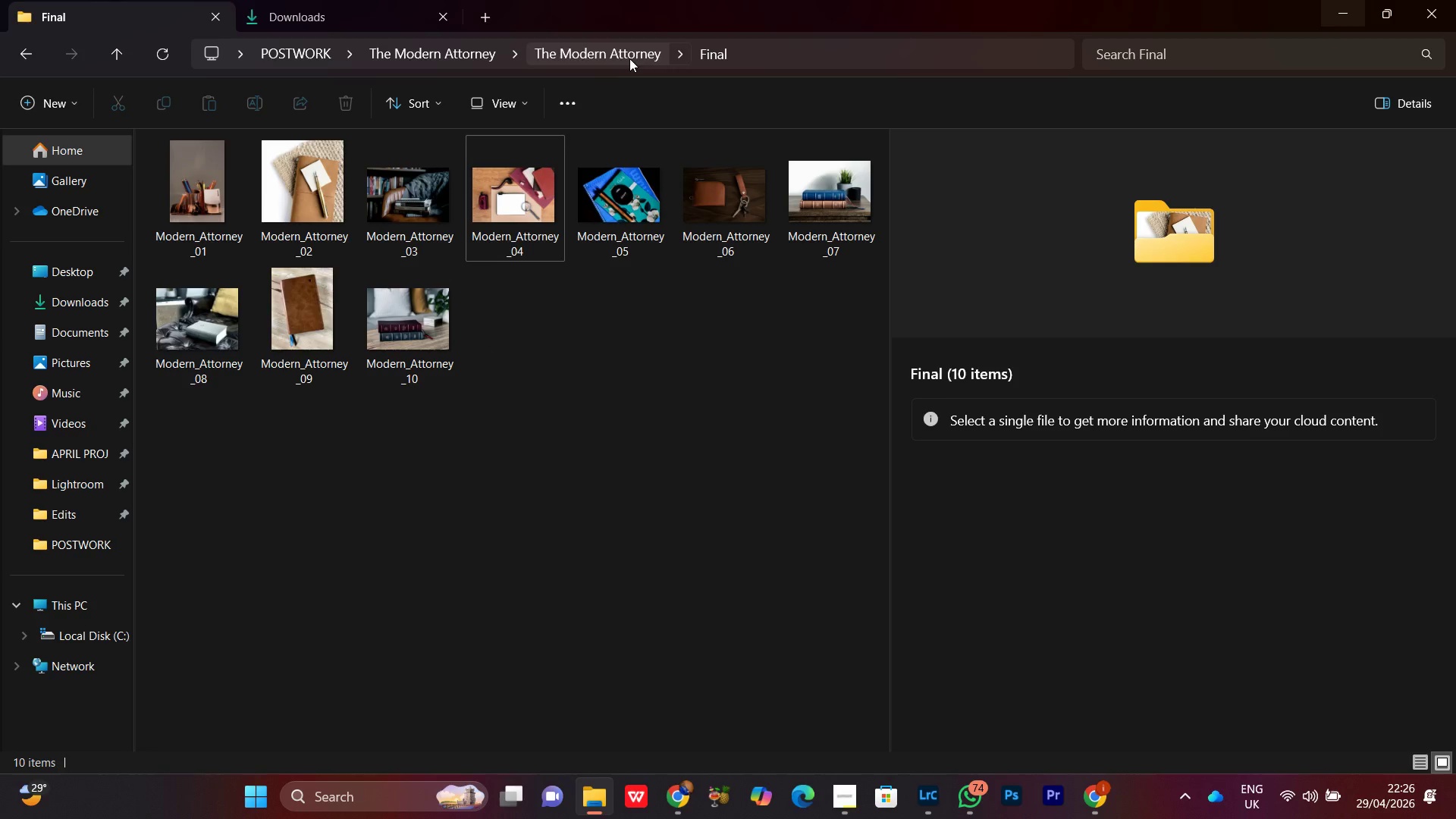 
left_click([629, 58])
 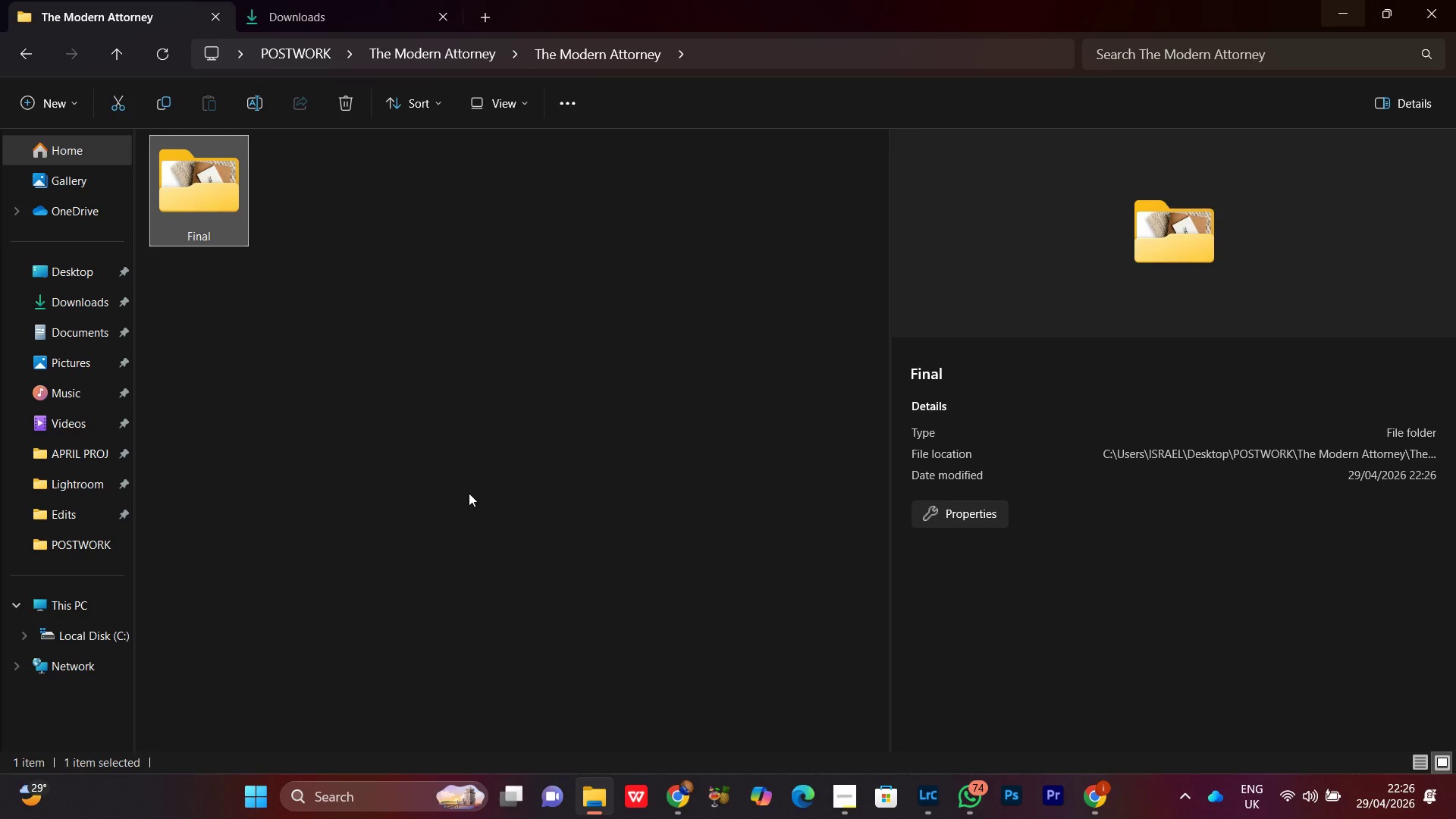 
left_click([463, 444])
 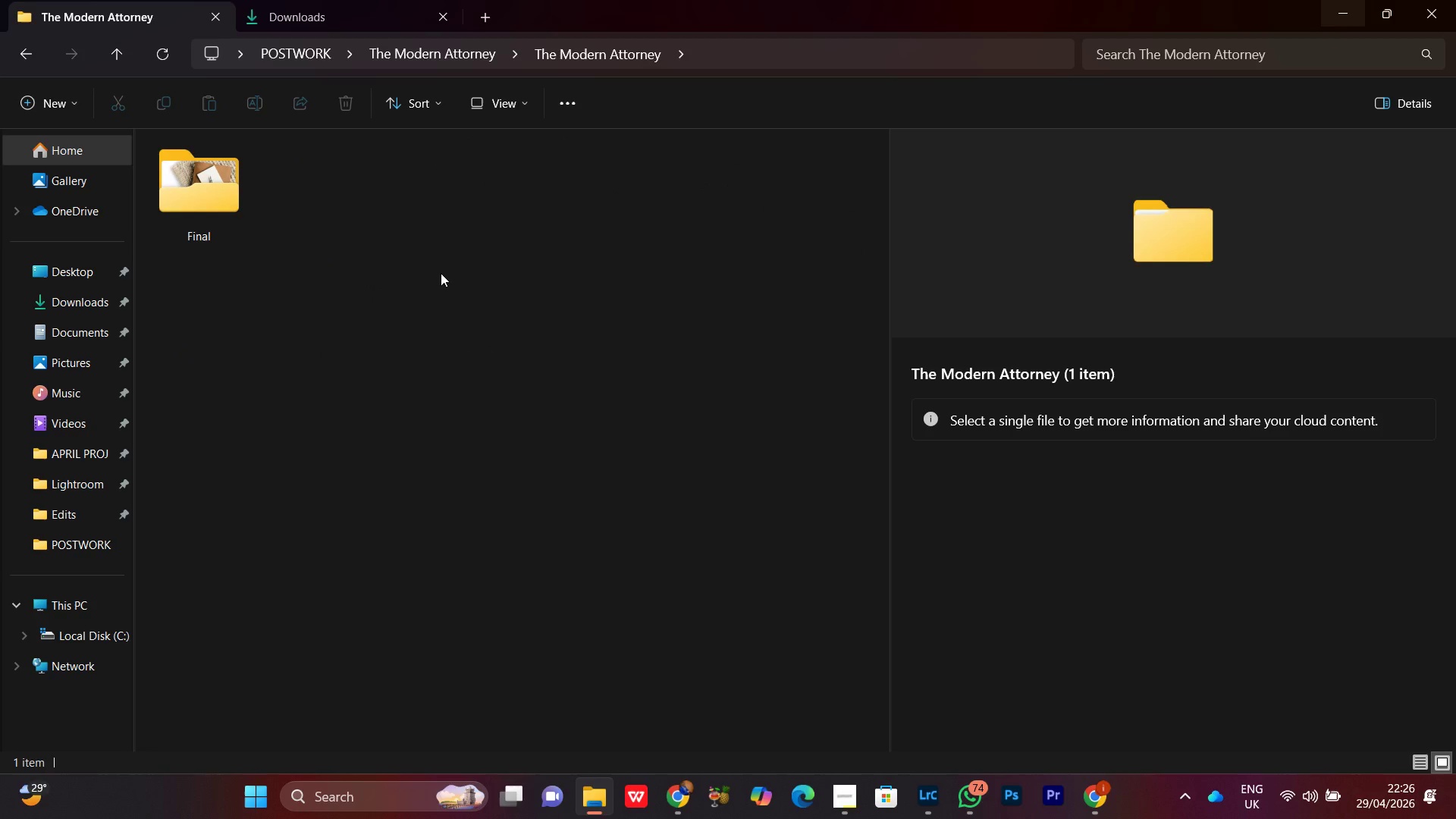 
right_click([441, 268])
 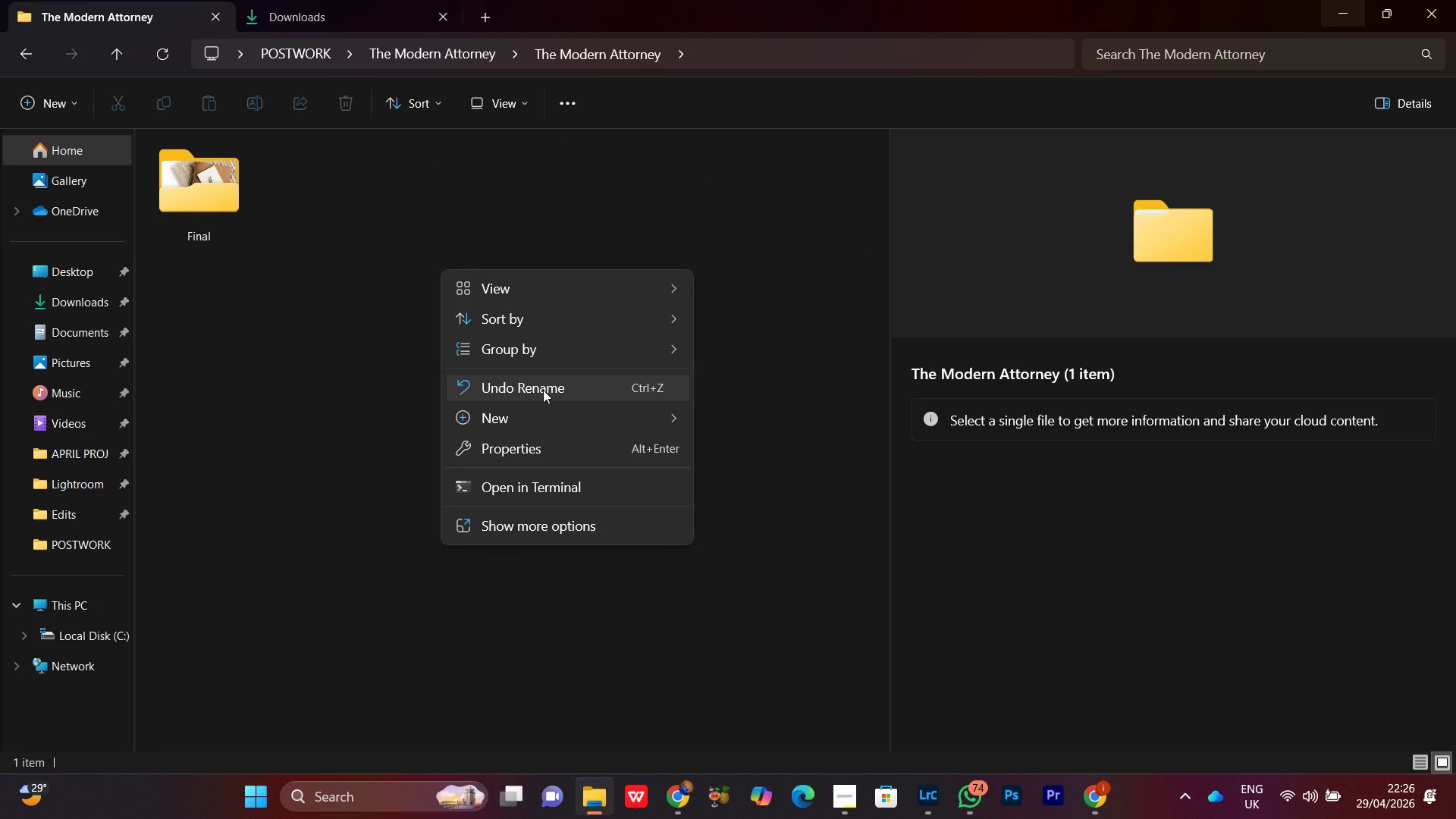 
left_click([524, 423])
 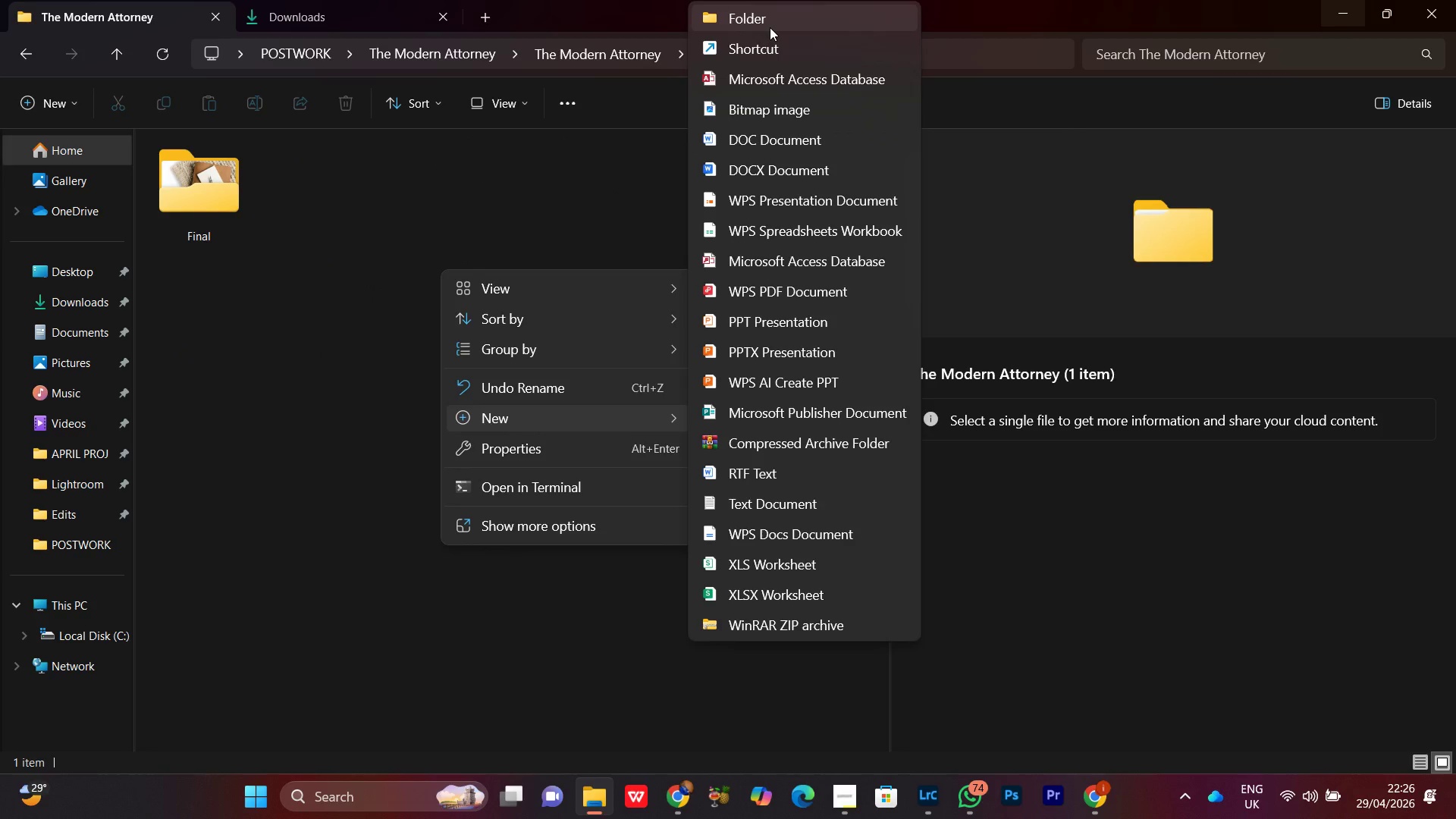 
left_click([770, 27])
 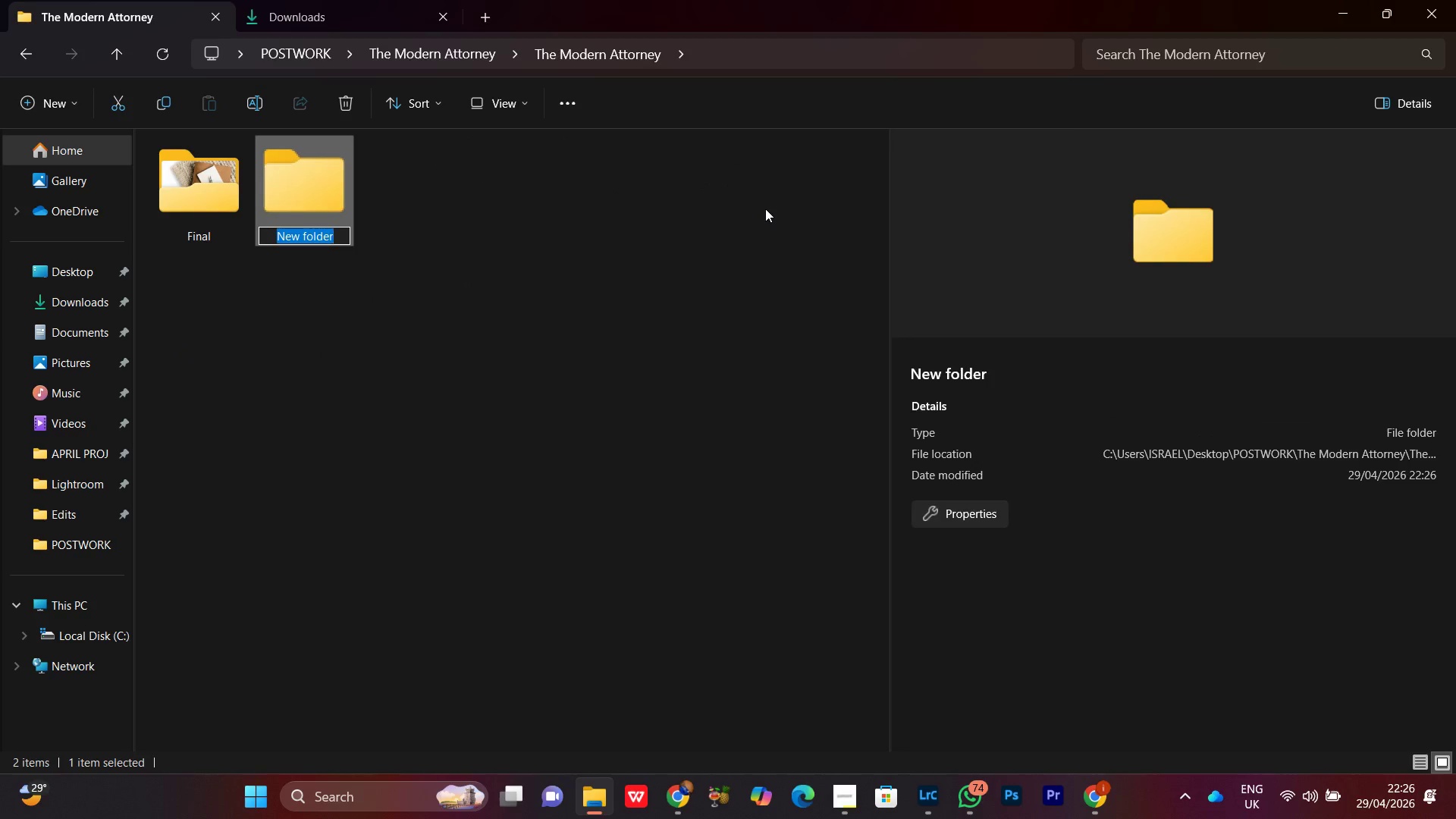 
type(Comparison)
 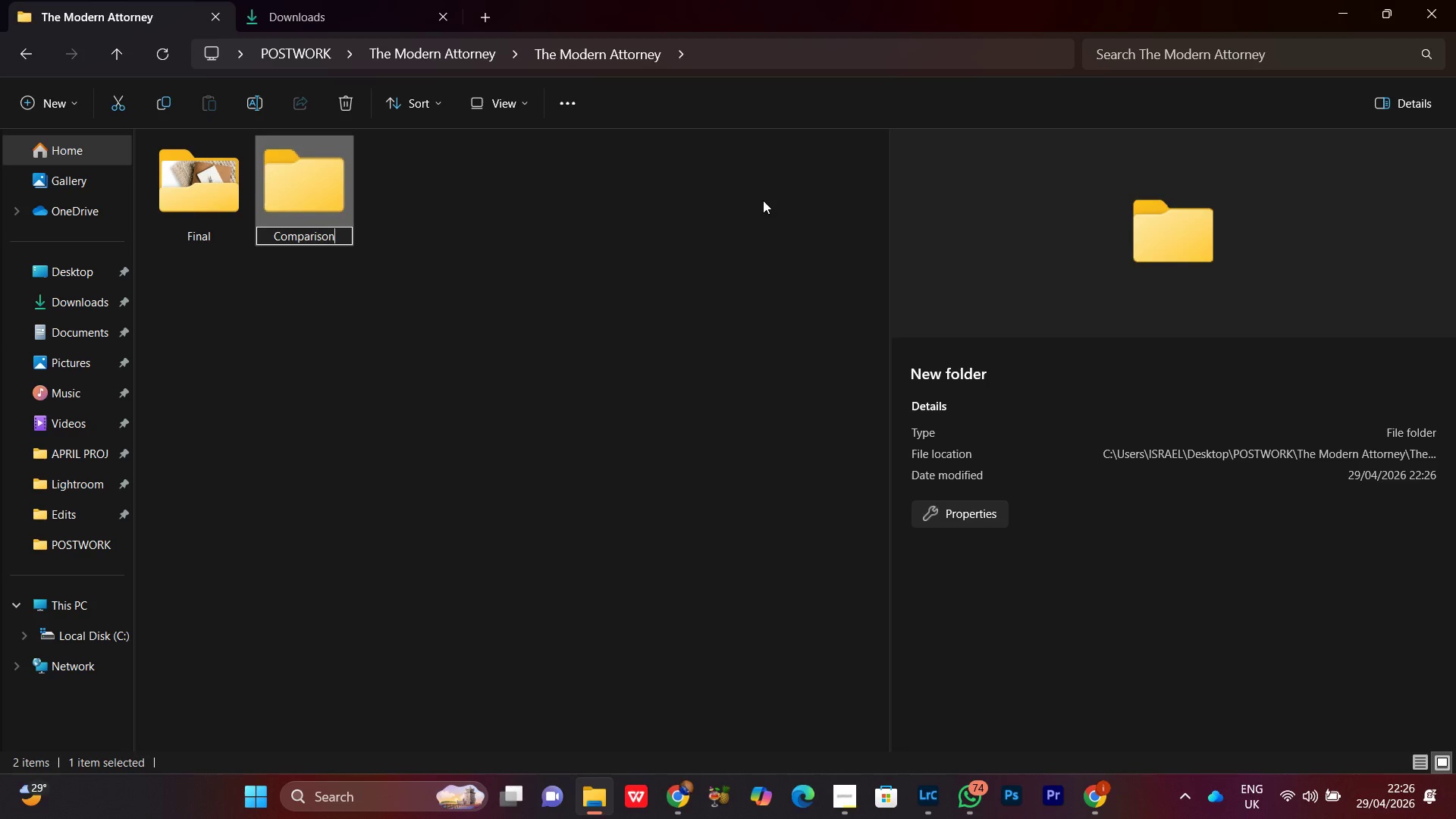 
key(Enter)
 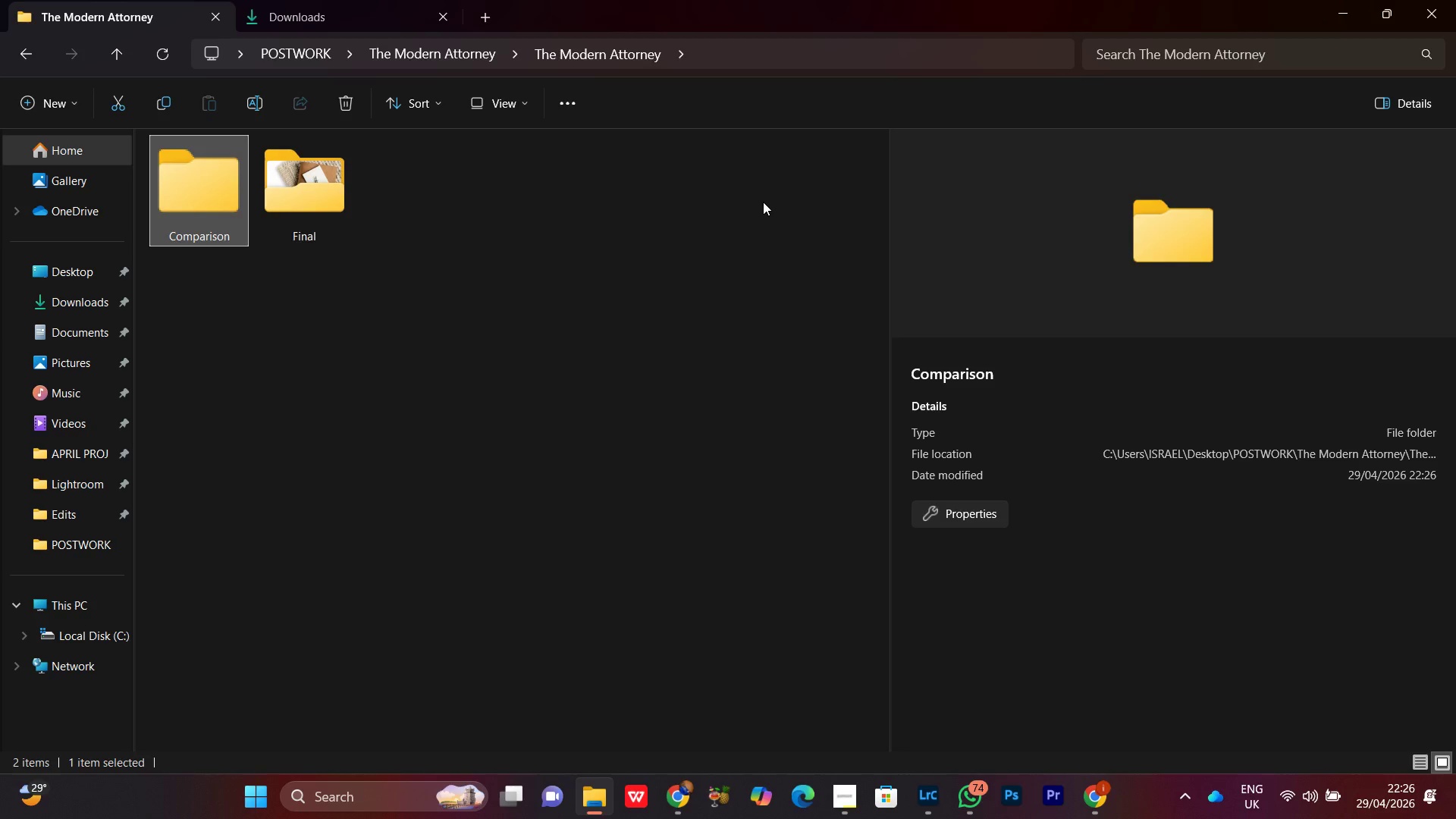 
left_click([501, 319])
 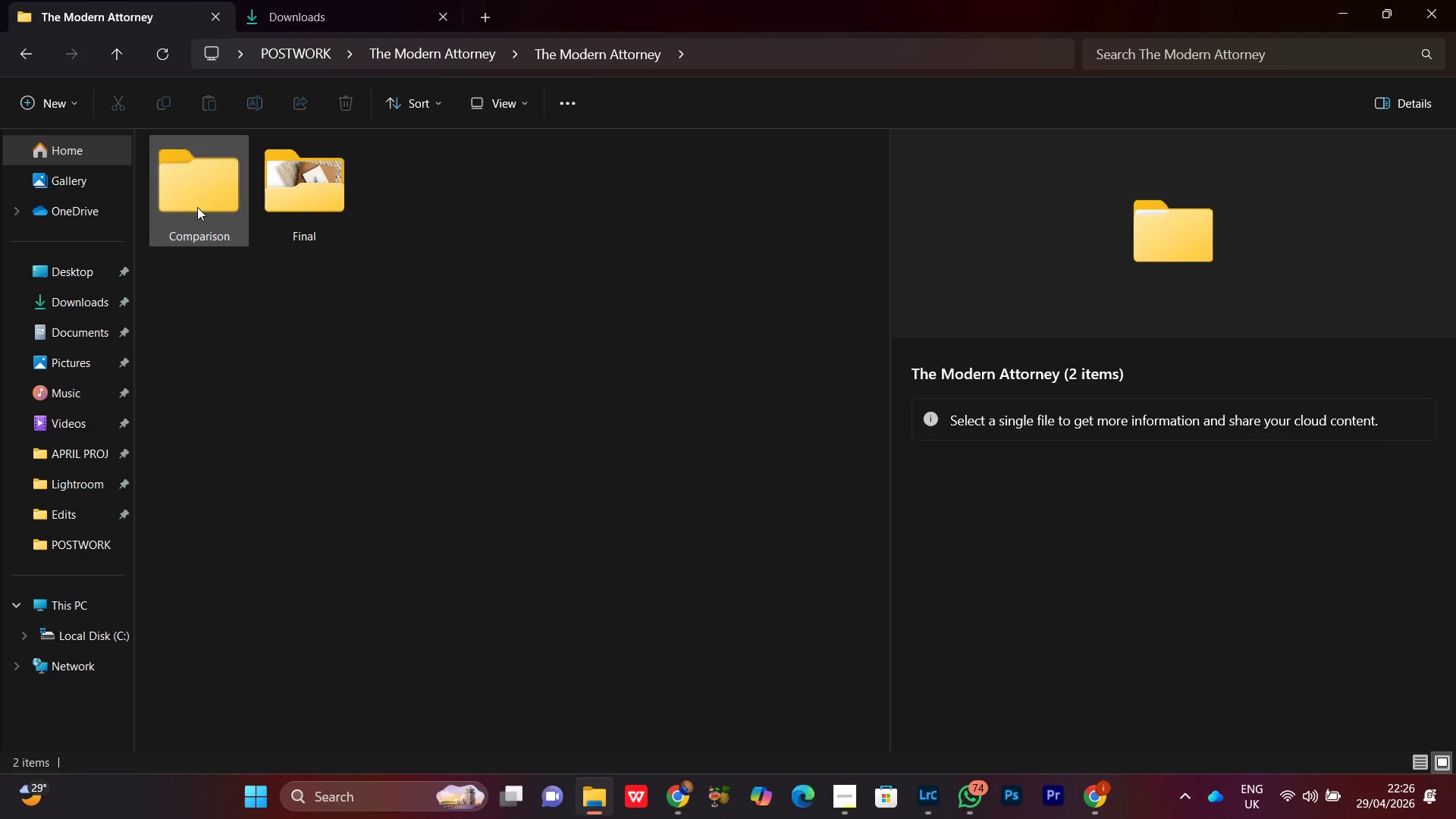 
double_click([196, 206])
 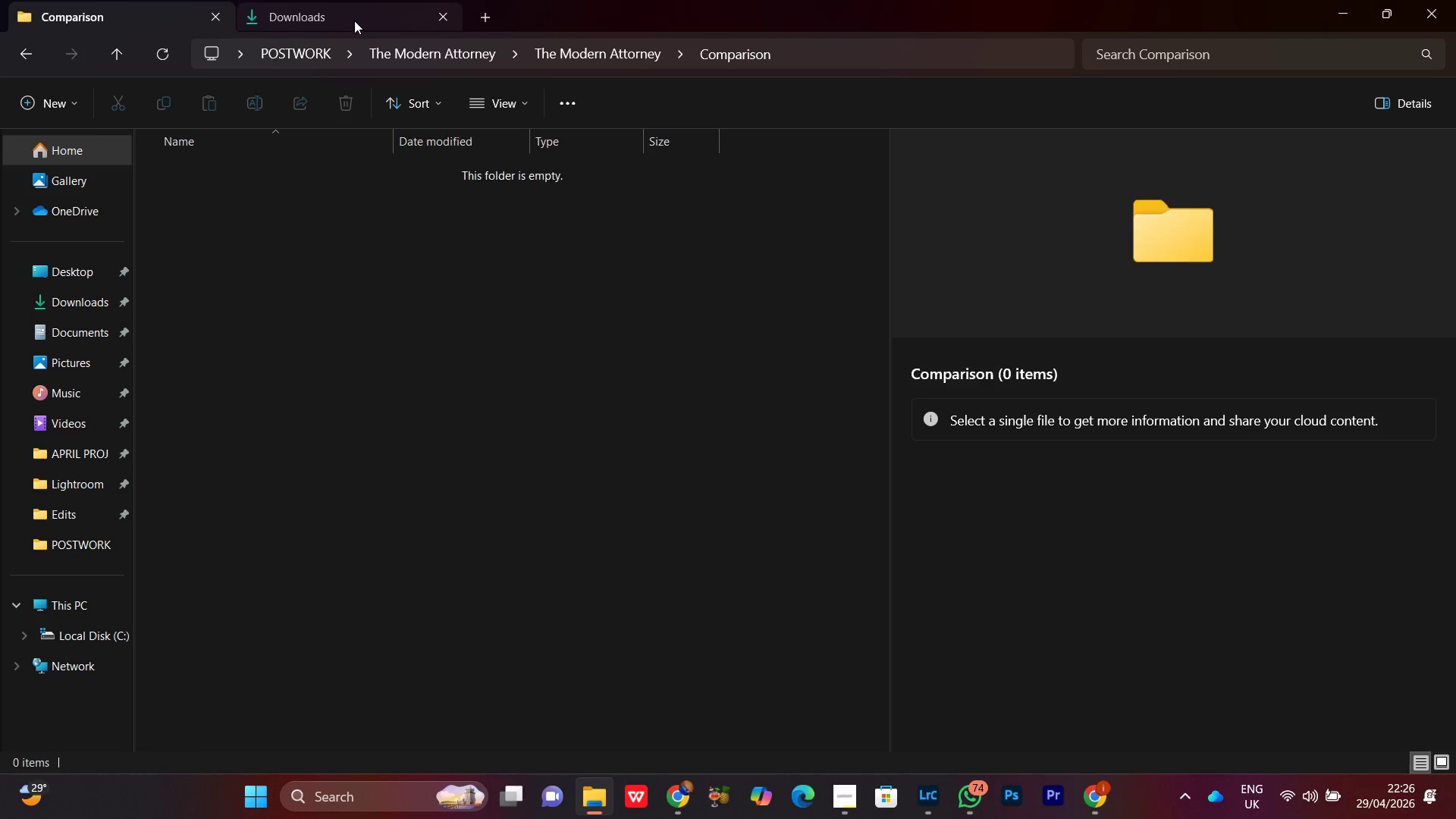 
left_click([354, 20])
 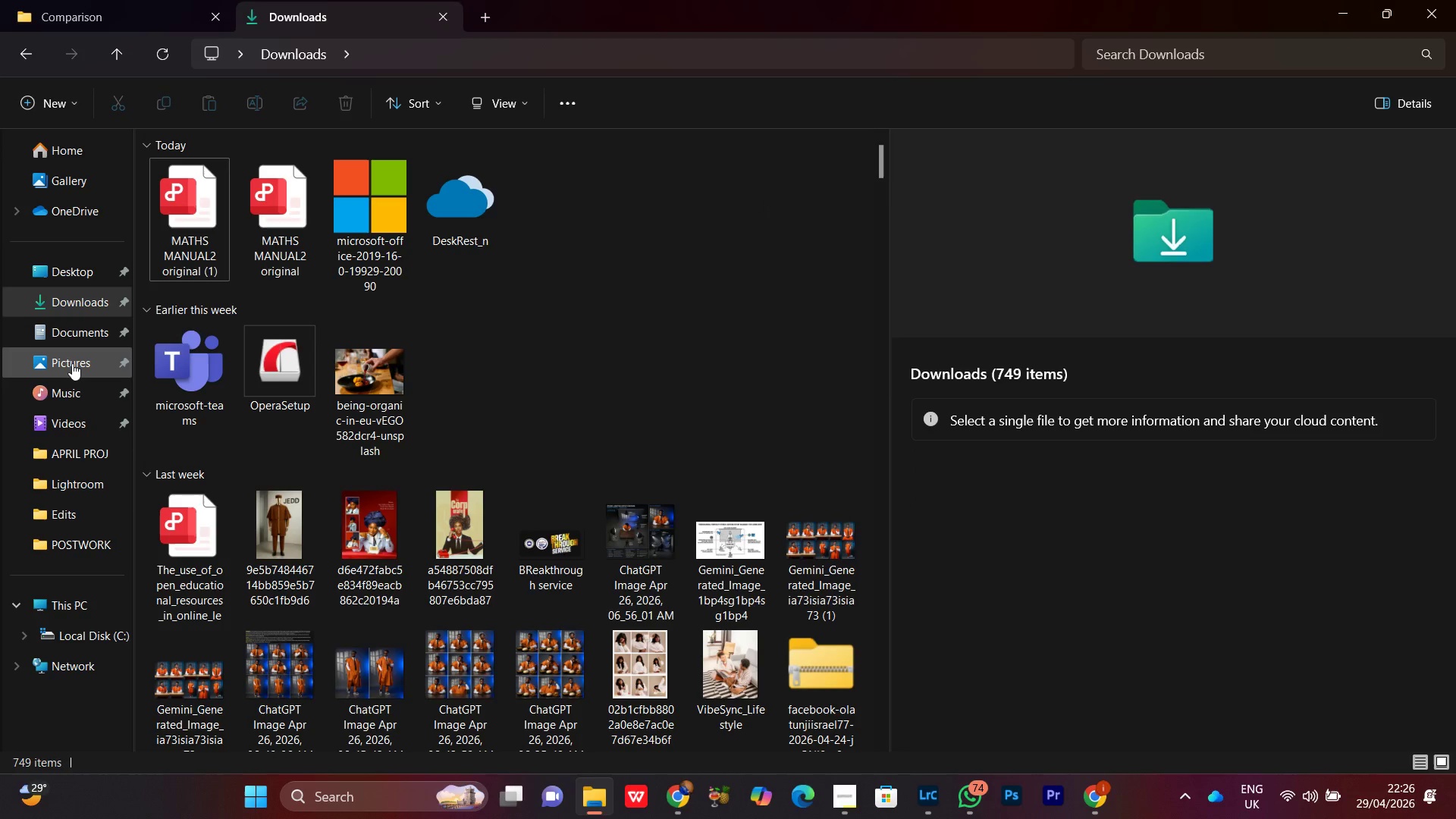 
left_click([72, 363])
 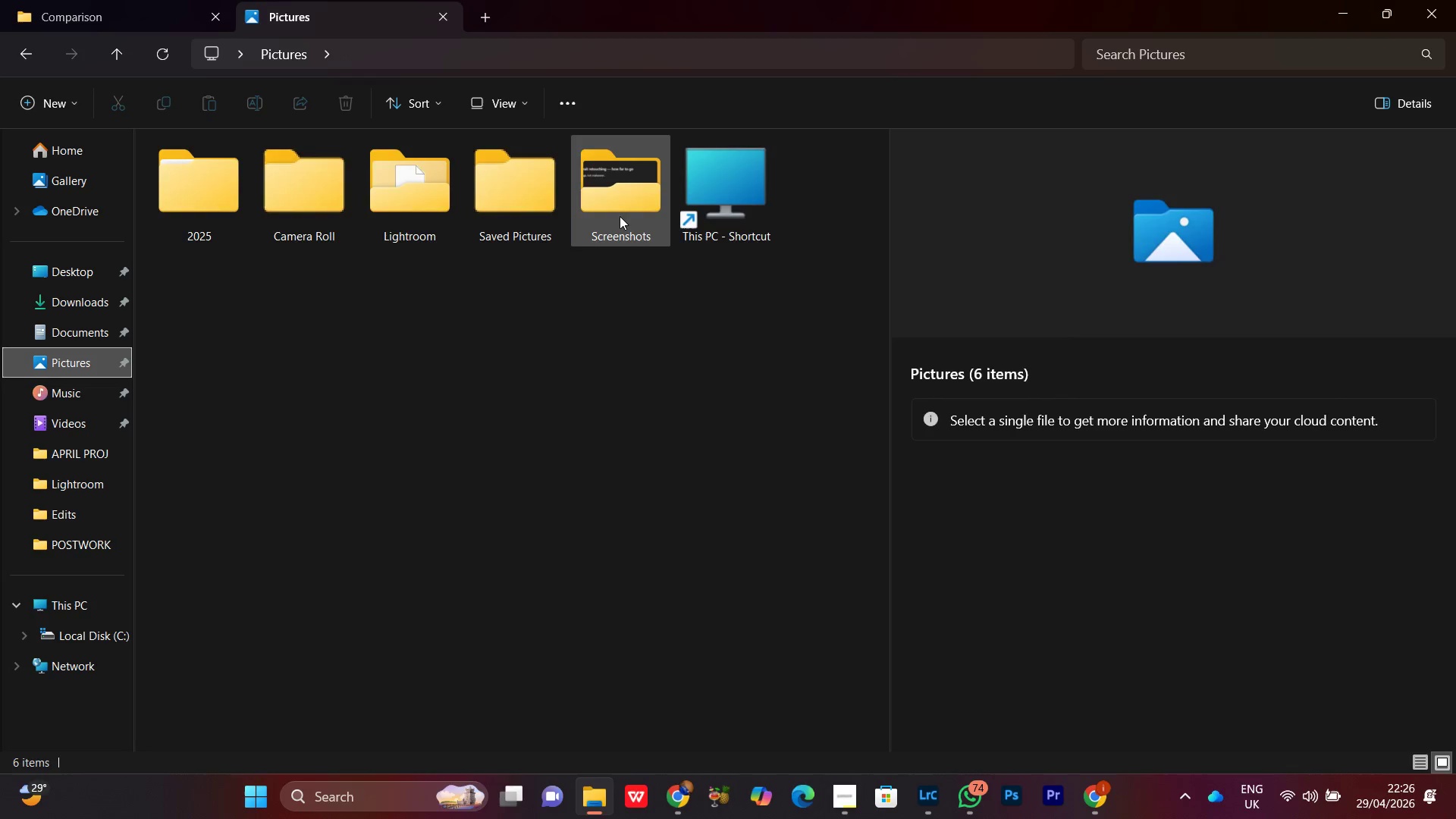 
double_click([620, 215])
 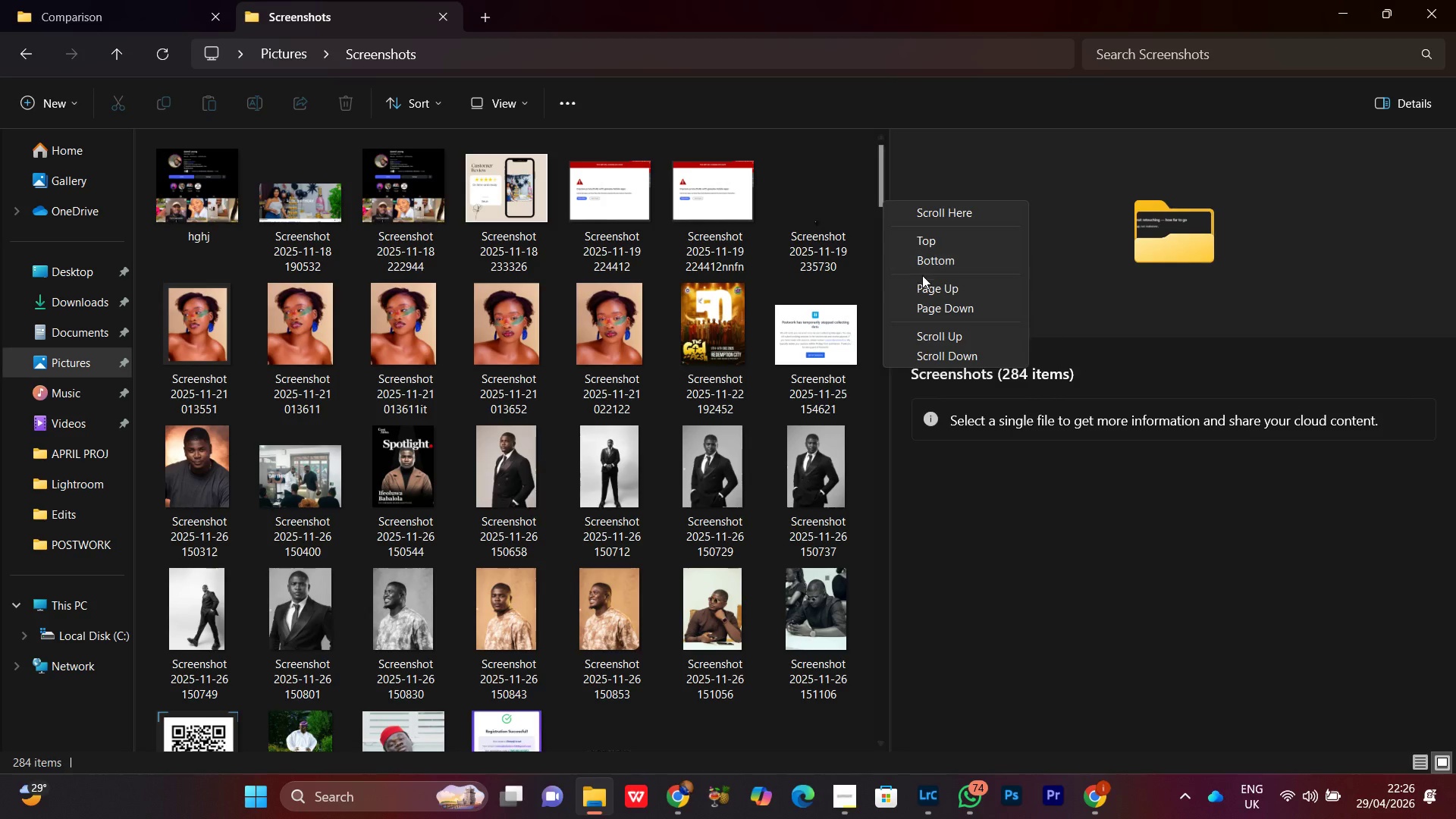 
double_click([921, 267])
 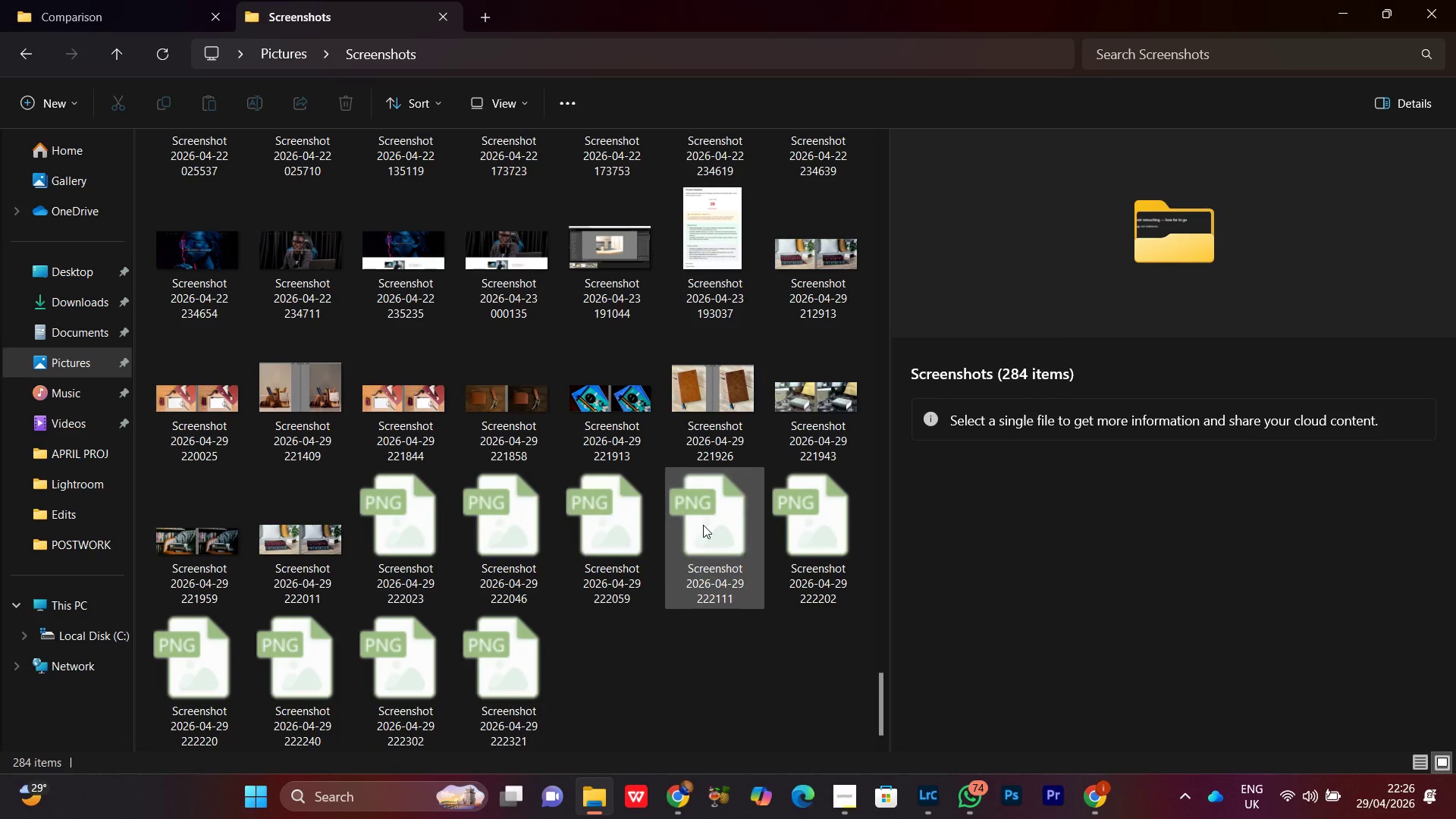 
scroll: coordinate [698, 529], scroll_direction: down, amount: 5.0
 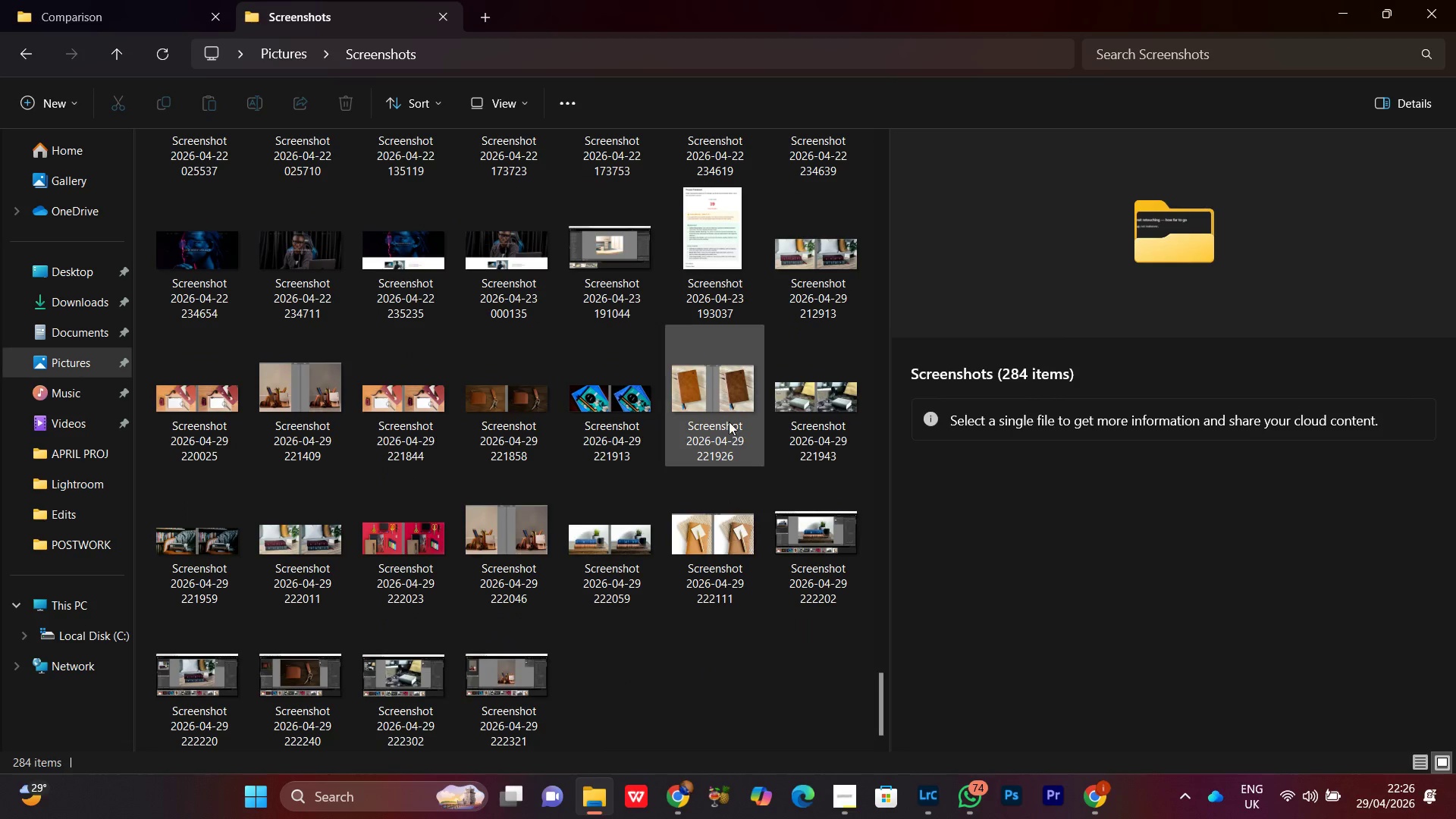 
left_click([719, 379])
 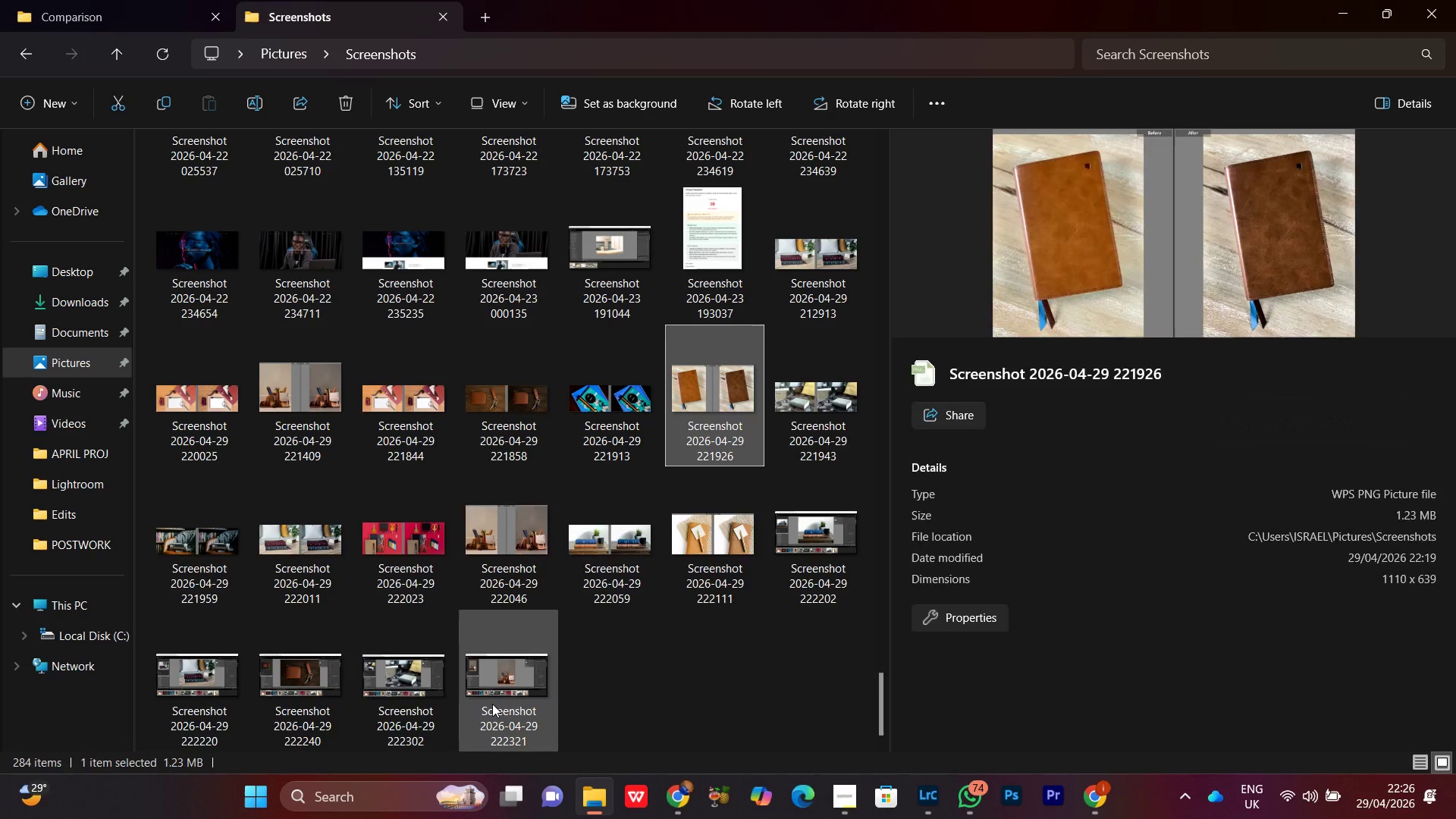 
hold_key(key=ShiftLeft, duration=0.38)
left_click([492, 704])
 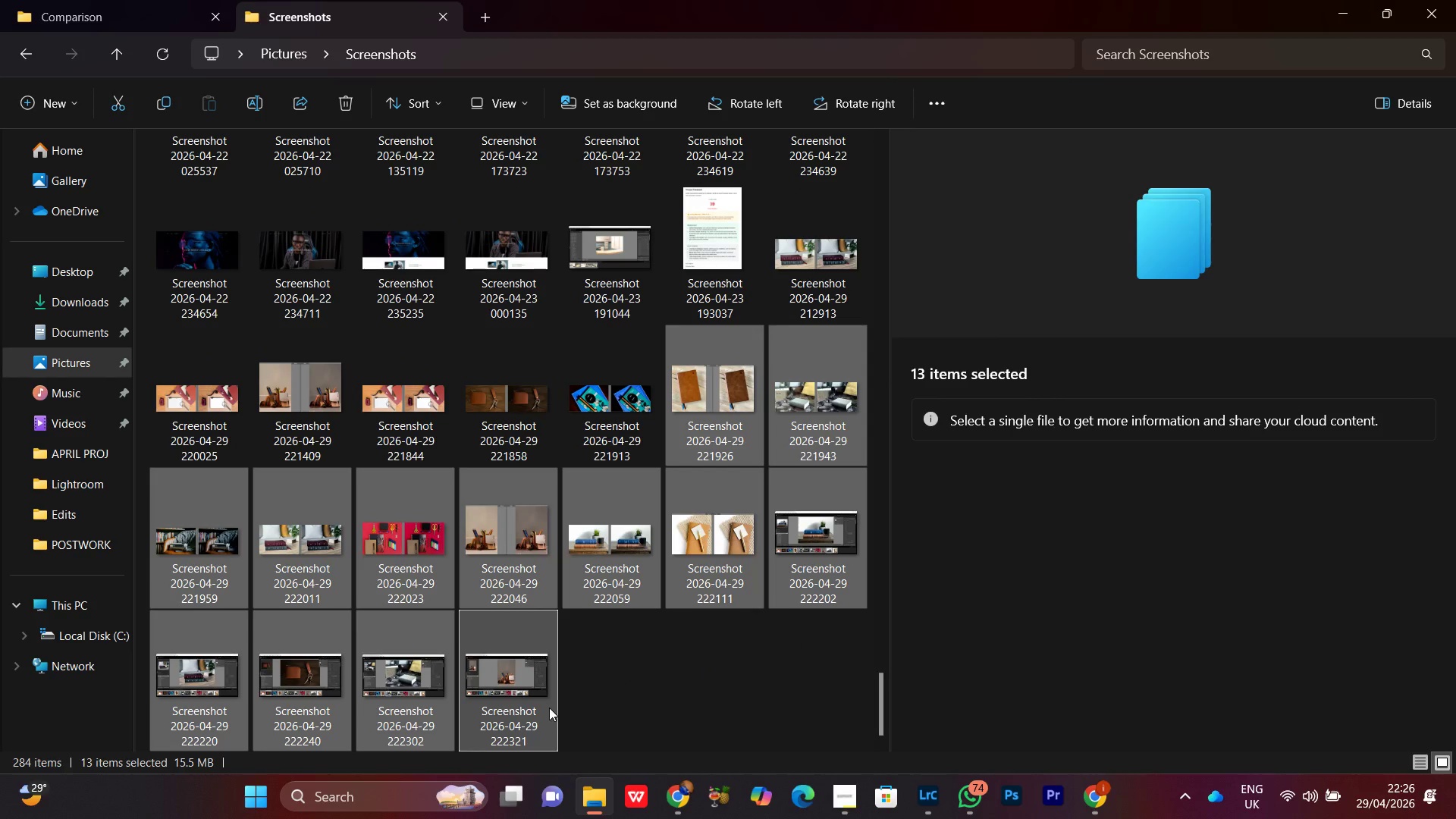 
key(Control+X)
 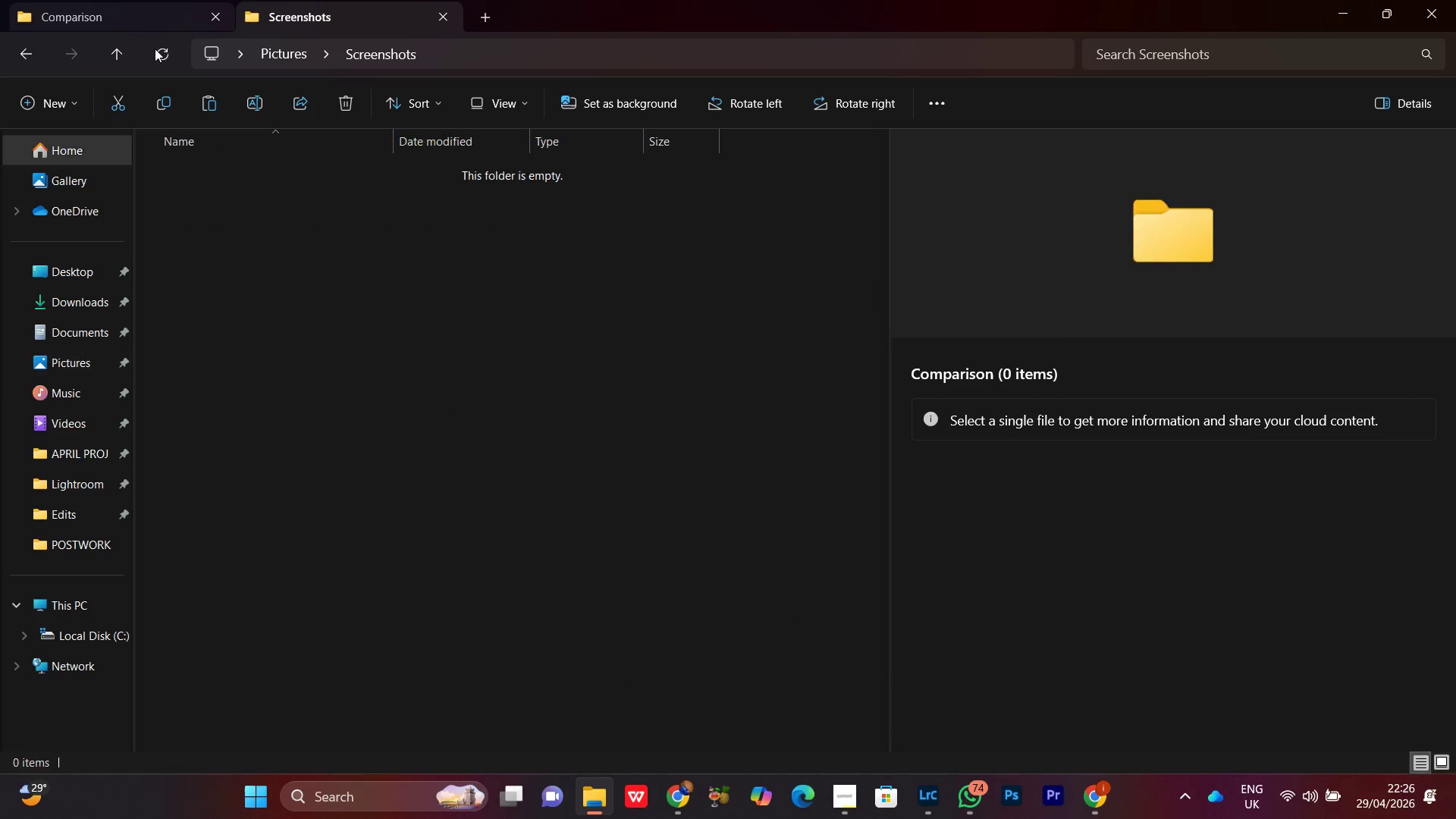 
double_click([444, 294])
 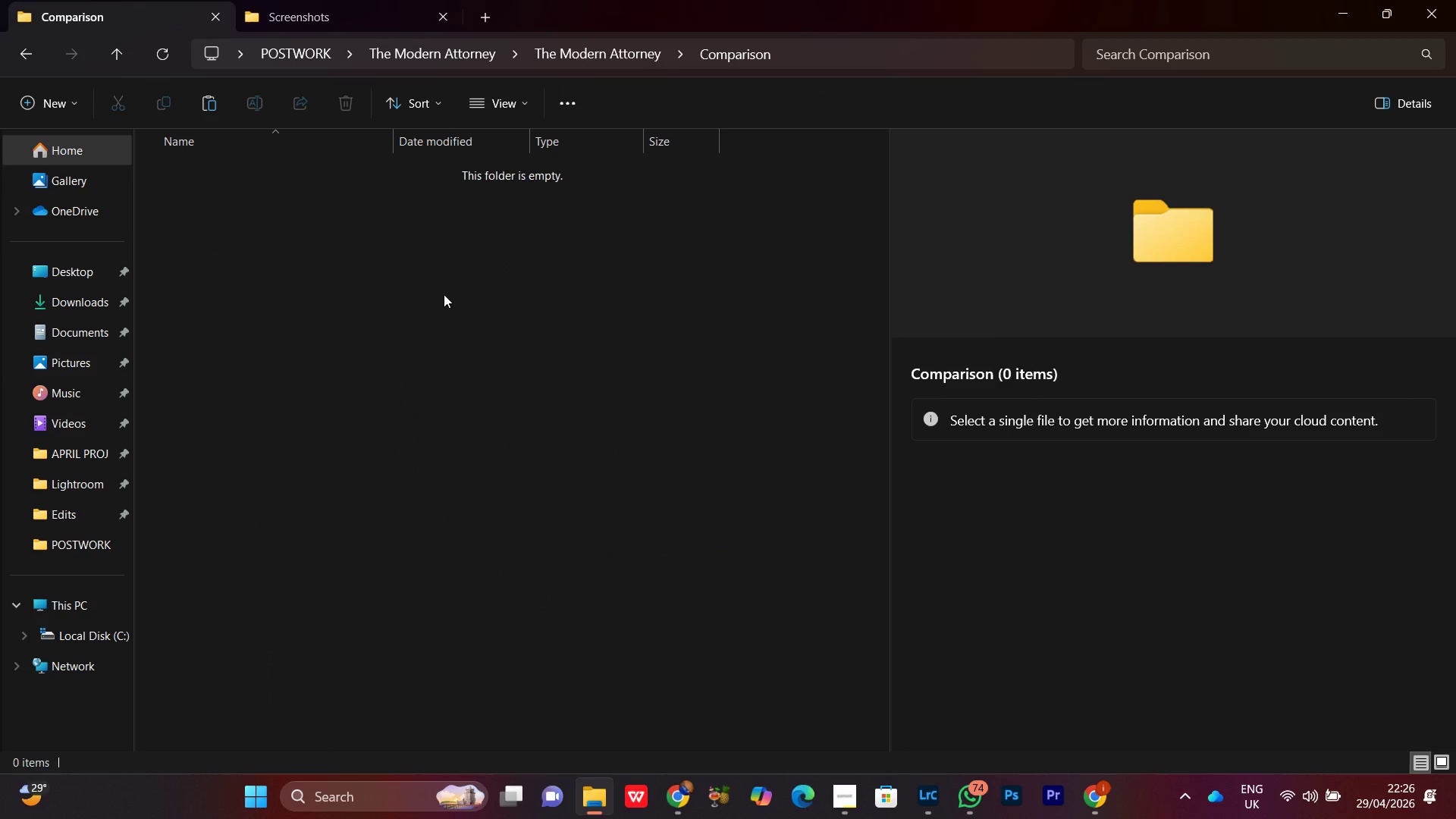 
key(Control+V)
 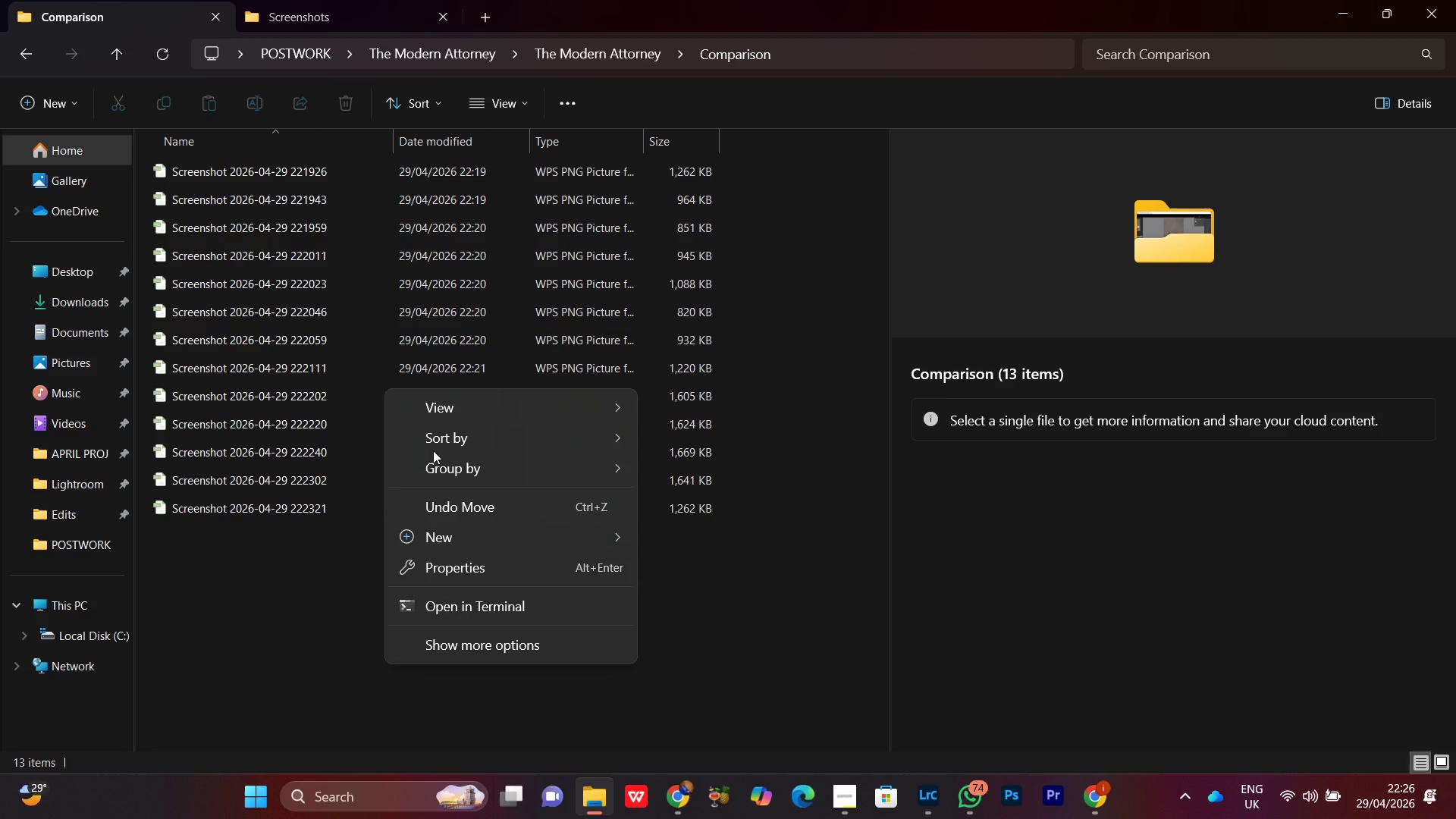 
left_click([469, 410])
 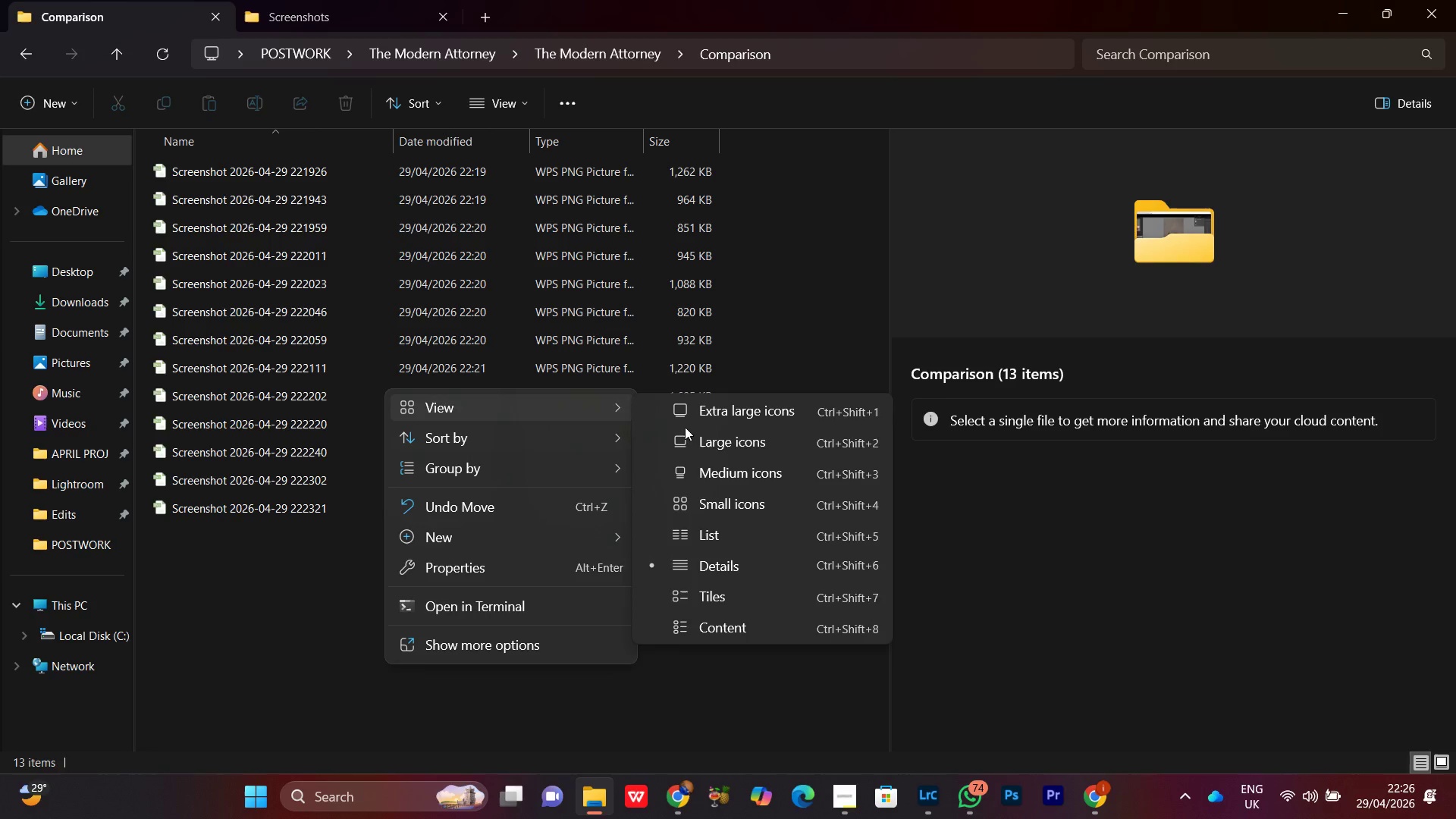 
left_click([727, 435])
 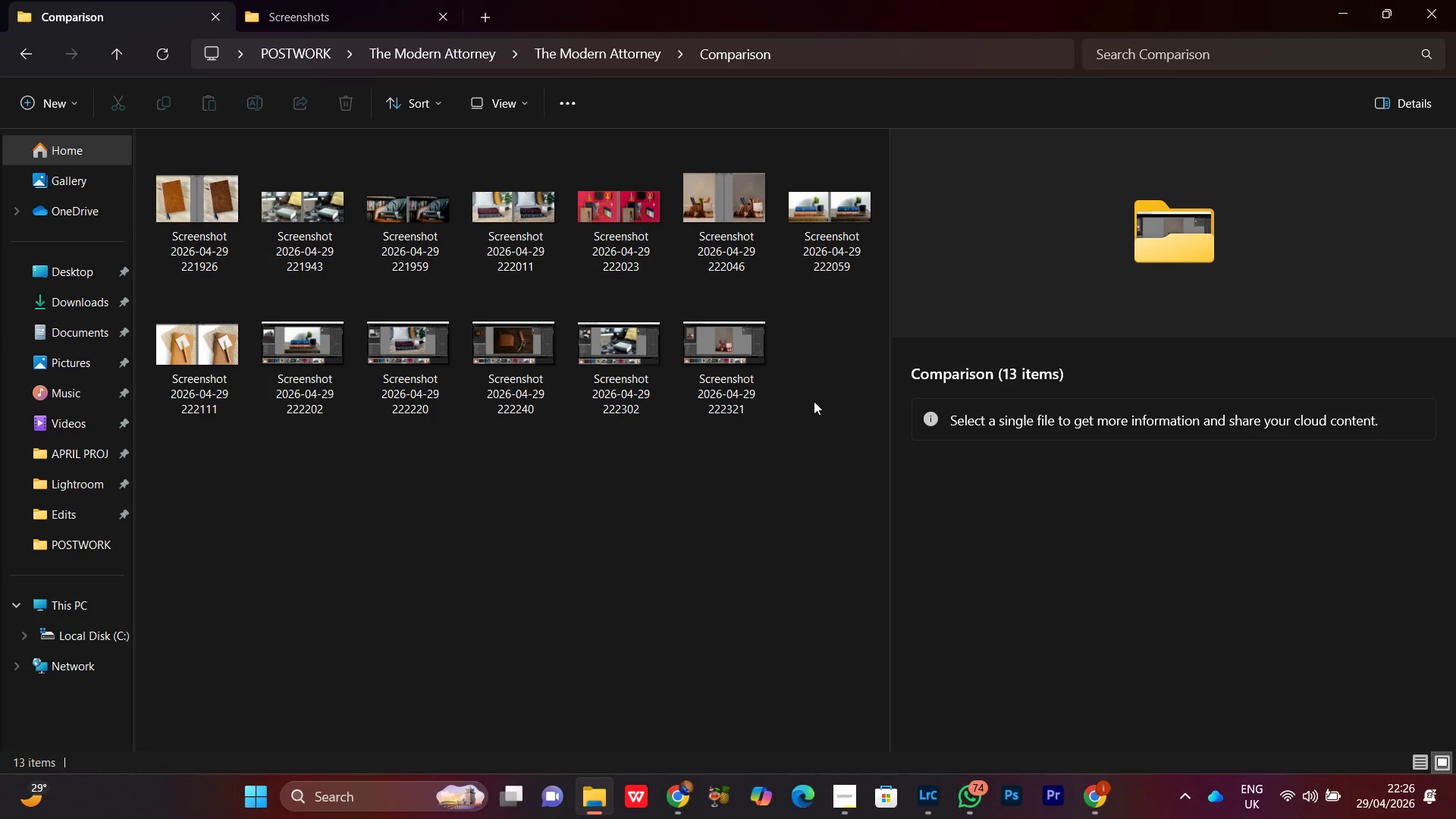 
left_click_drag(start_coordinate=[819, 387], to_coordinate=[326, 367])
 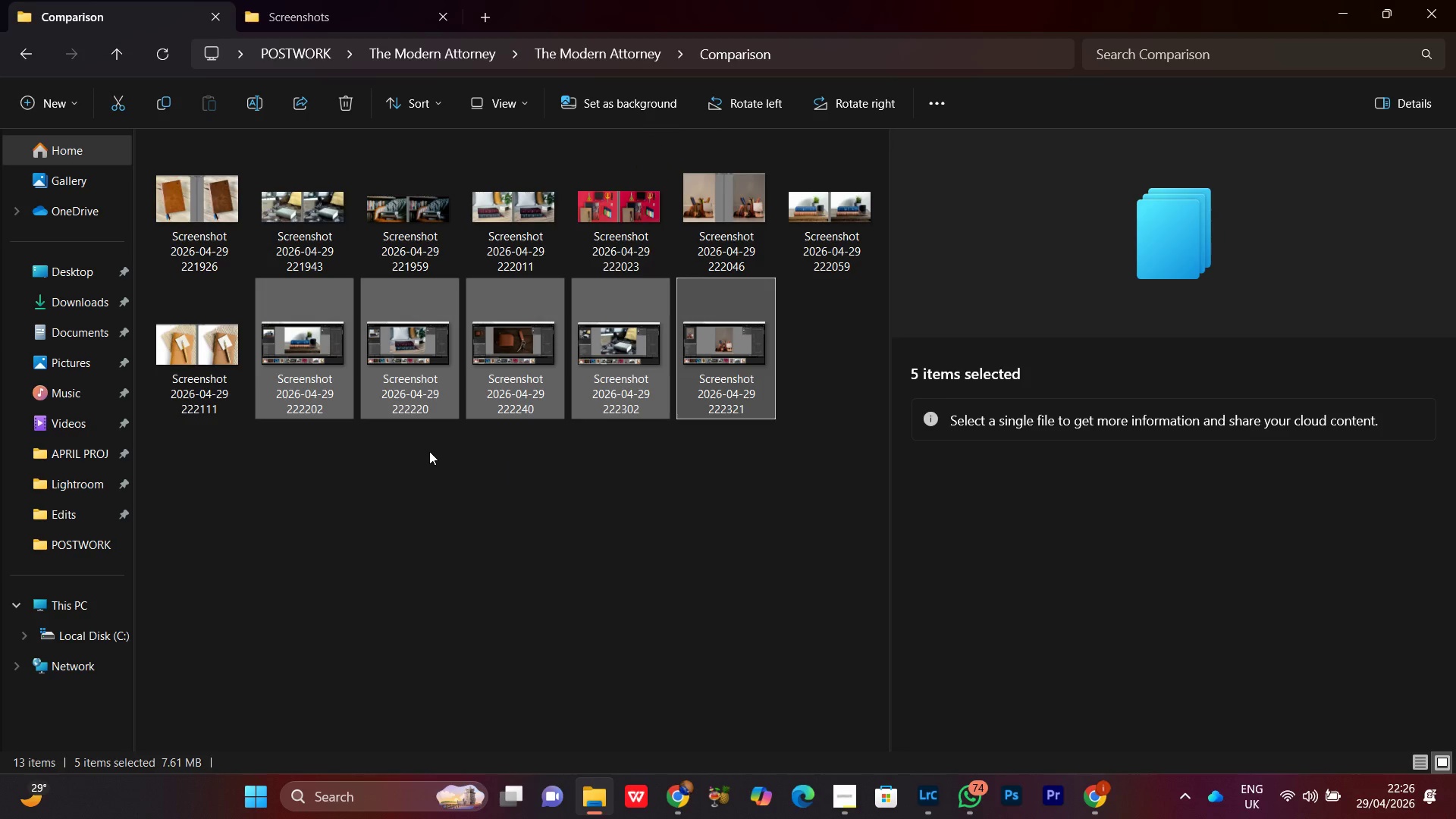 
key(Control+X)
 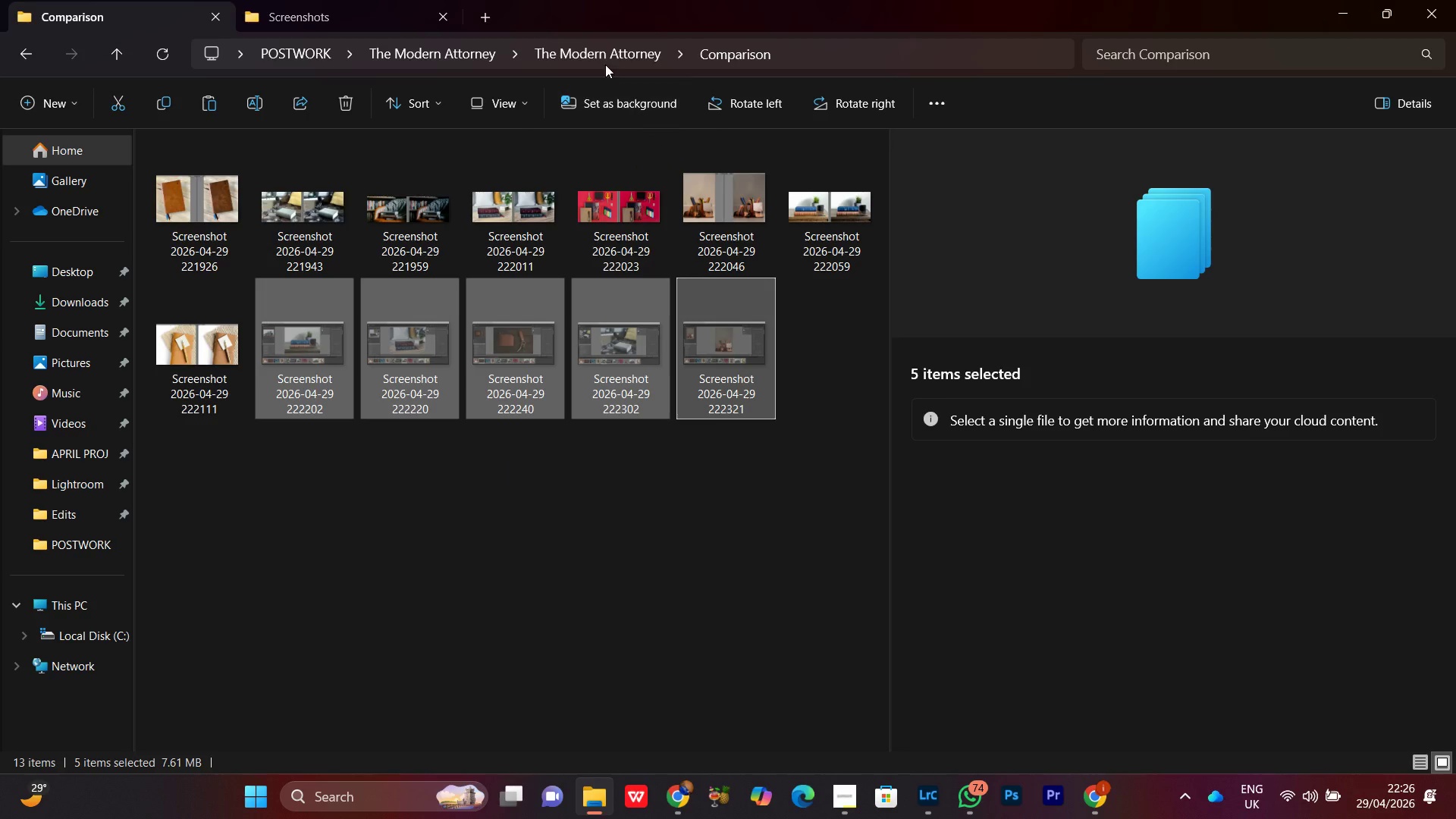 
left_click([606, 64])
 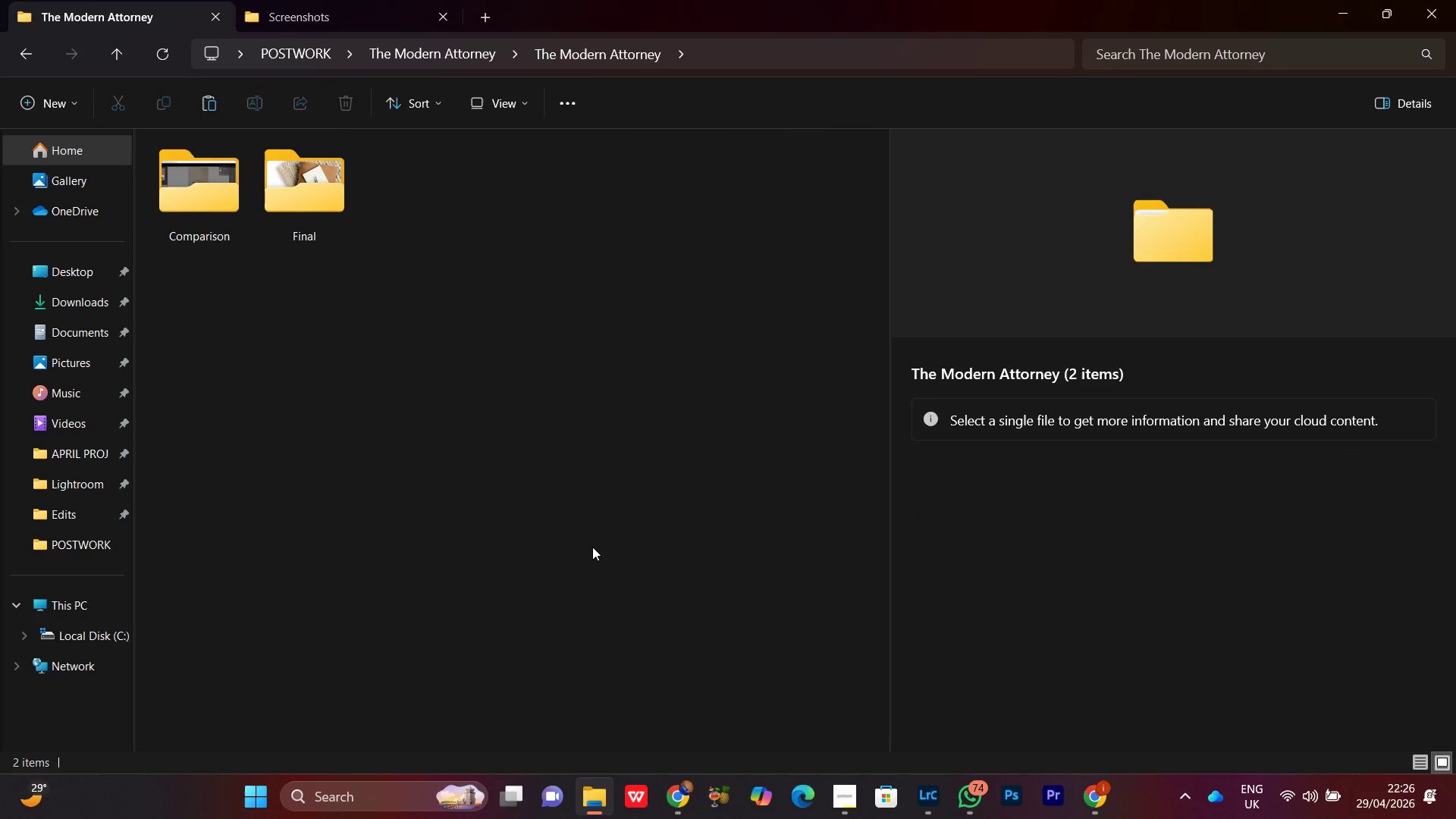 
key(Control+V)
 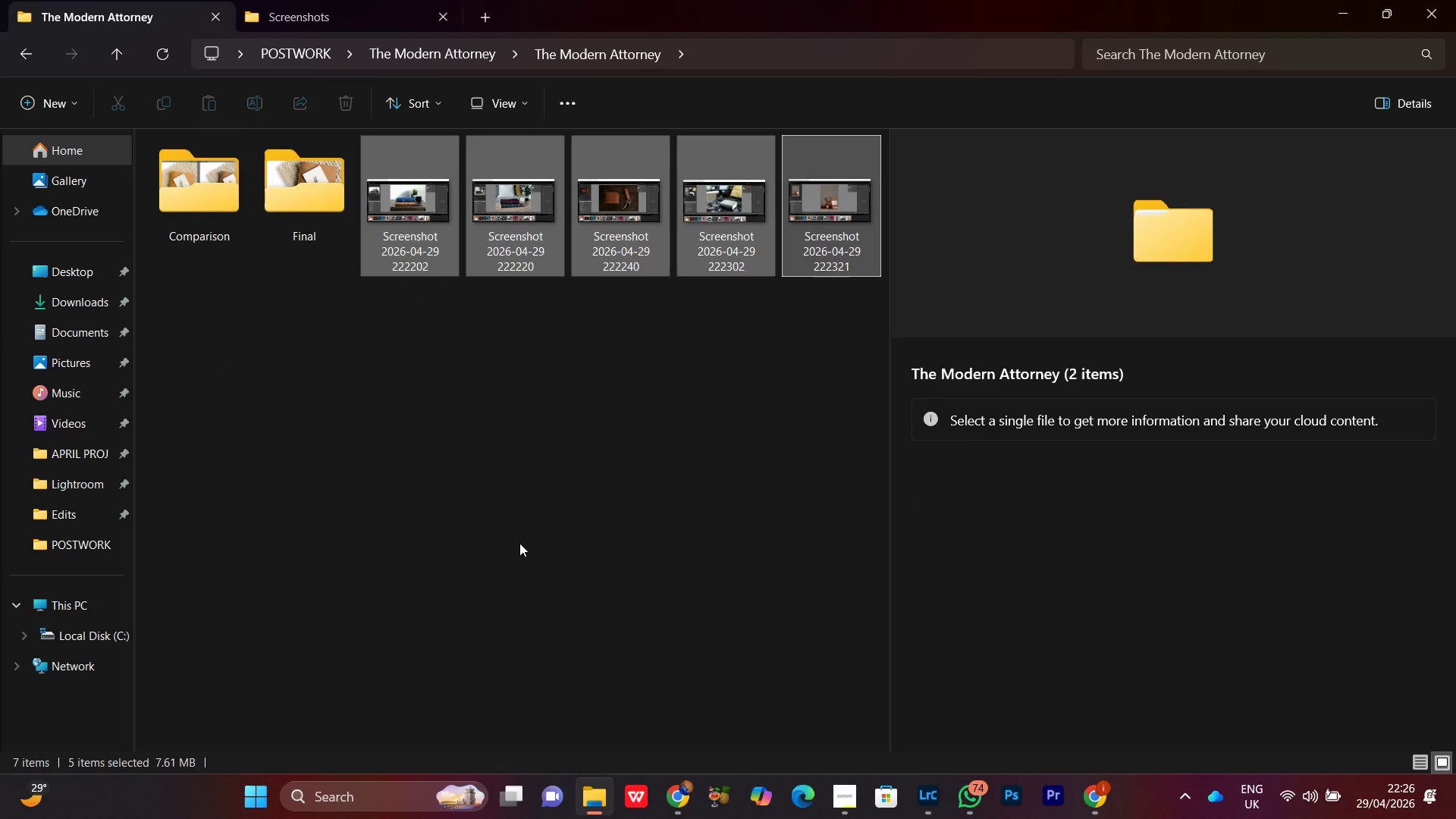 
left_click([519, 543])
 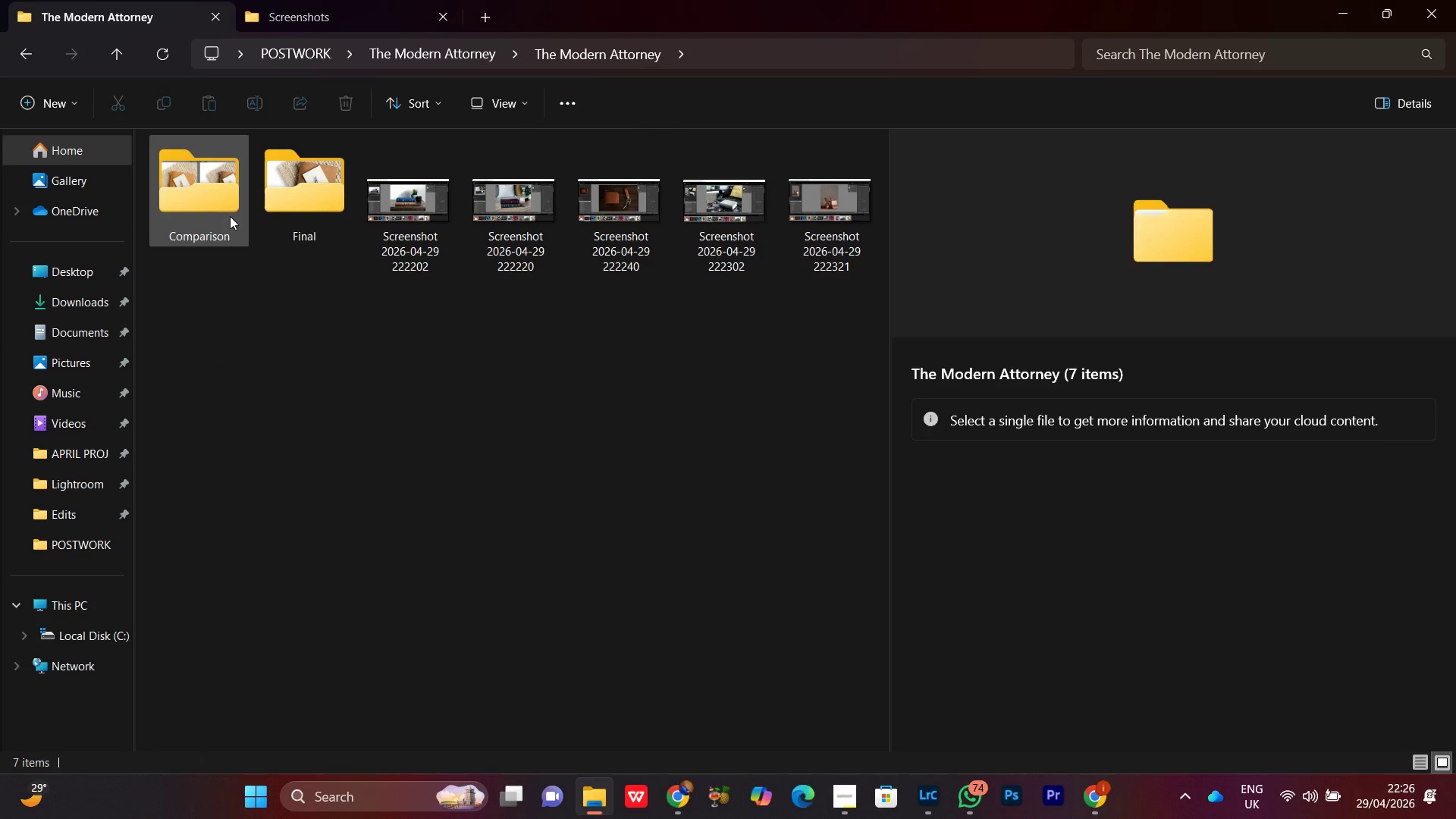 
double_click([230, 216])
 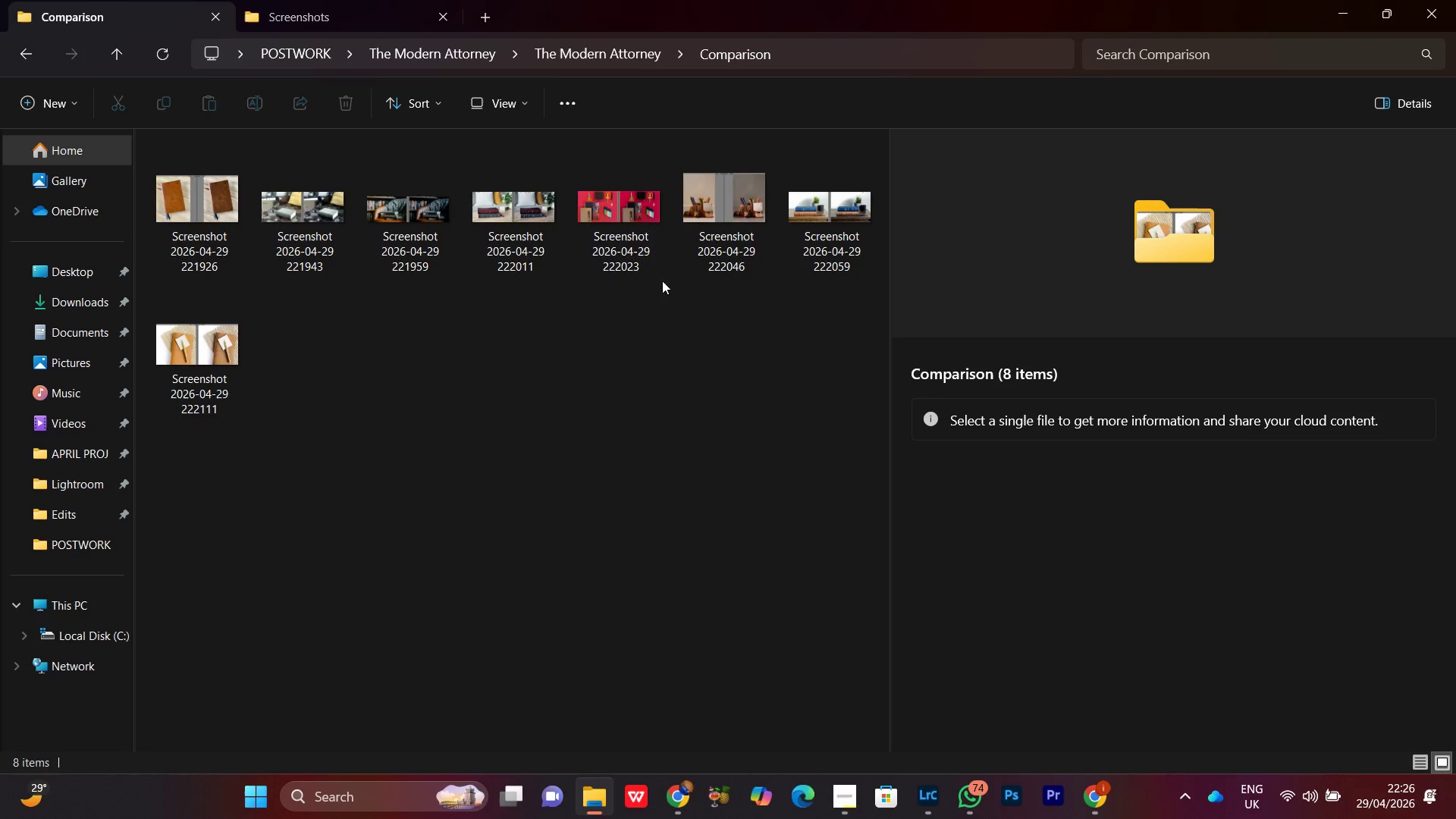 
left_click([598, 189])
 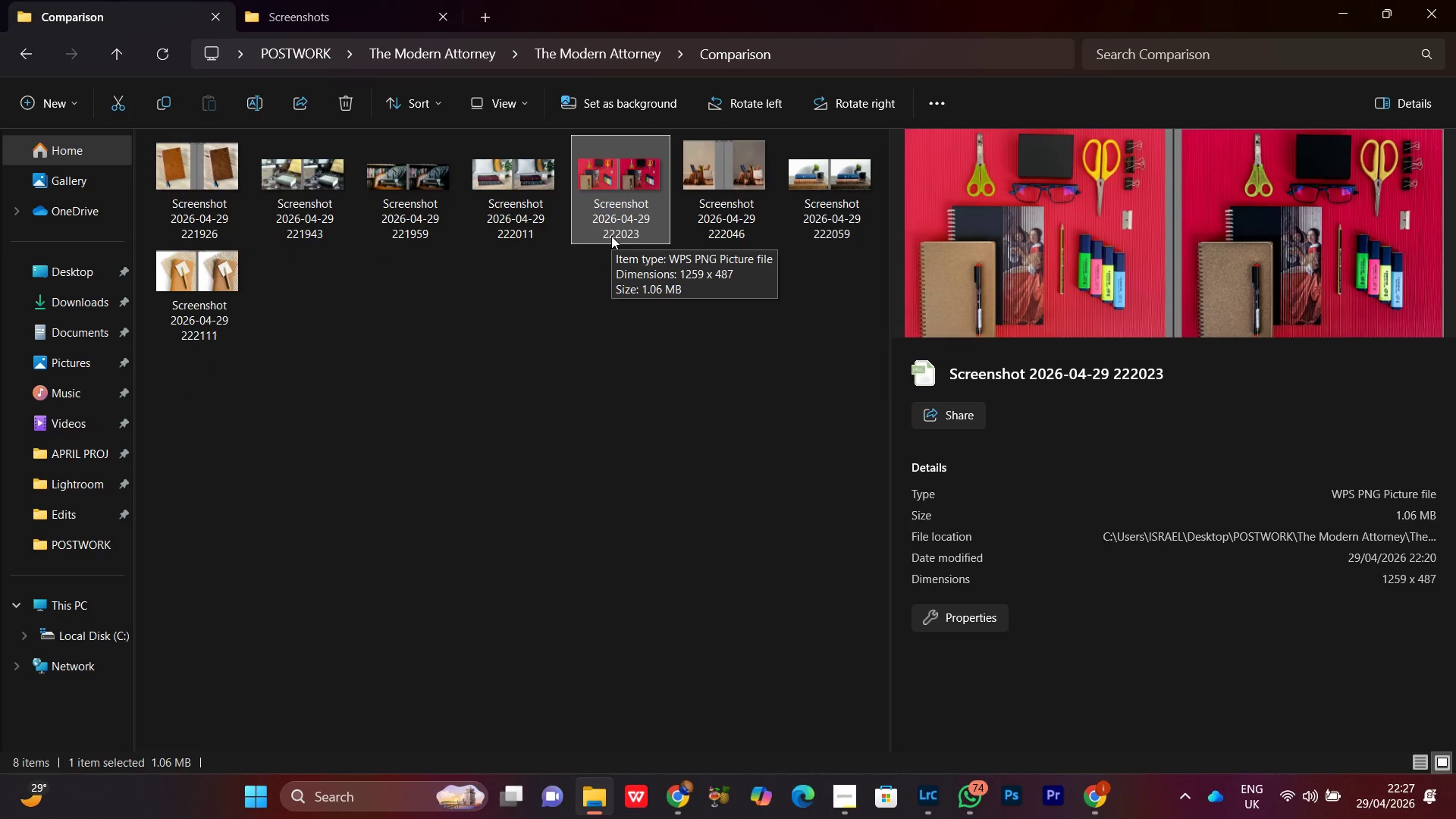 
key(Delete)
 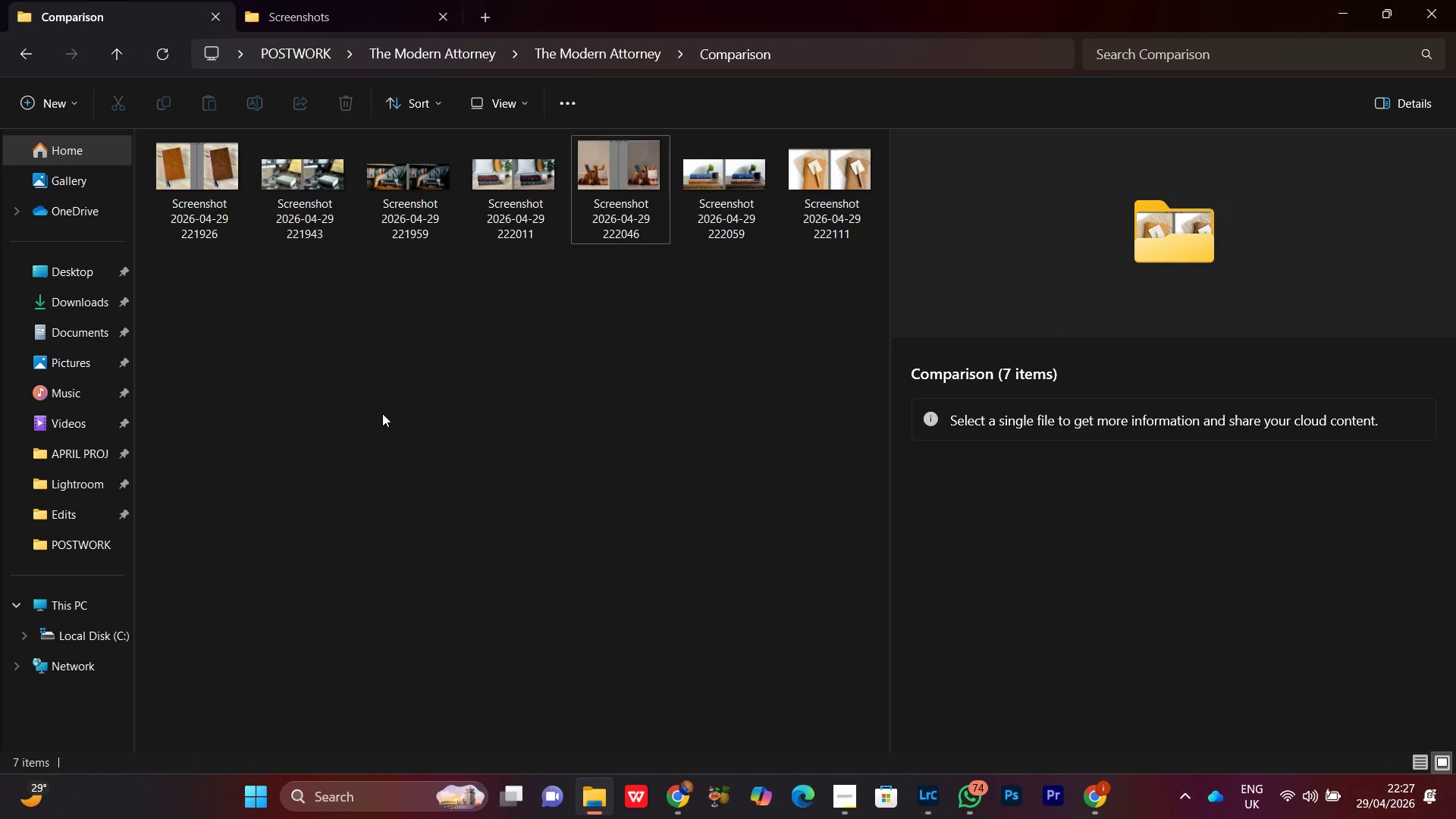 
left_click([381, 413])
 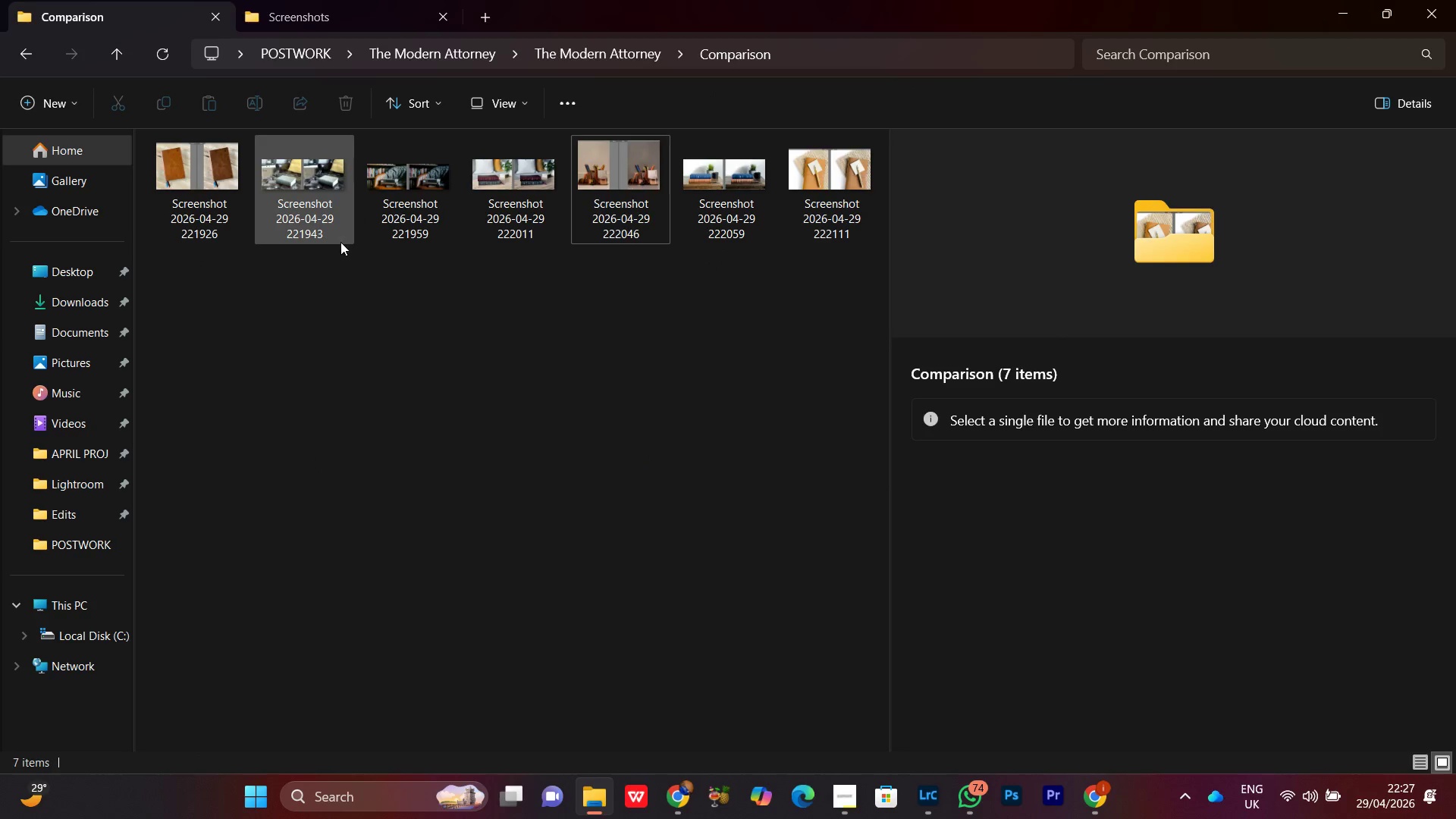 
left_click([592, 57])
 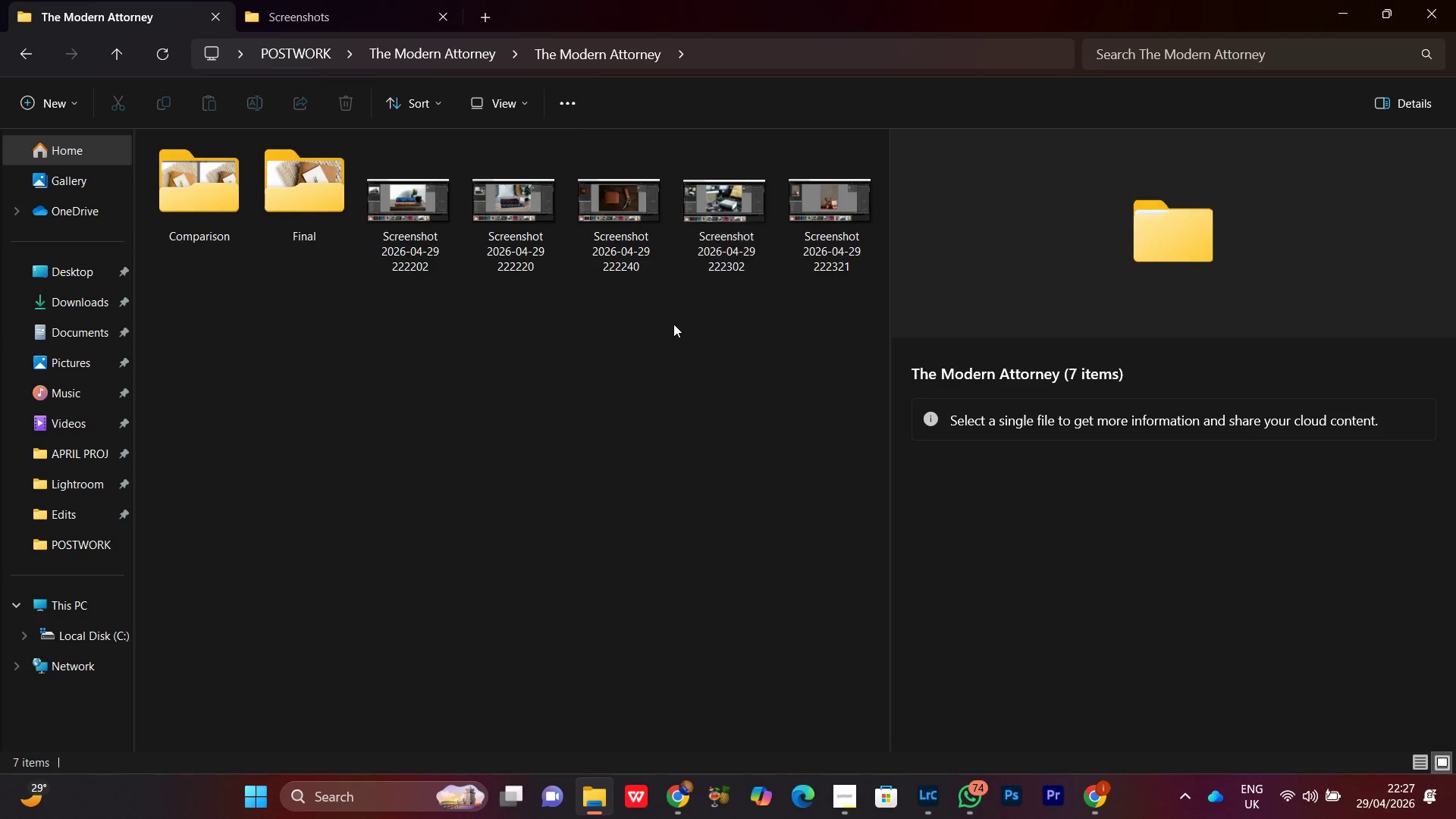 
double_click([183, 202])
 